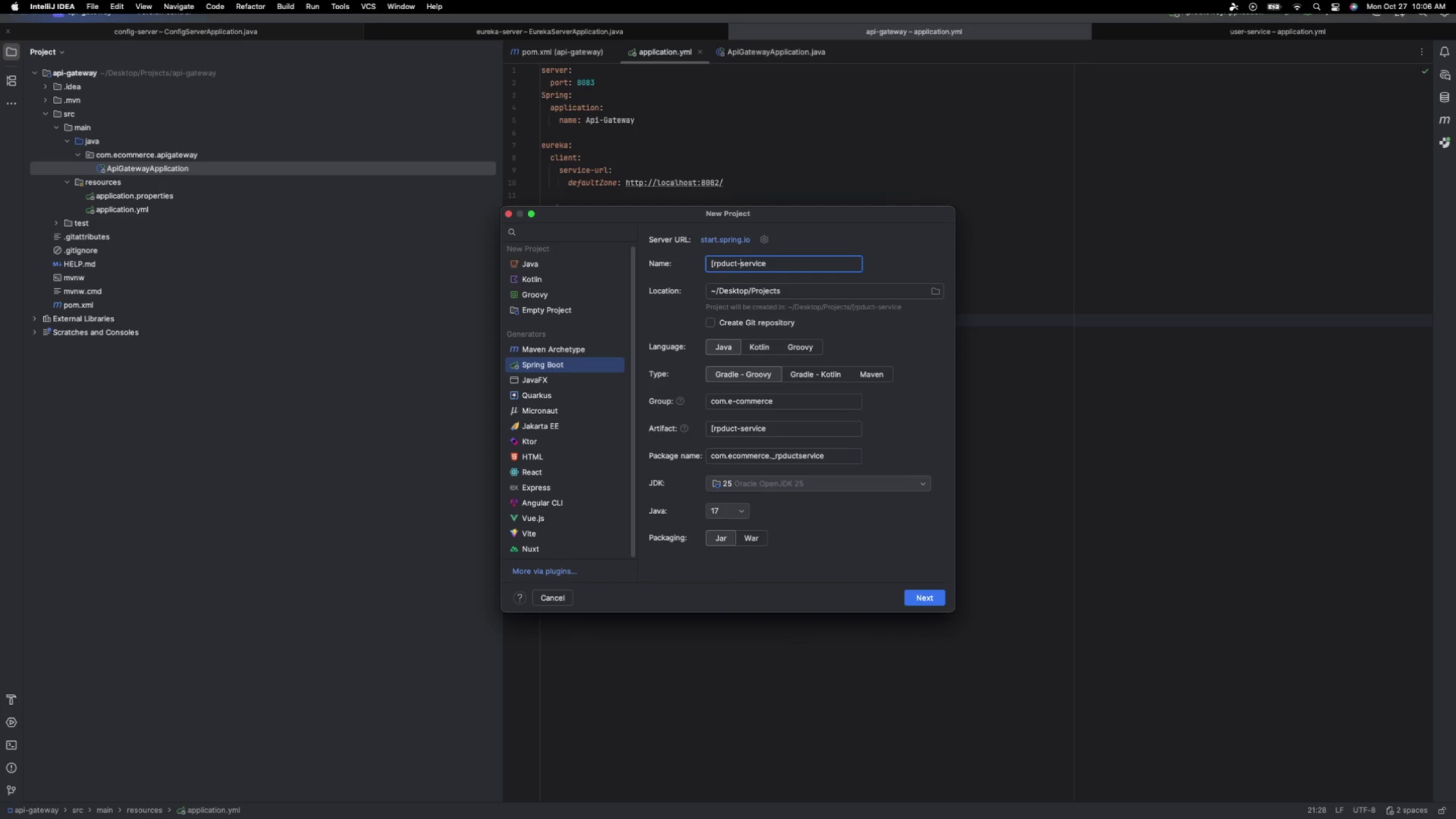 
key(ArrowLeft)
 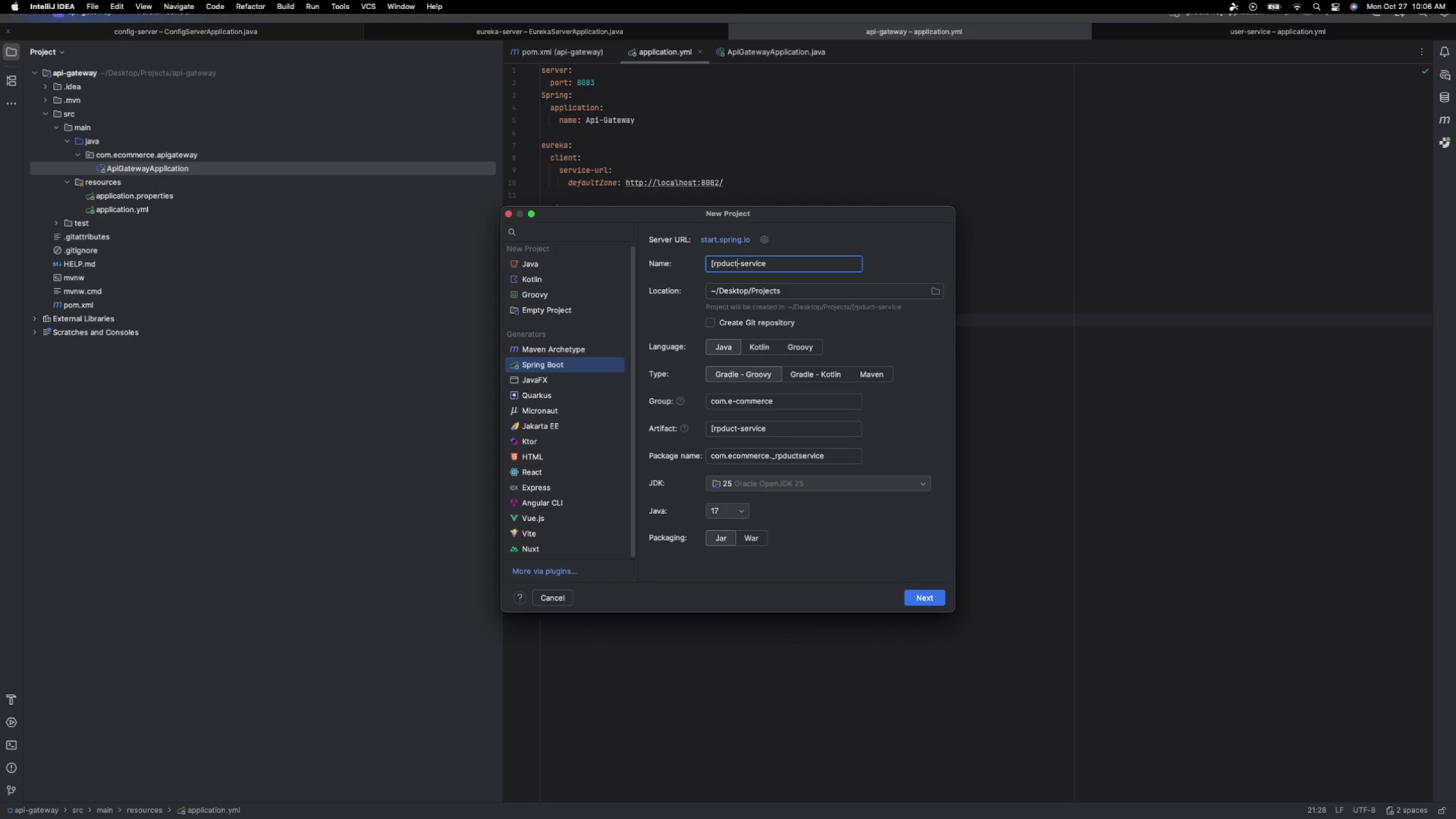 
key(ArrowLeft)
 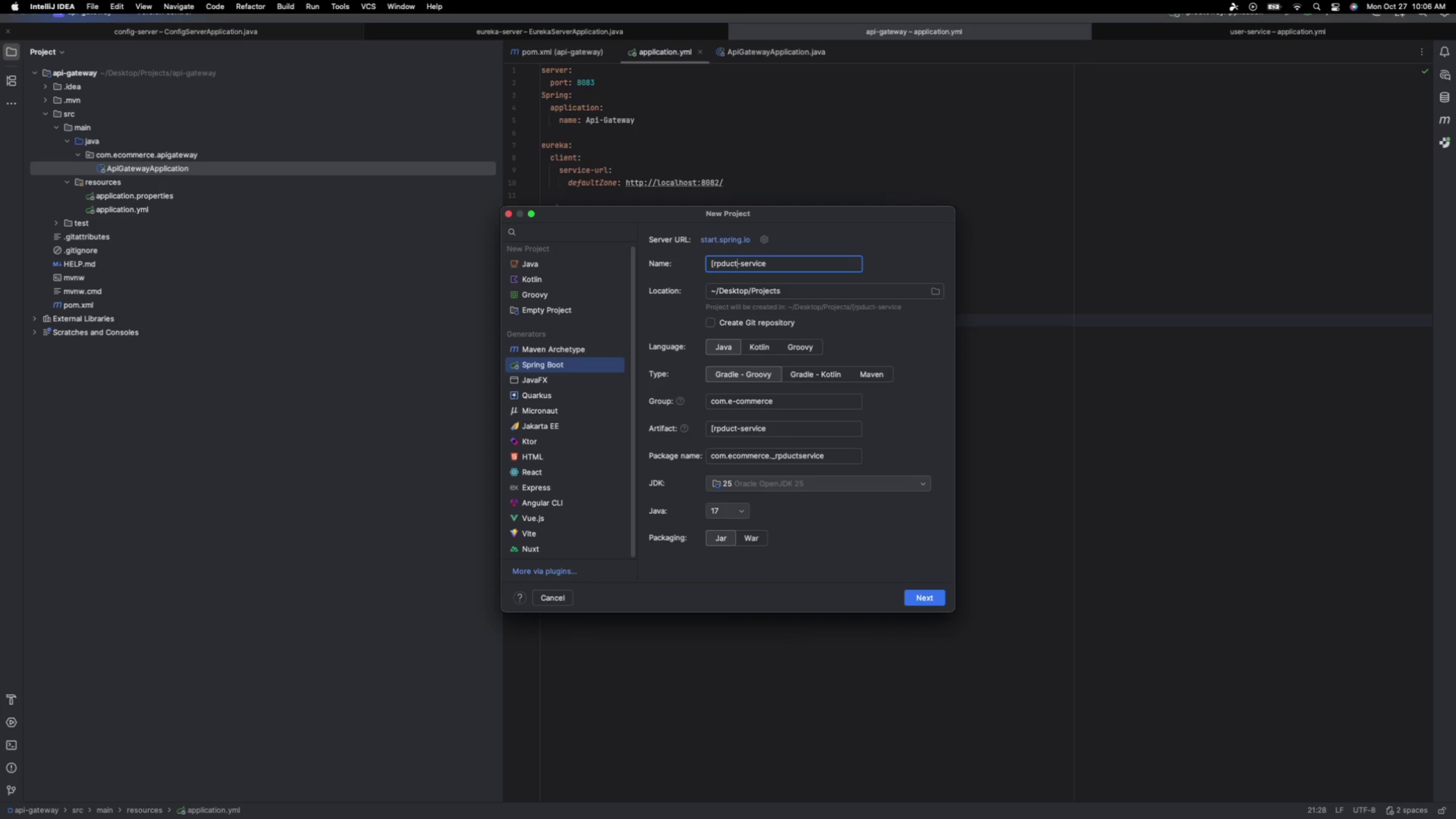 
key(ArrowLeft)
 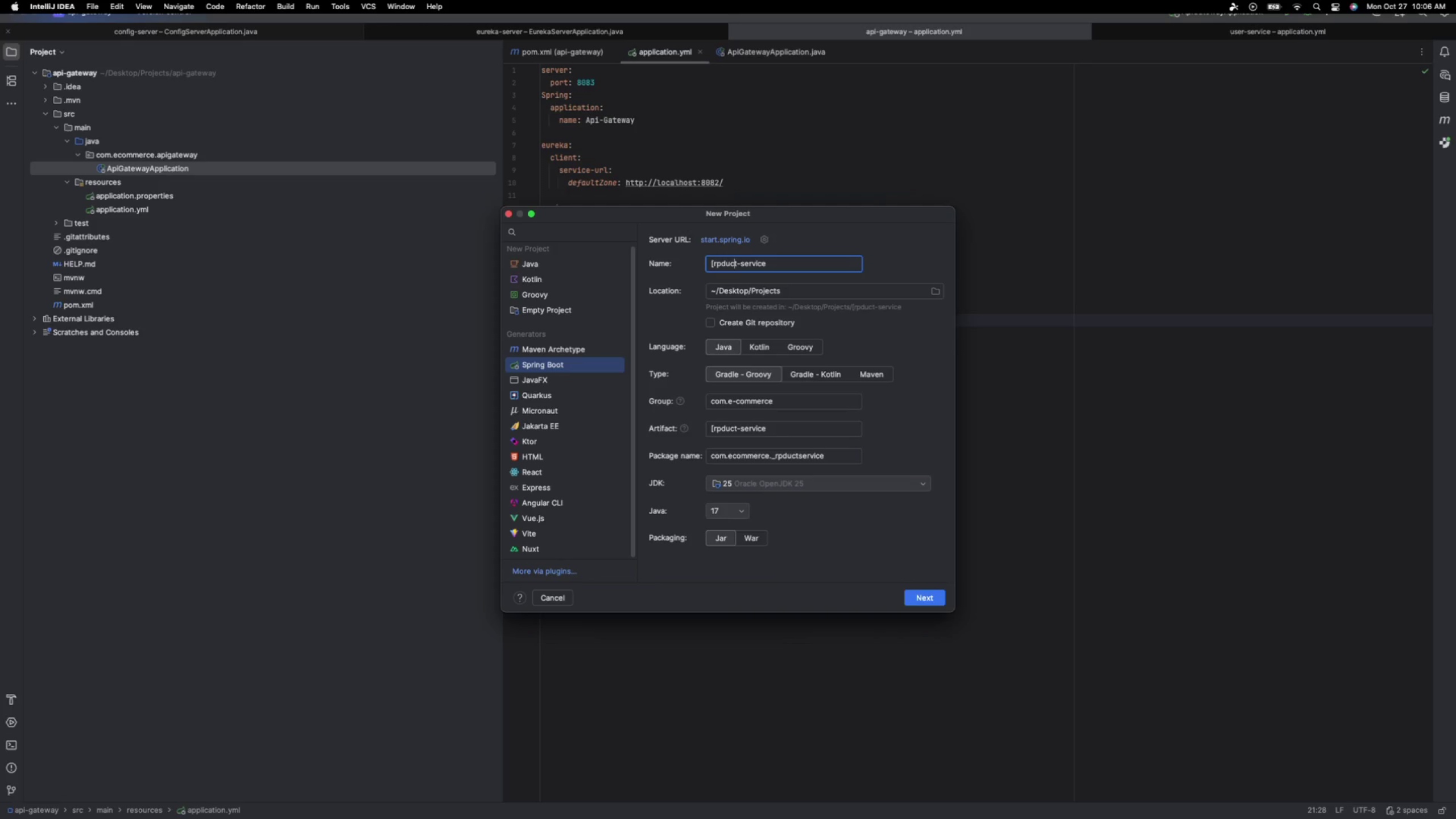 
key(ArrowLeft)
 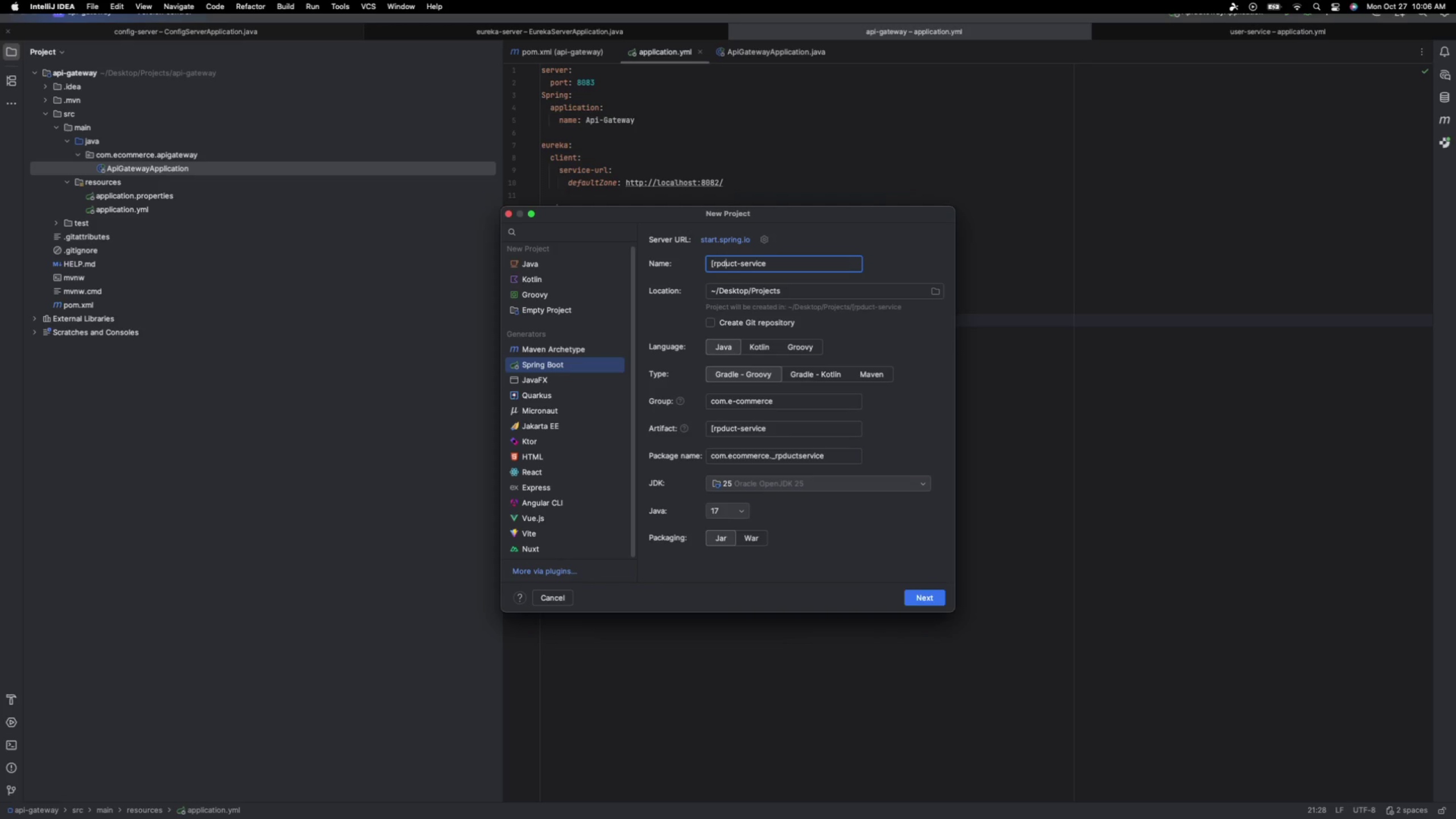 
key(ArrowLeft)
 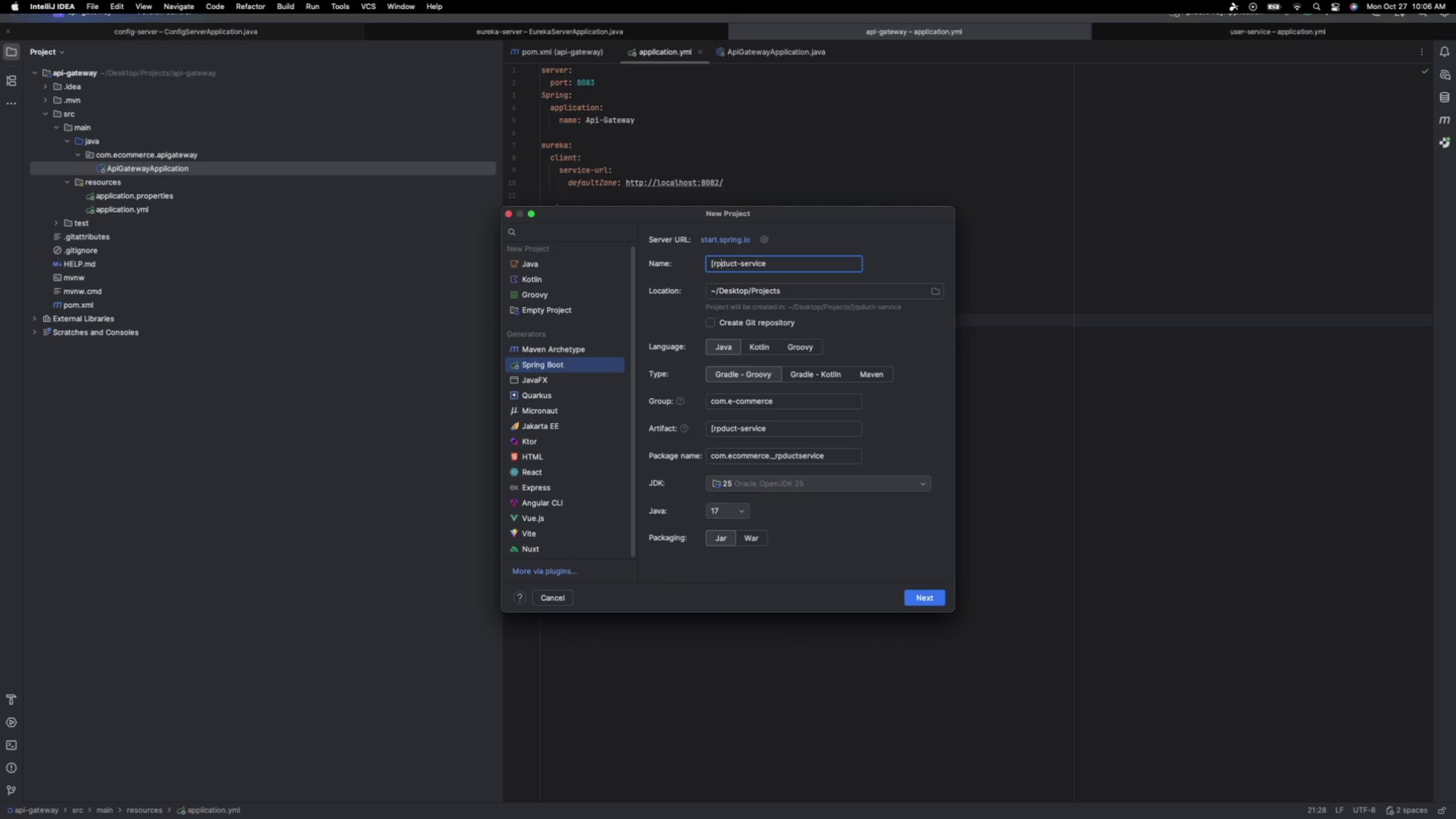 
key(ArrowLeft)
 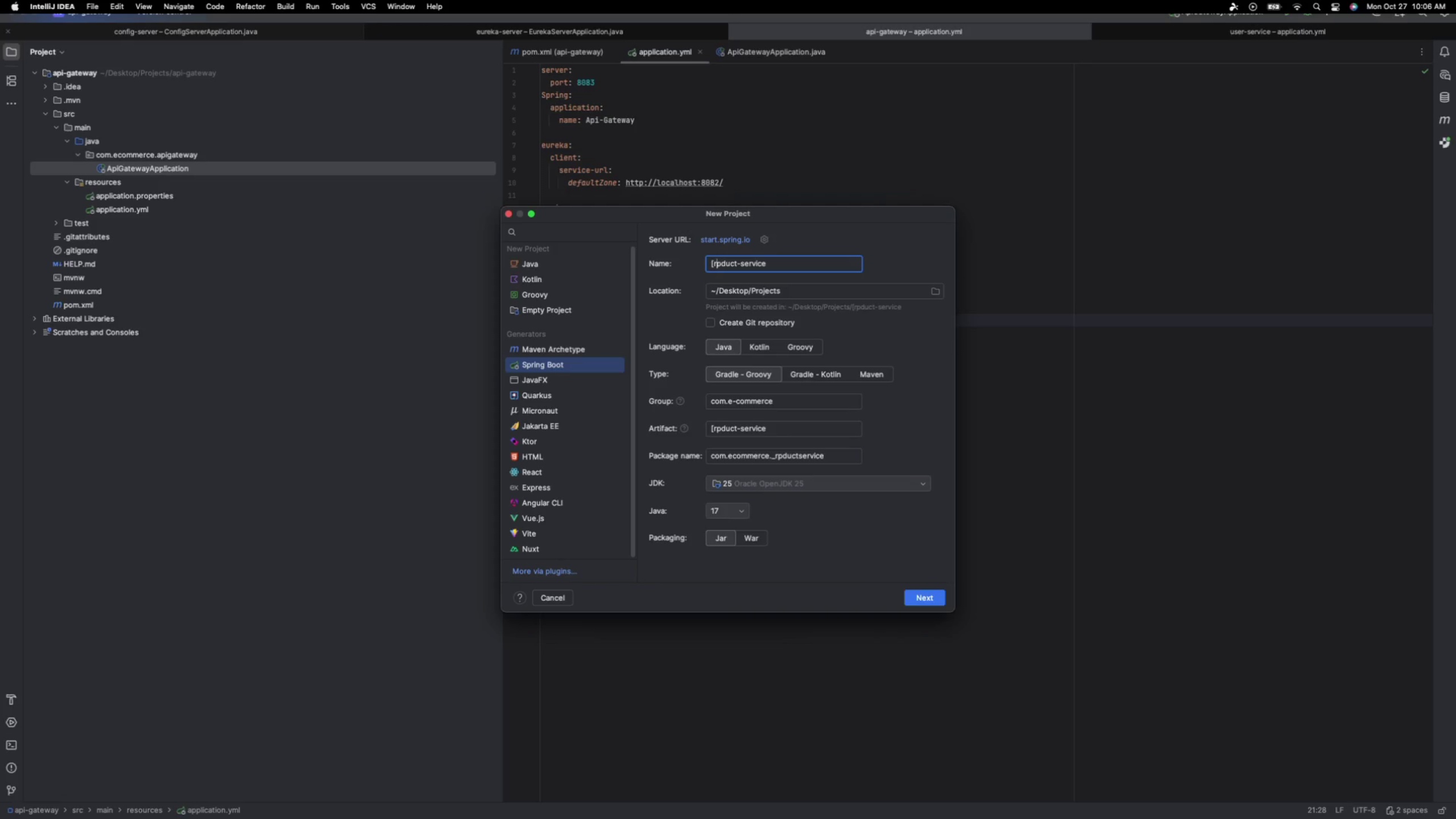 
key(ArrowLeft)
 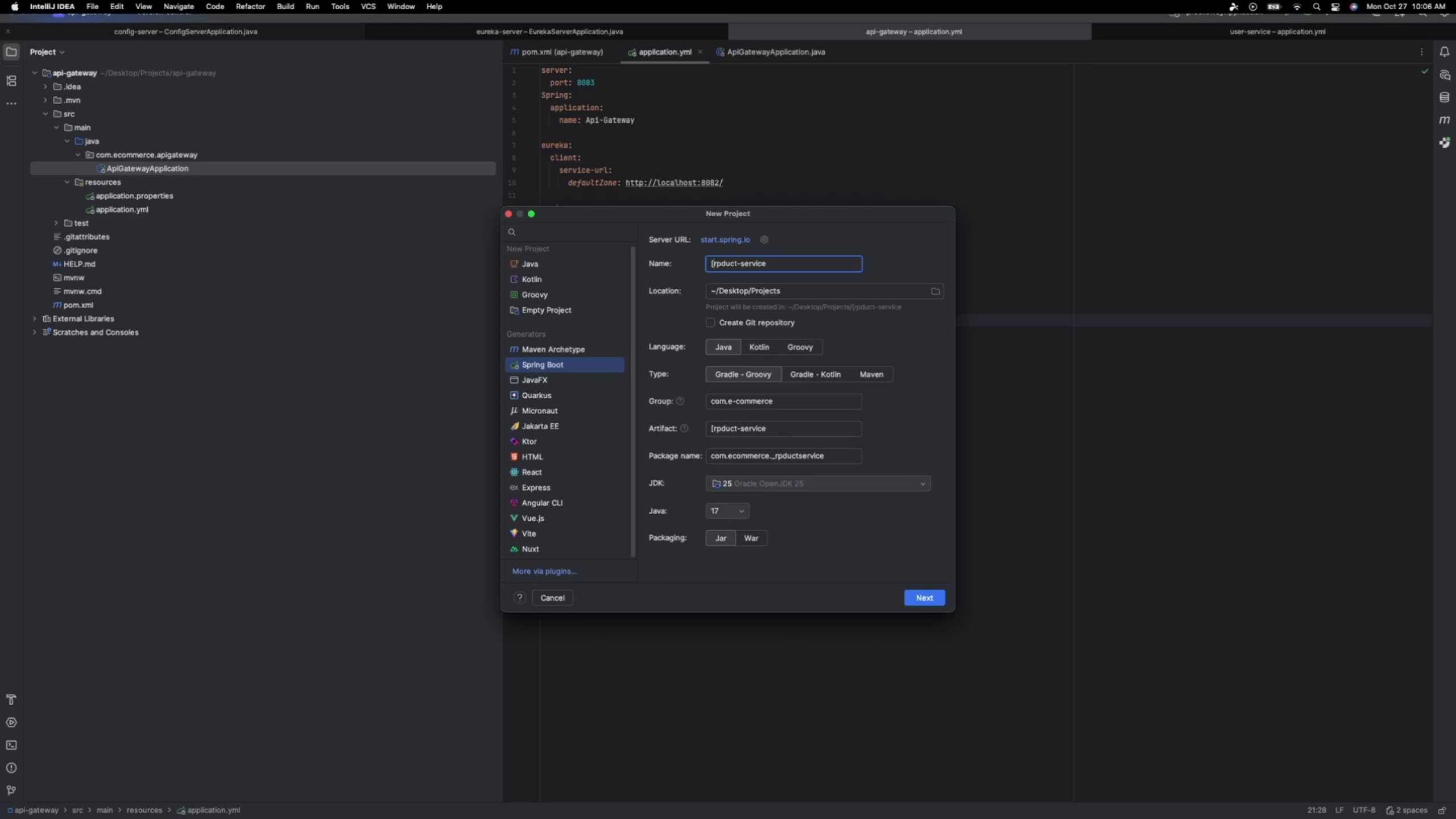 
hold_key(key=ArrowLeft, duration=1.5)
 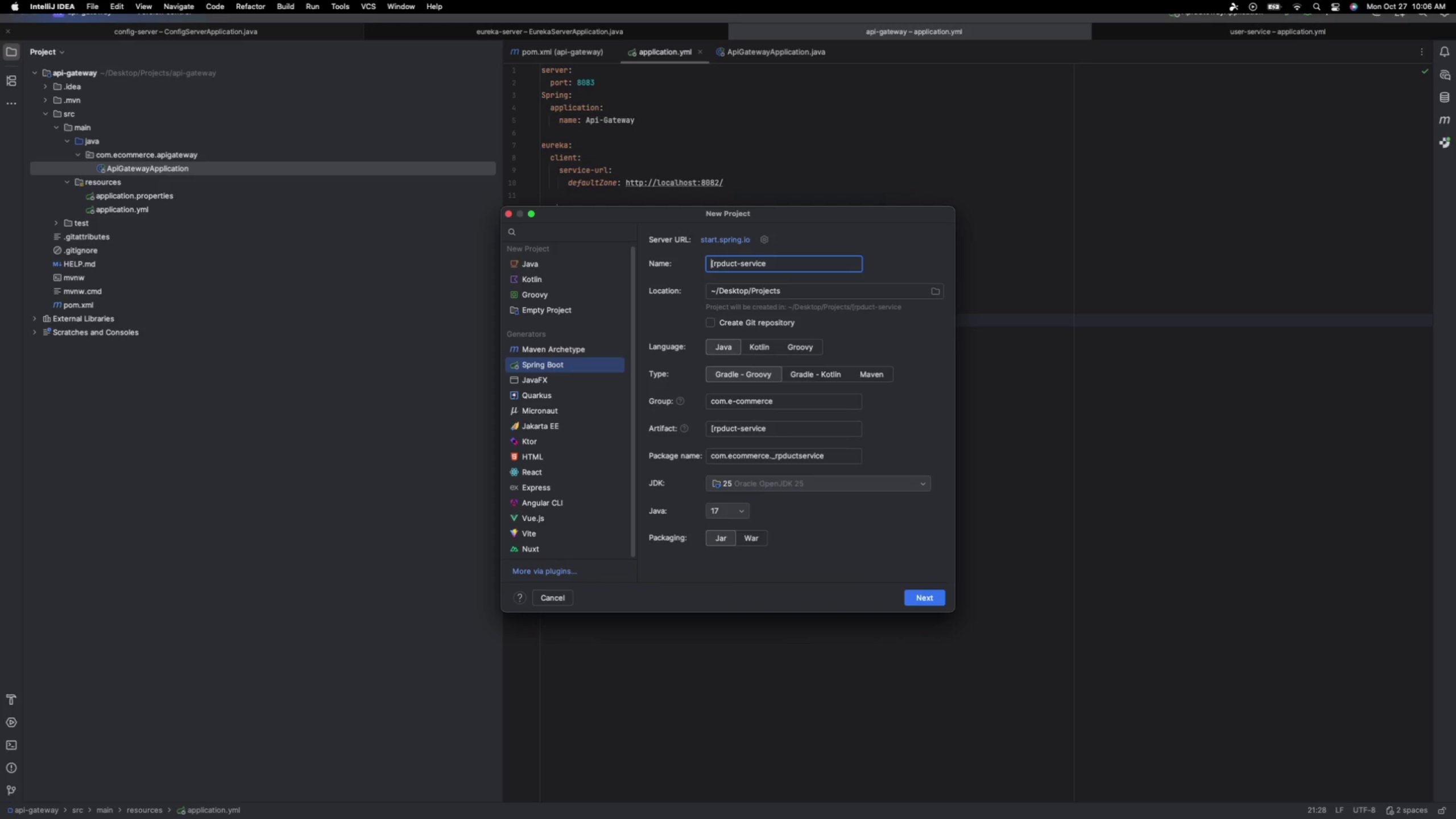 
key(ArrowLeft)
 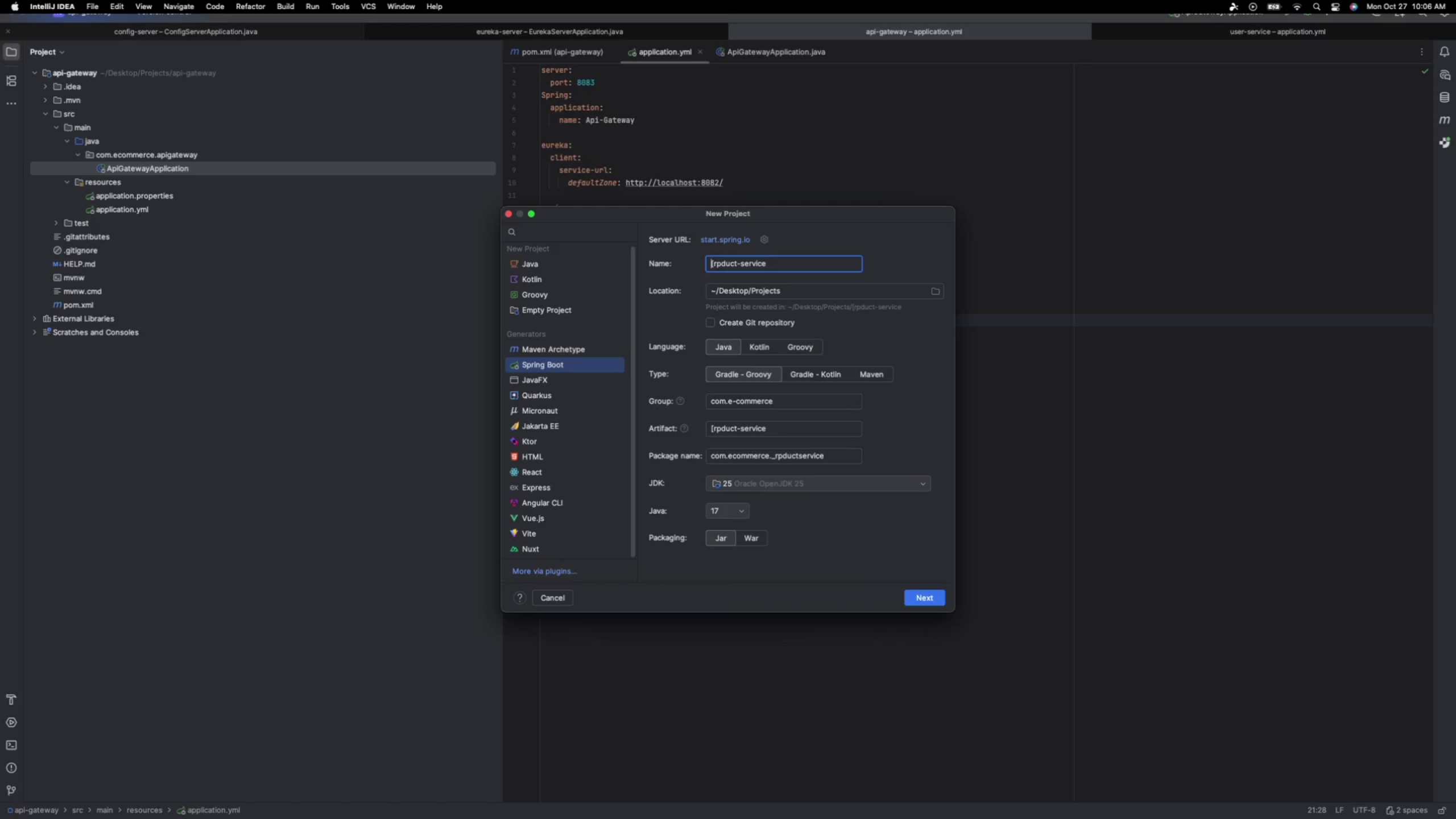 
key(ArrowLeft)
 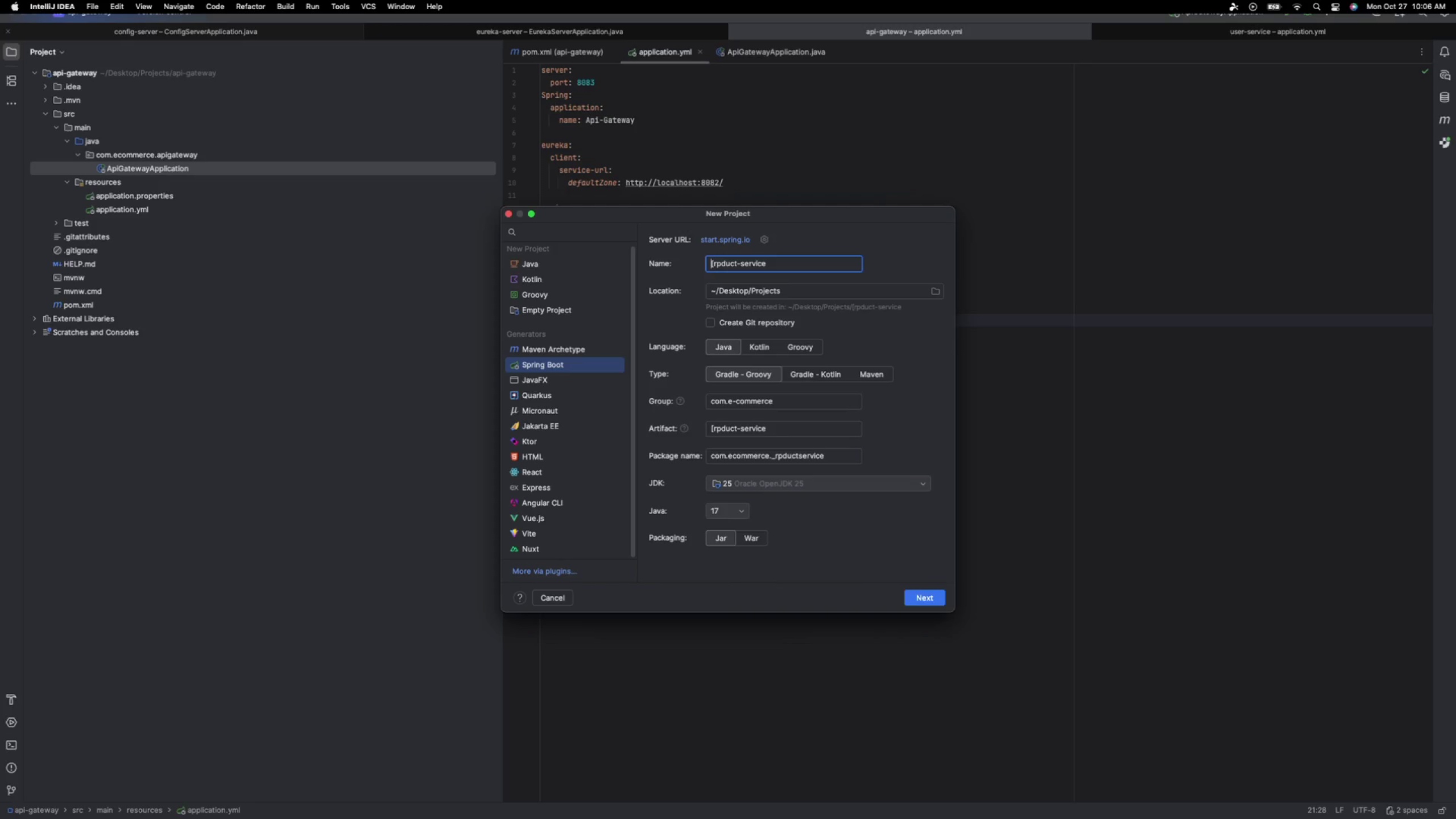 
key(ArrowRight)
 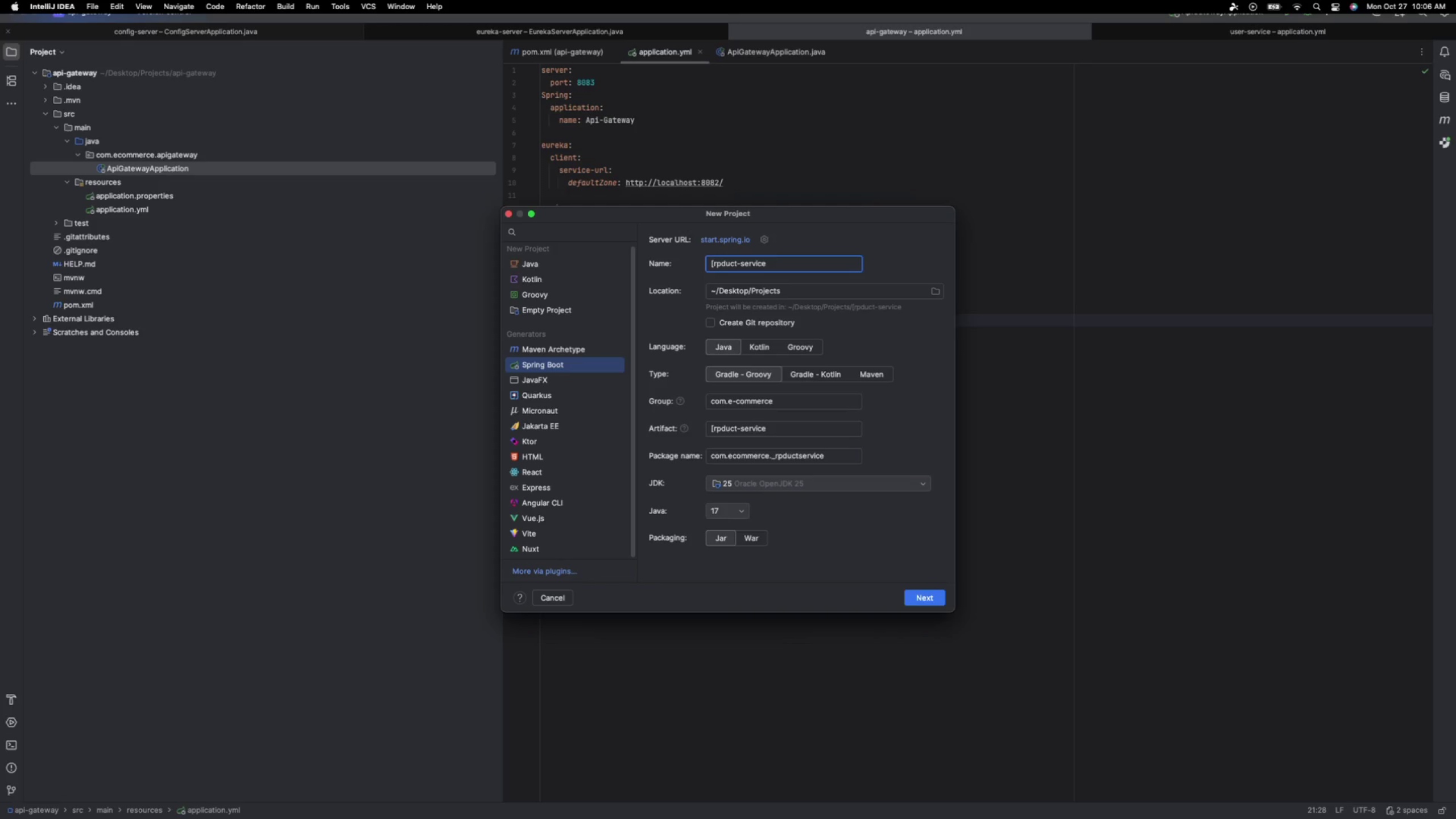 
key(Backspace)
 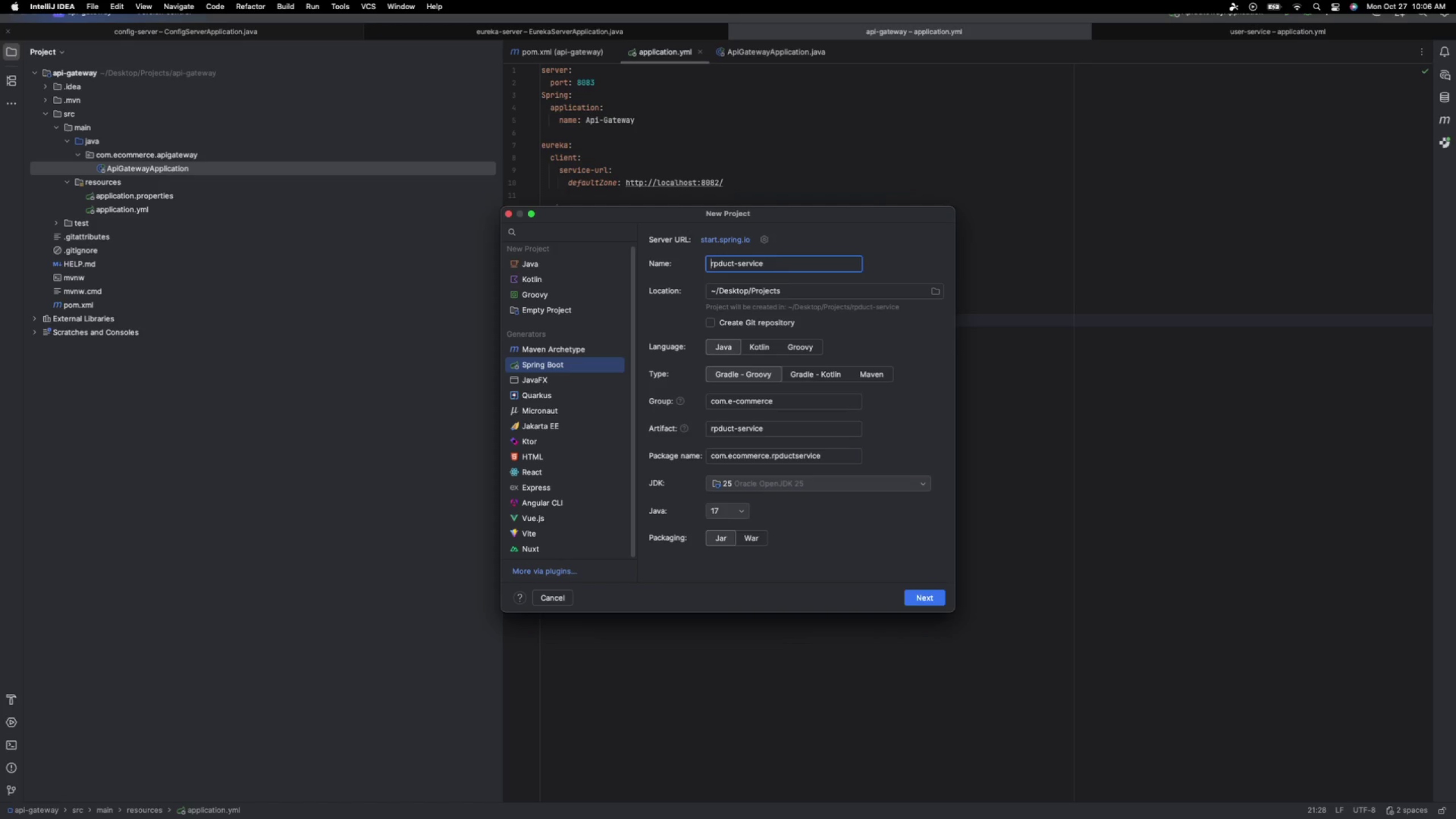 
key(P)
 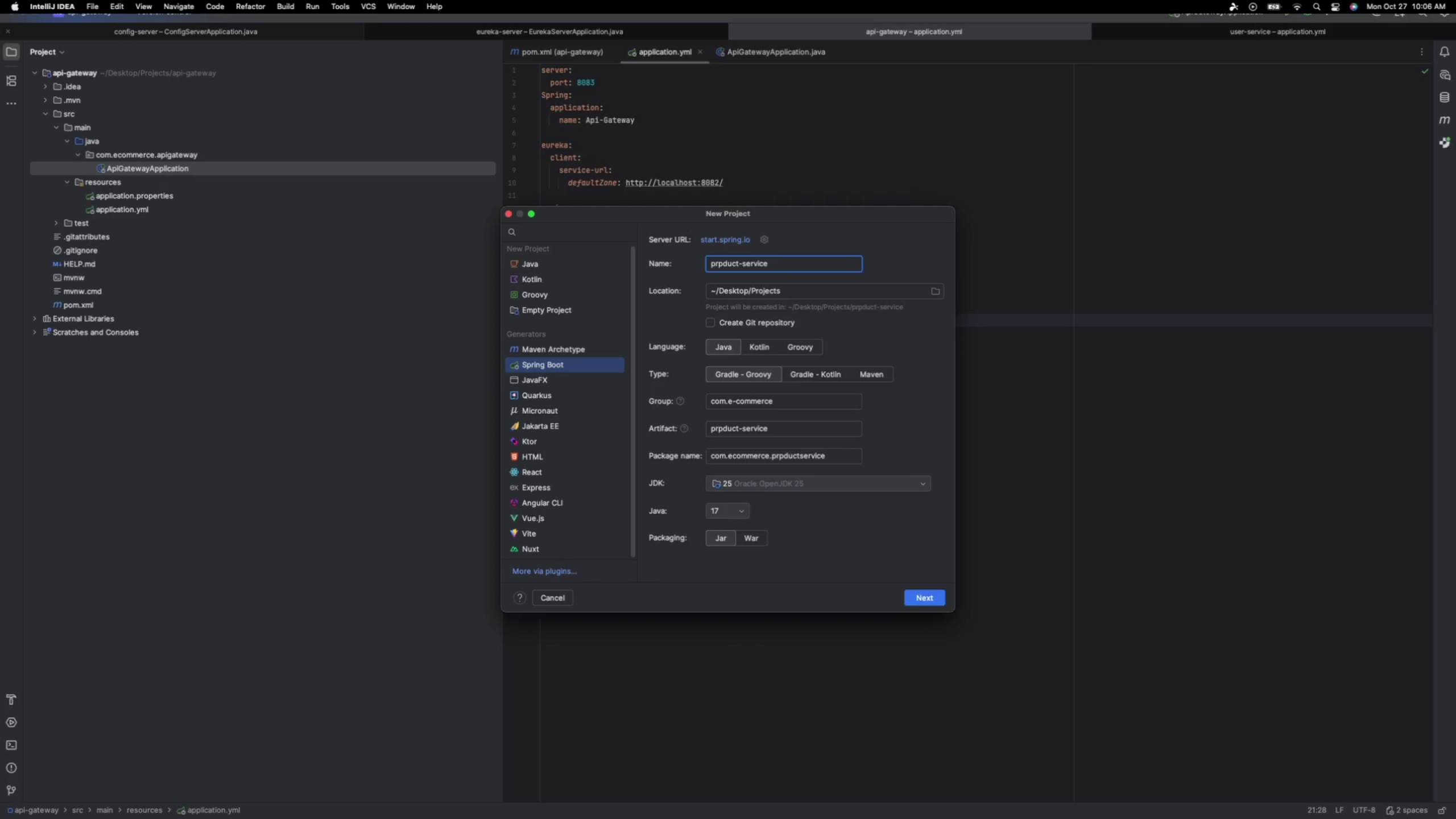 
key(ArrowRight)
 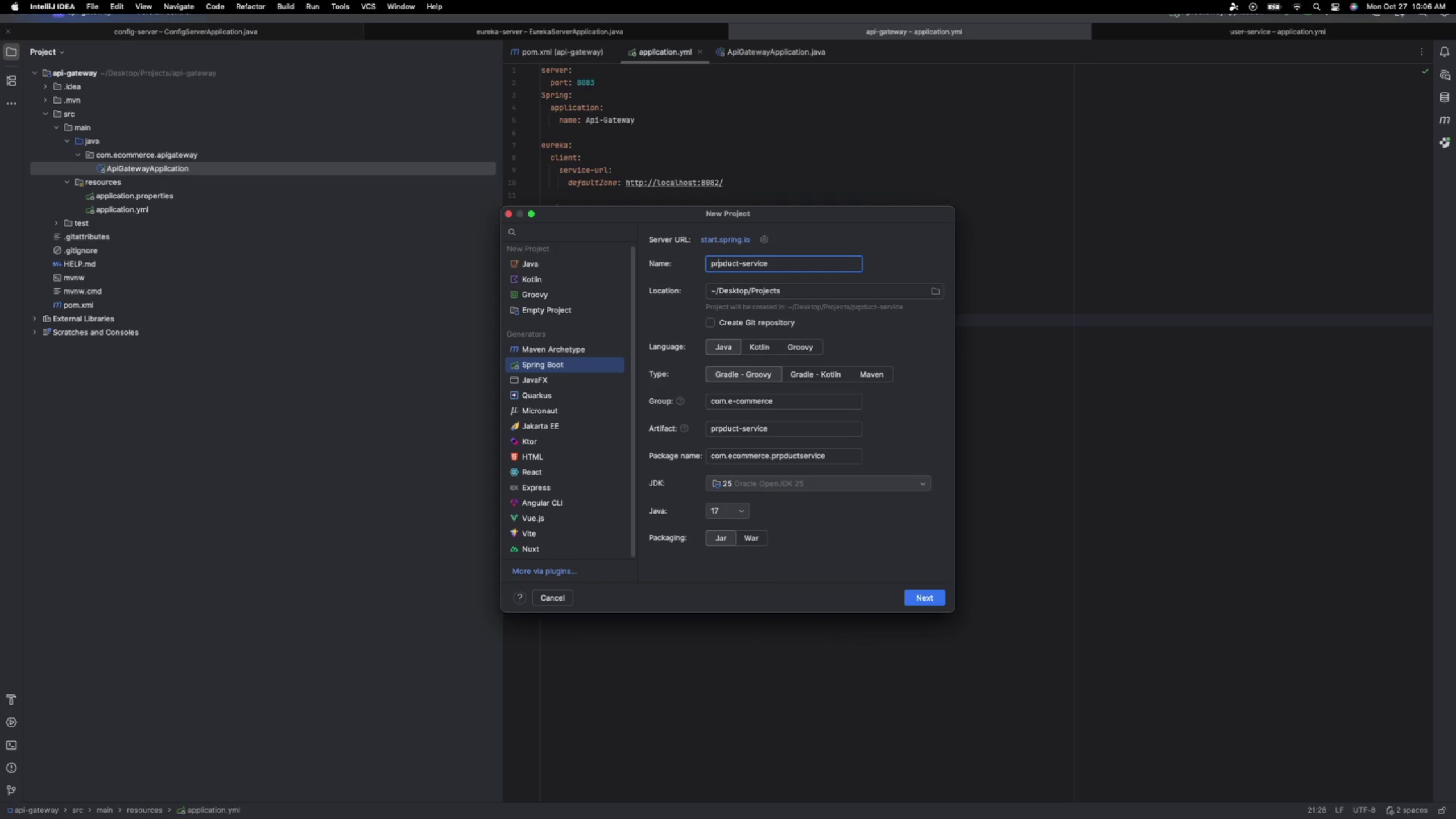 
key(ArrowRight)
 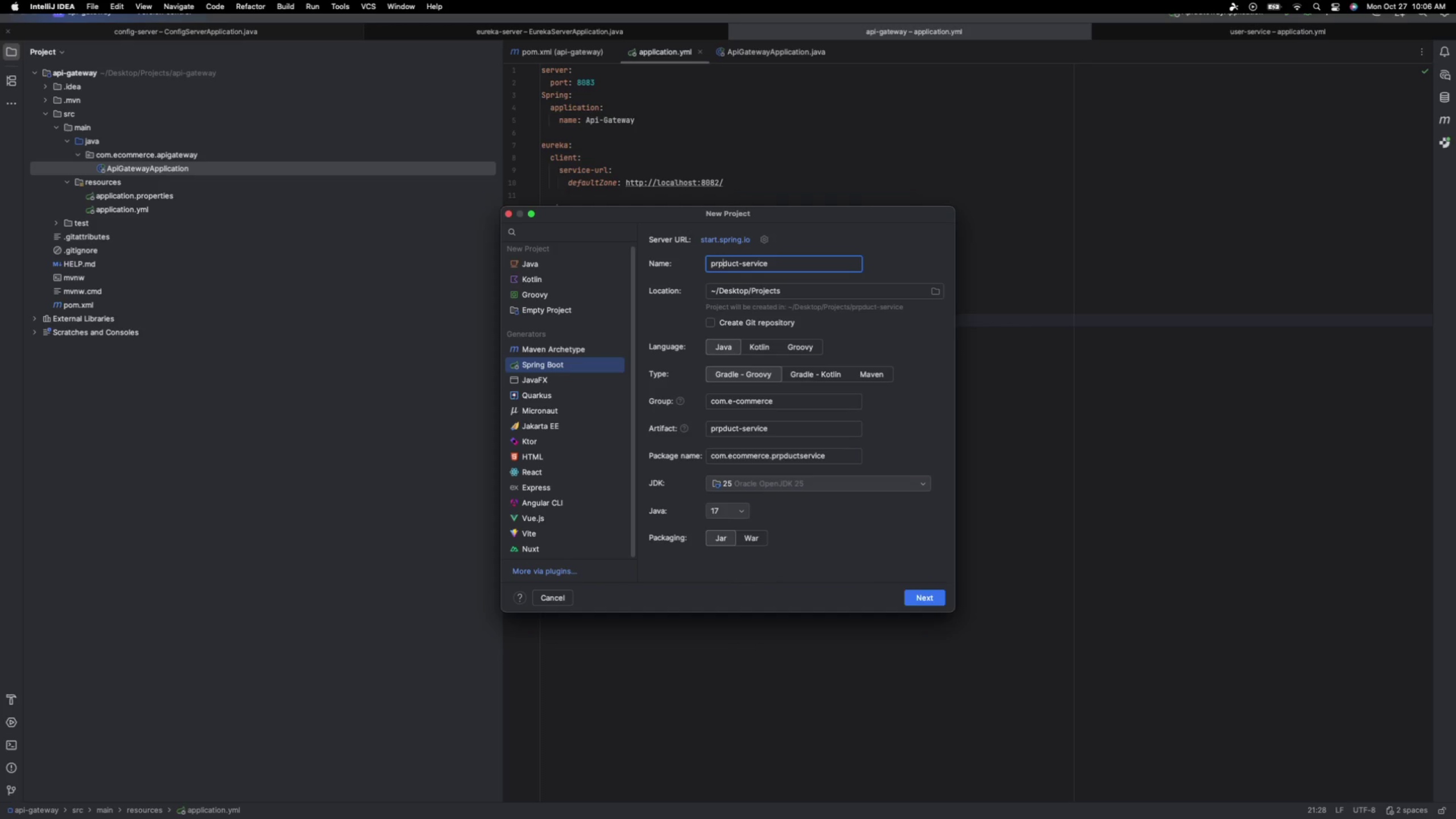 
key(Backspace)
 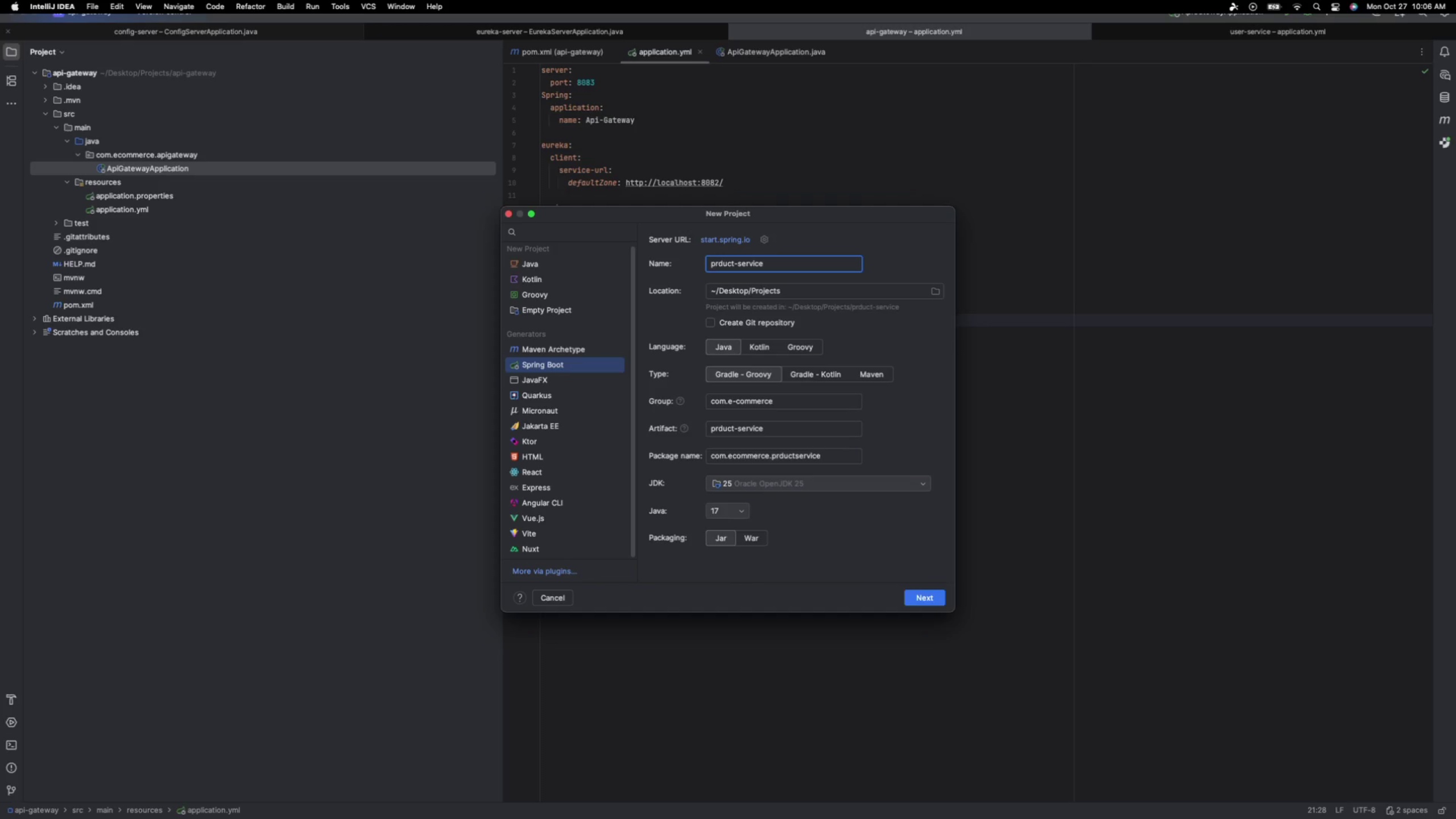 
key(O)
 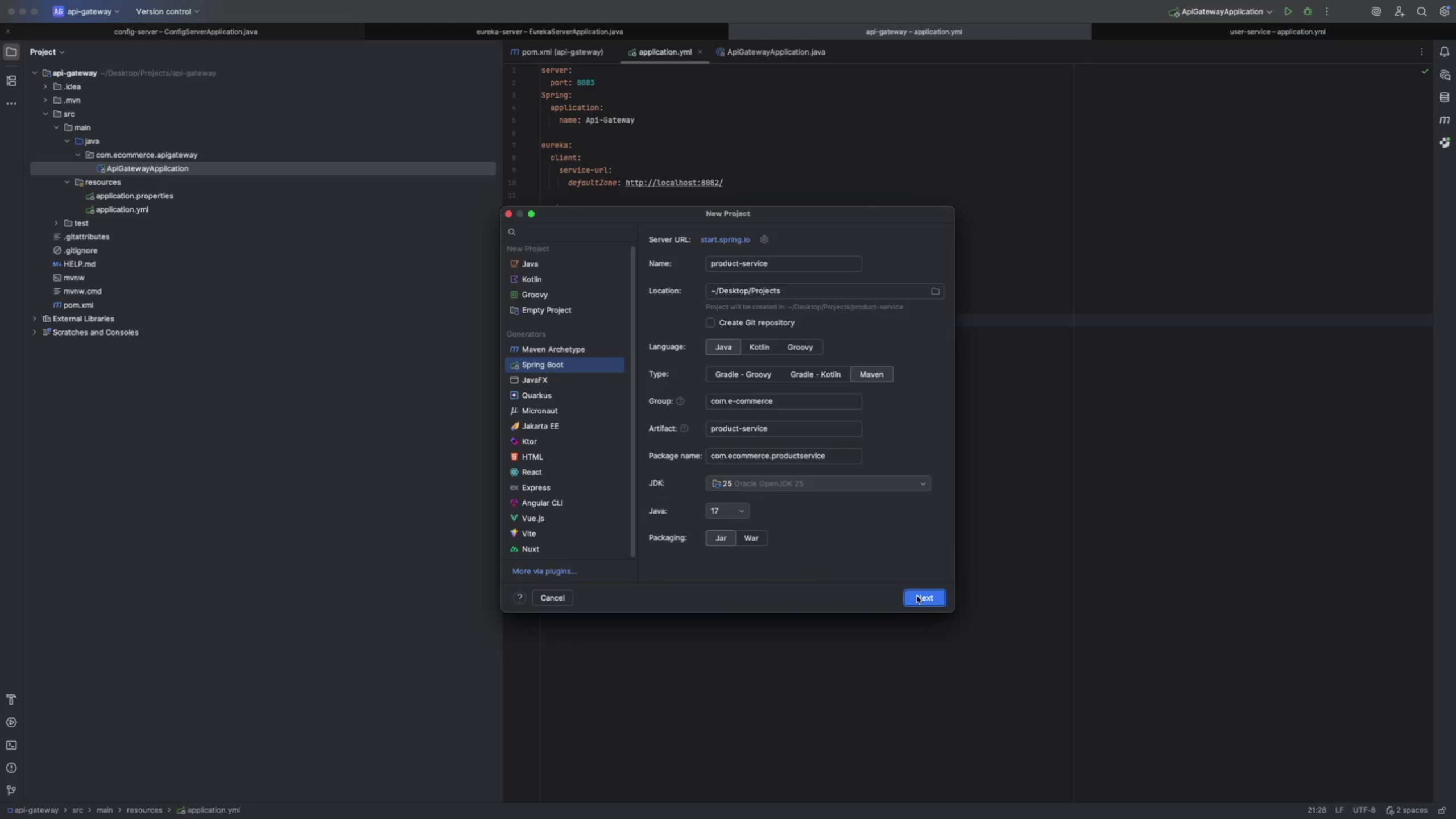 
wait(22.29)
 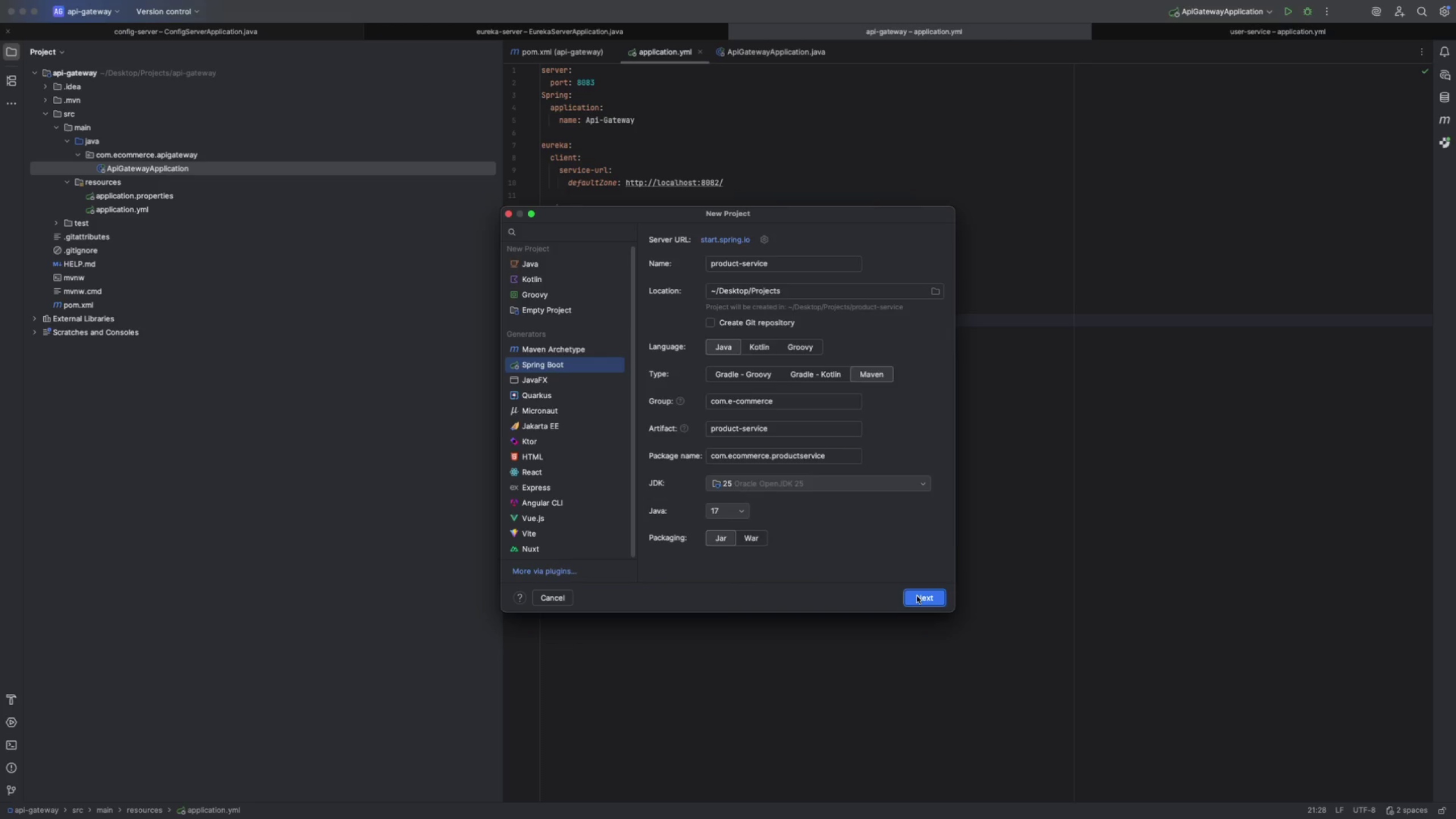 
left_click([919, 602])
 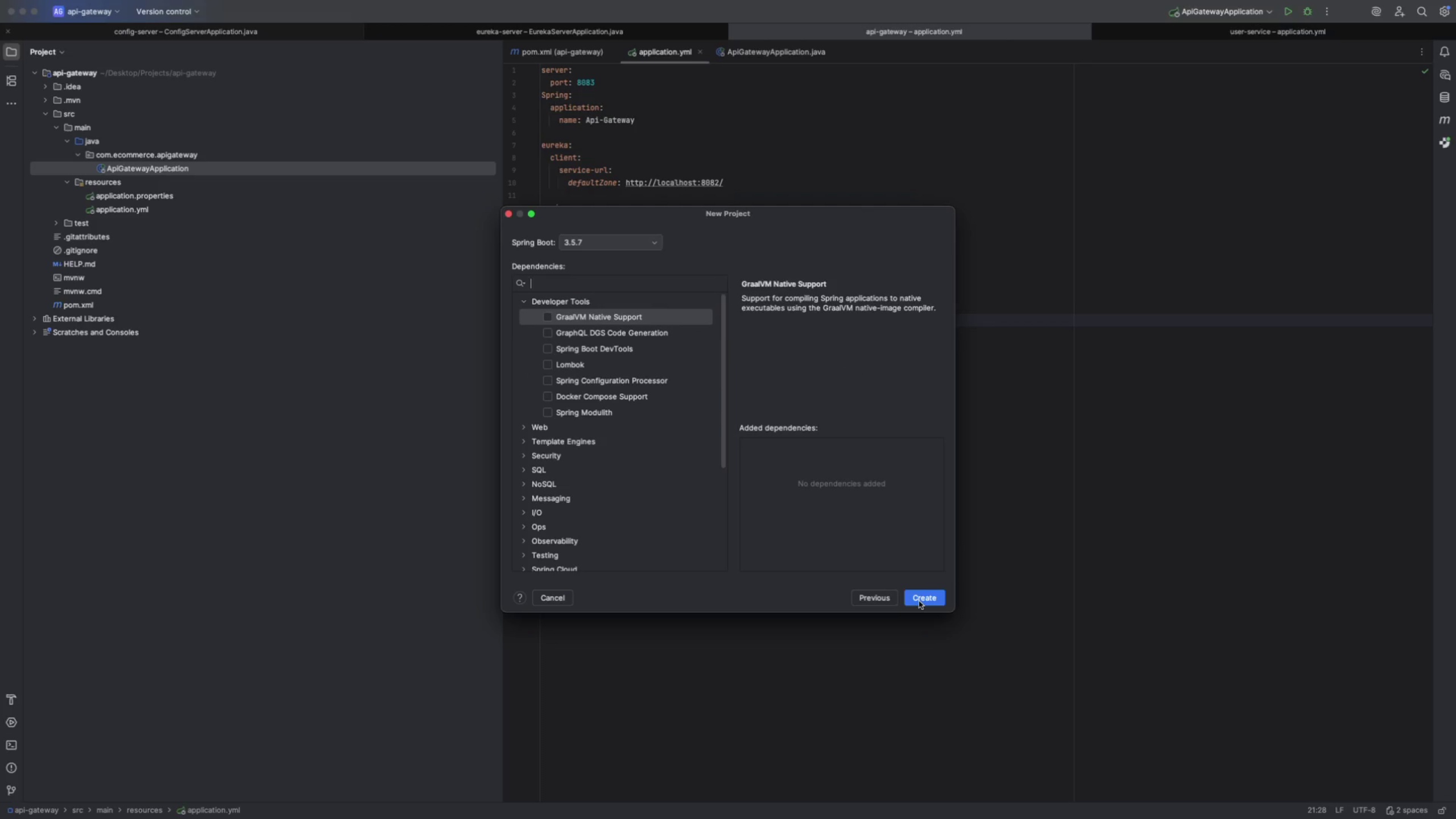 
type(web)
 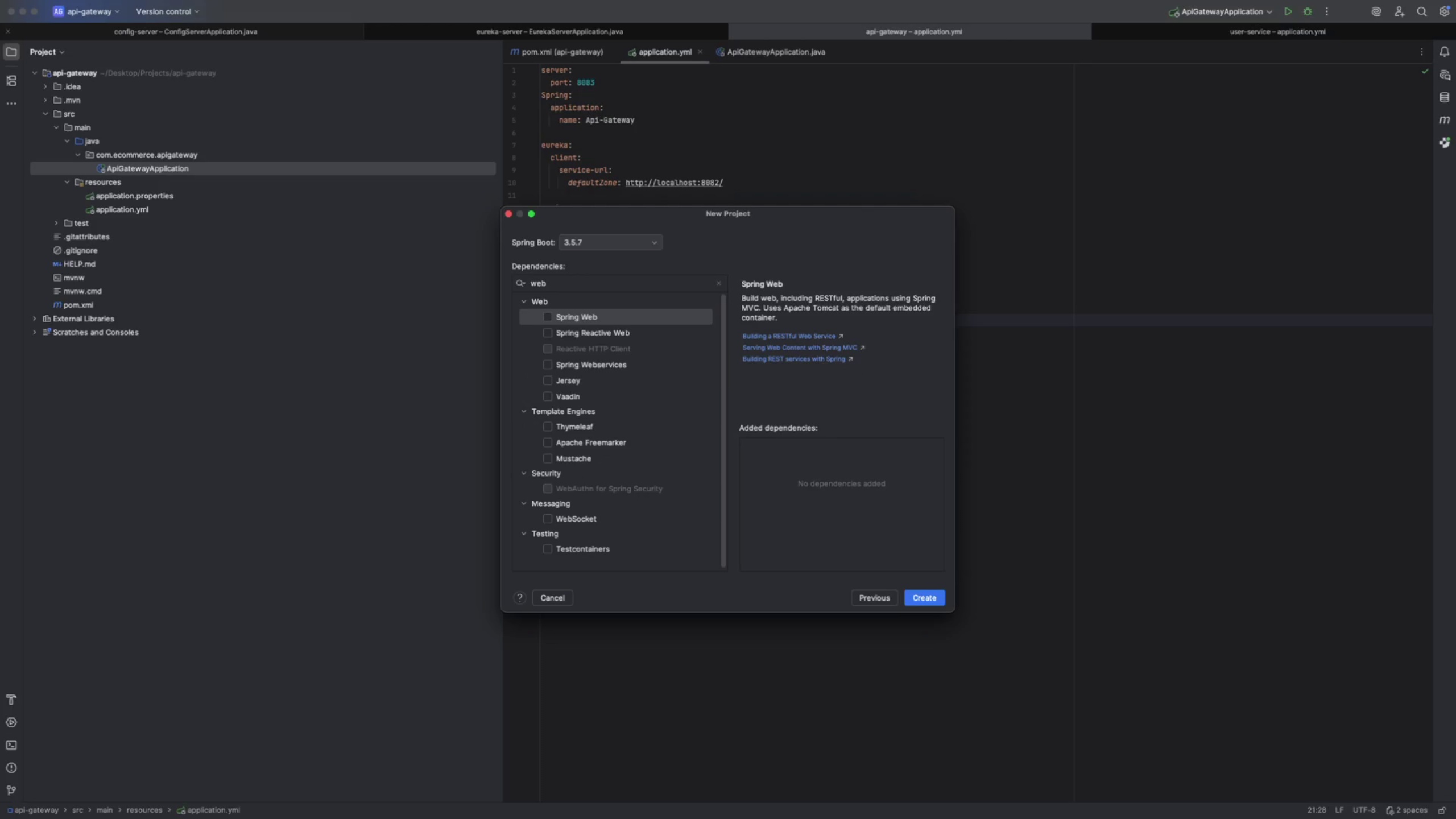 
key(Enter)
 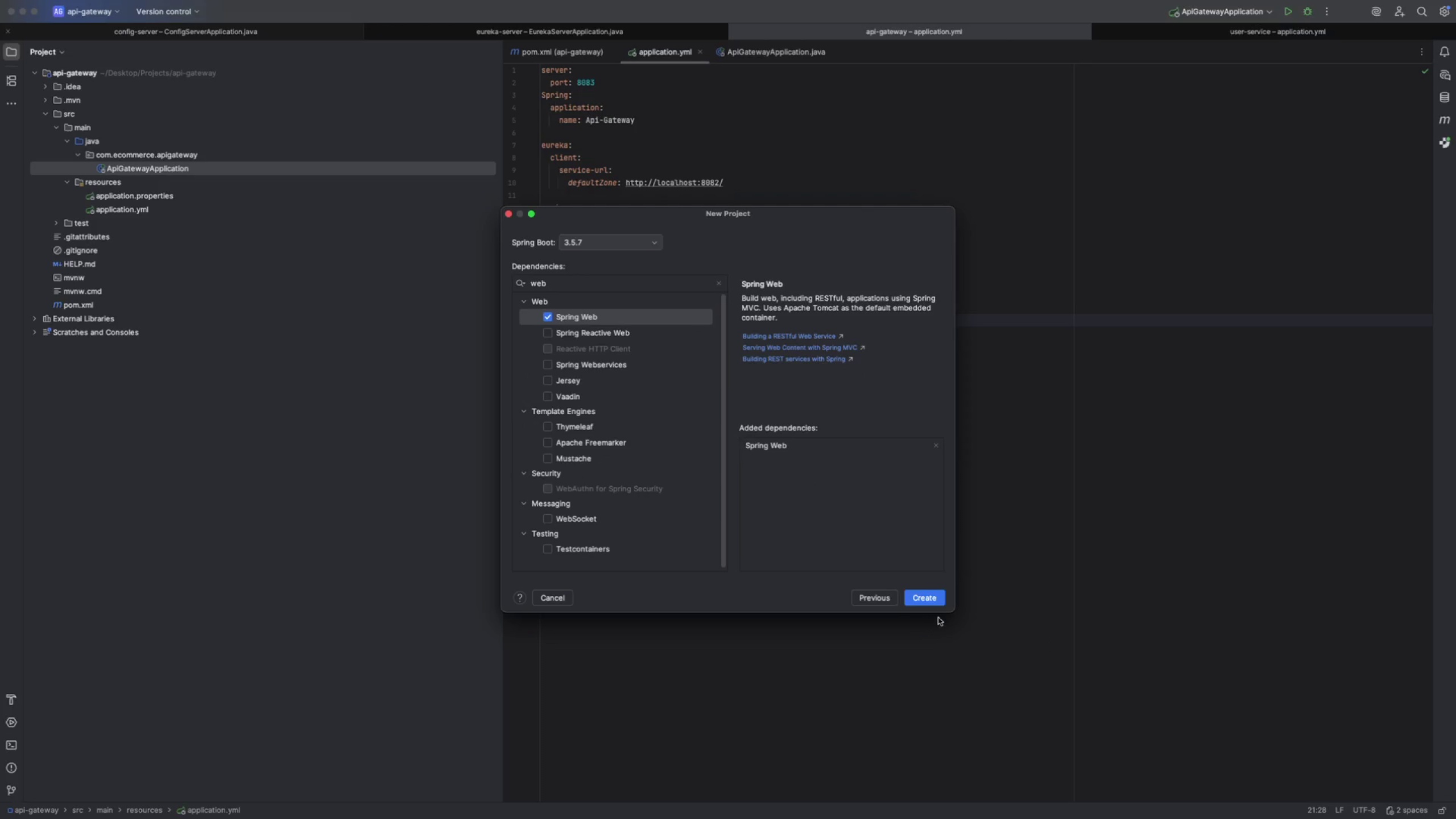 
left_click([930, 598])
 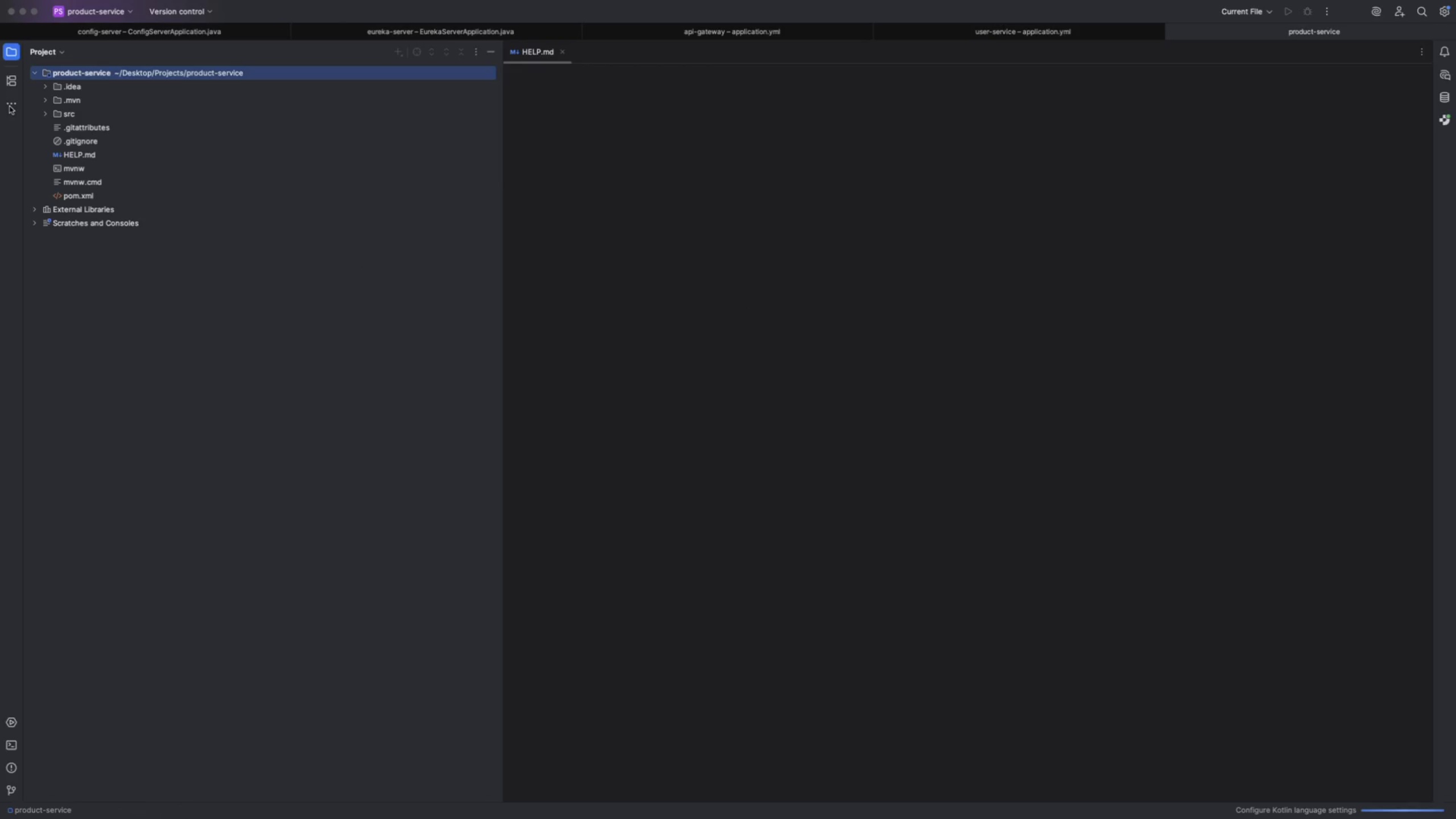 
wait(7.05)
 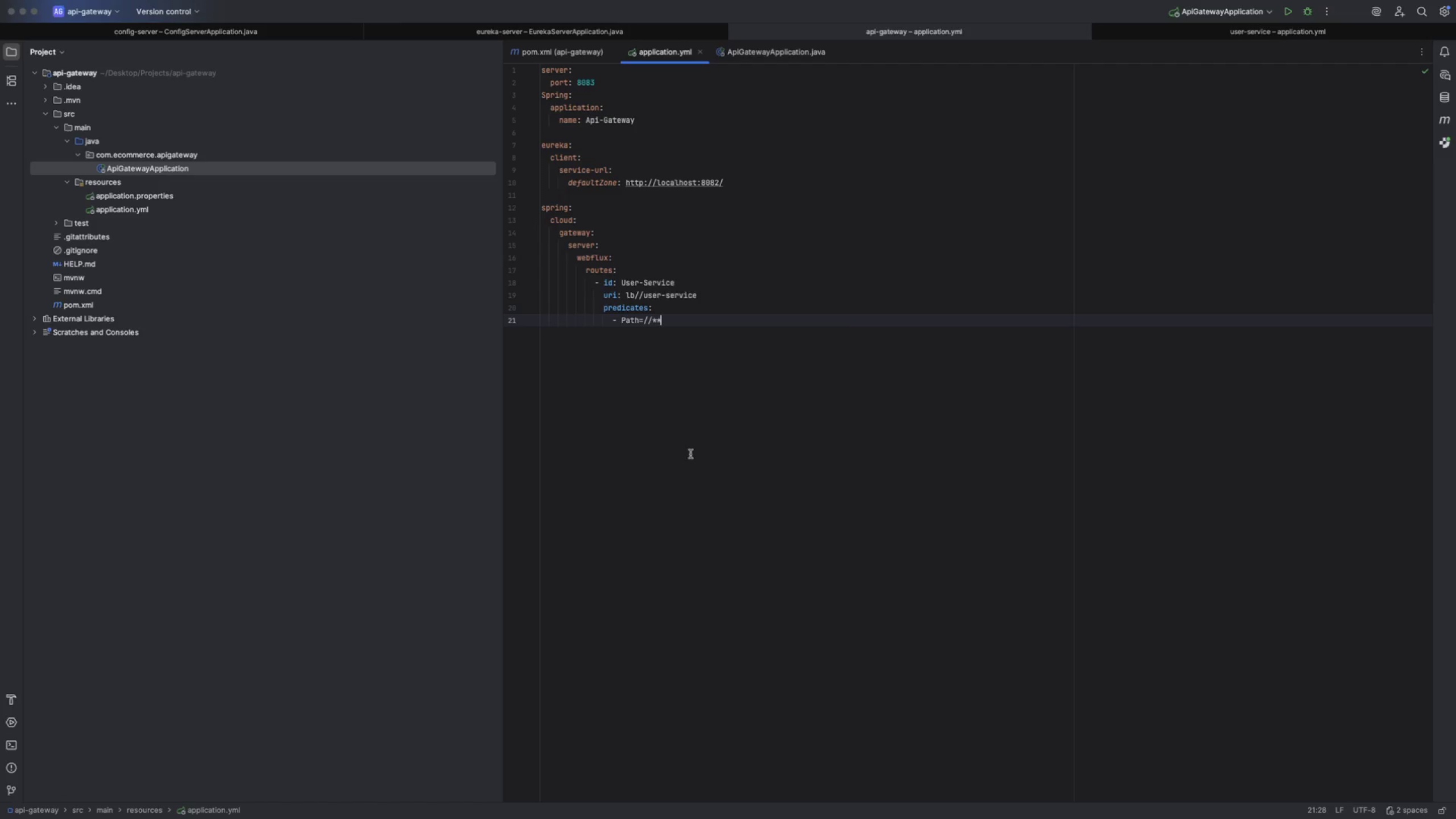 
left_click([45, 113])
 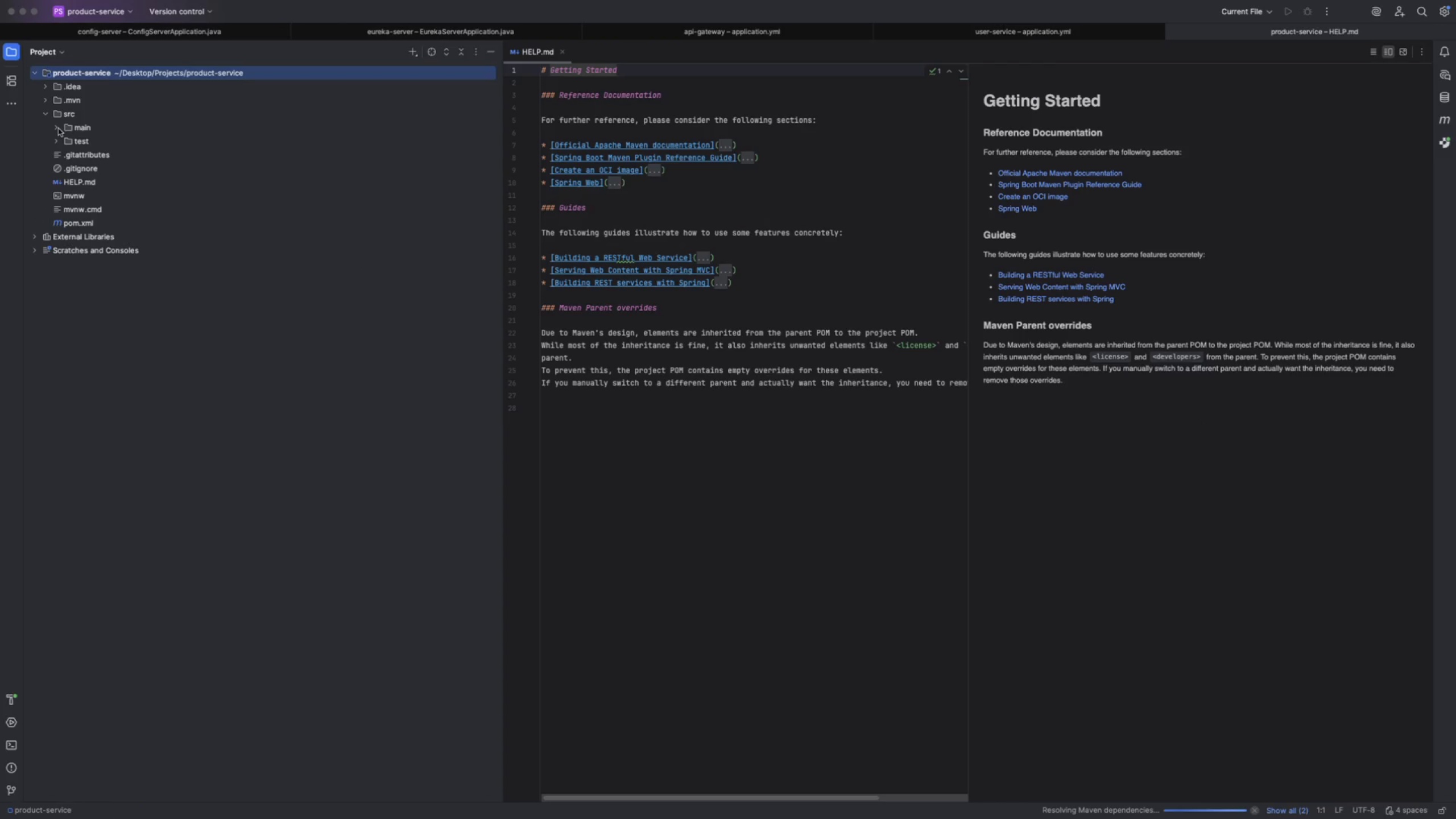 
left_click([58, 127])
 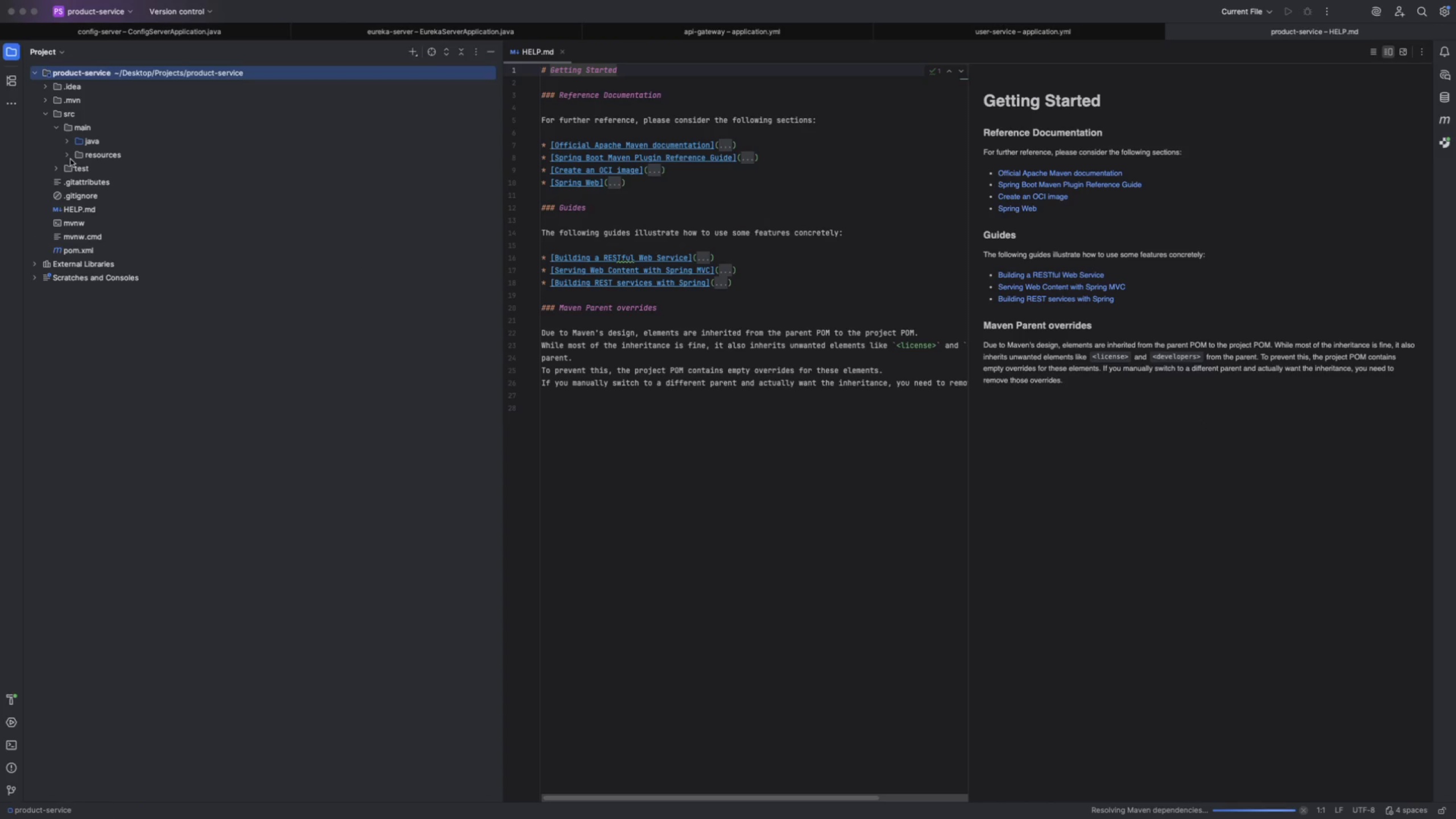 
left_click([69, 158])
 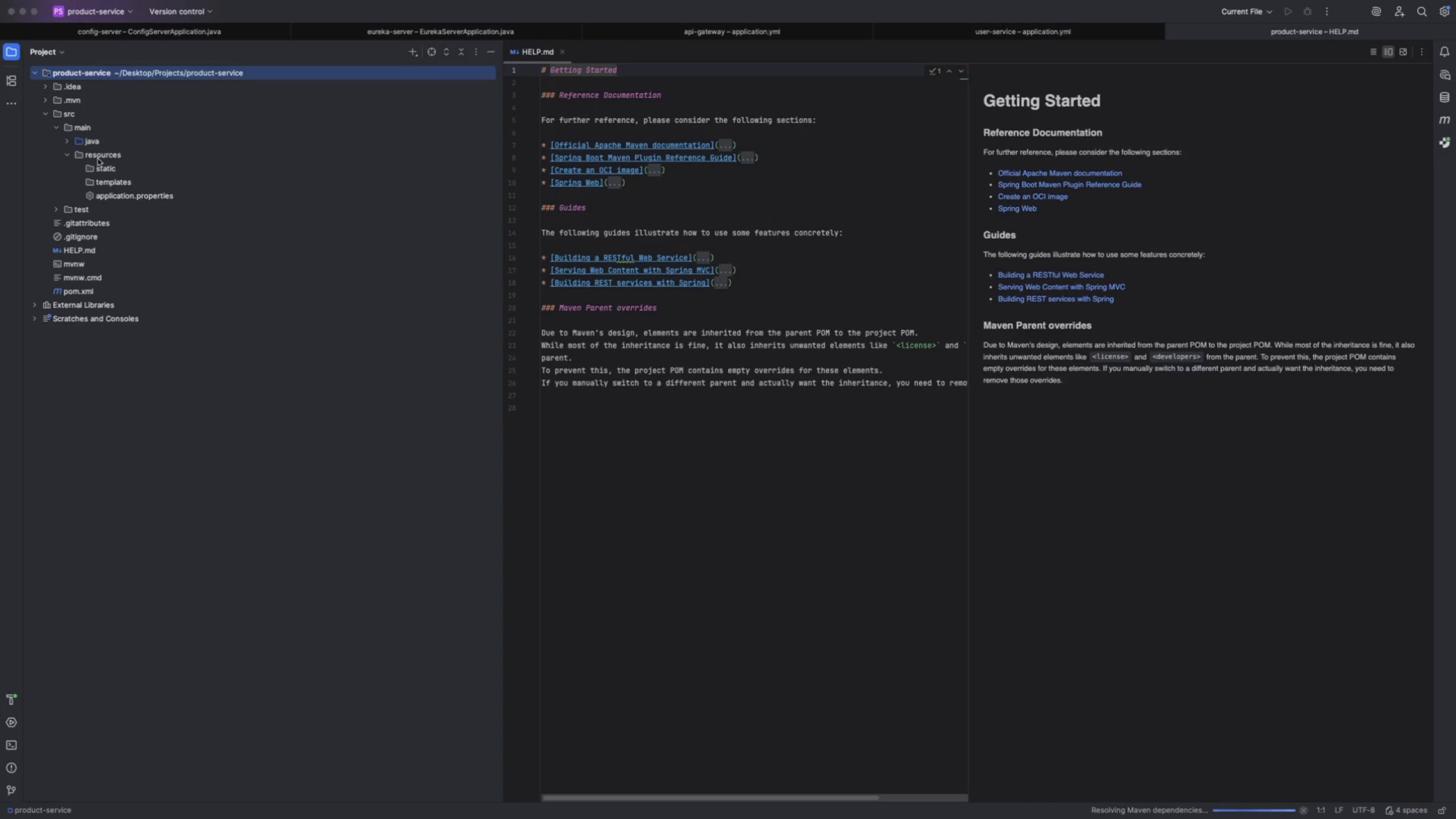 
right_click([98, 159])
 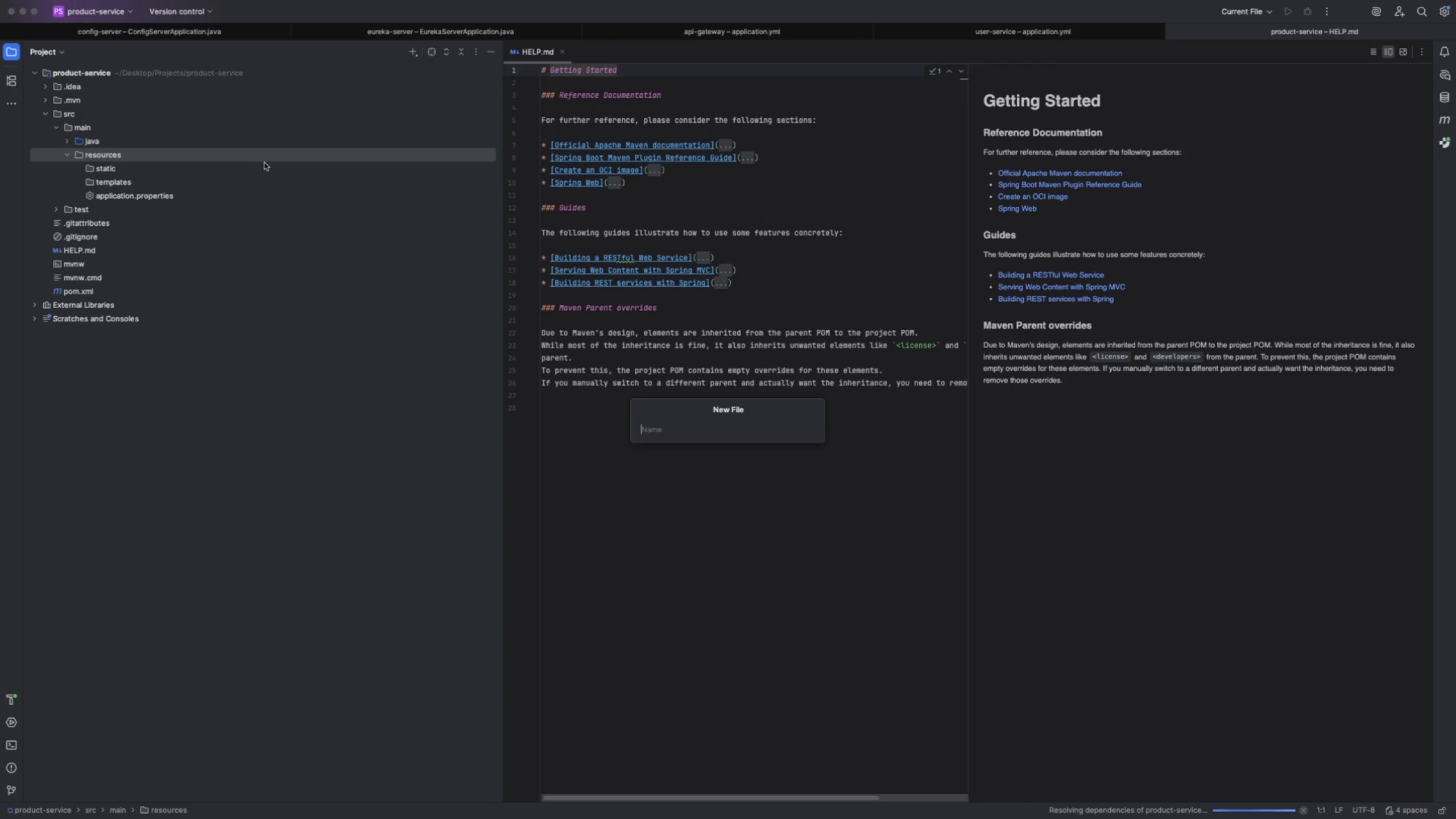 
type(application:)
 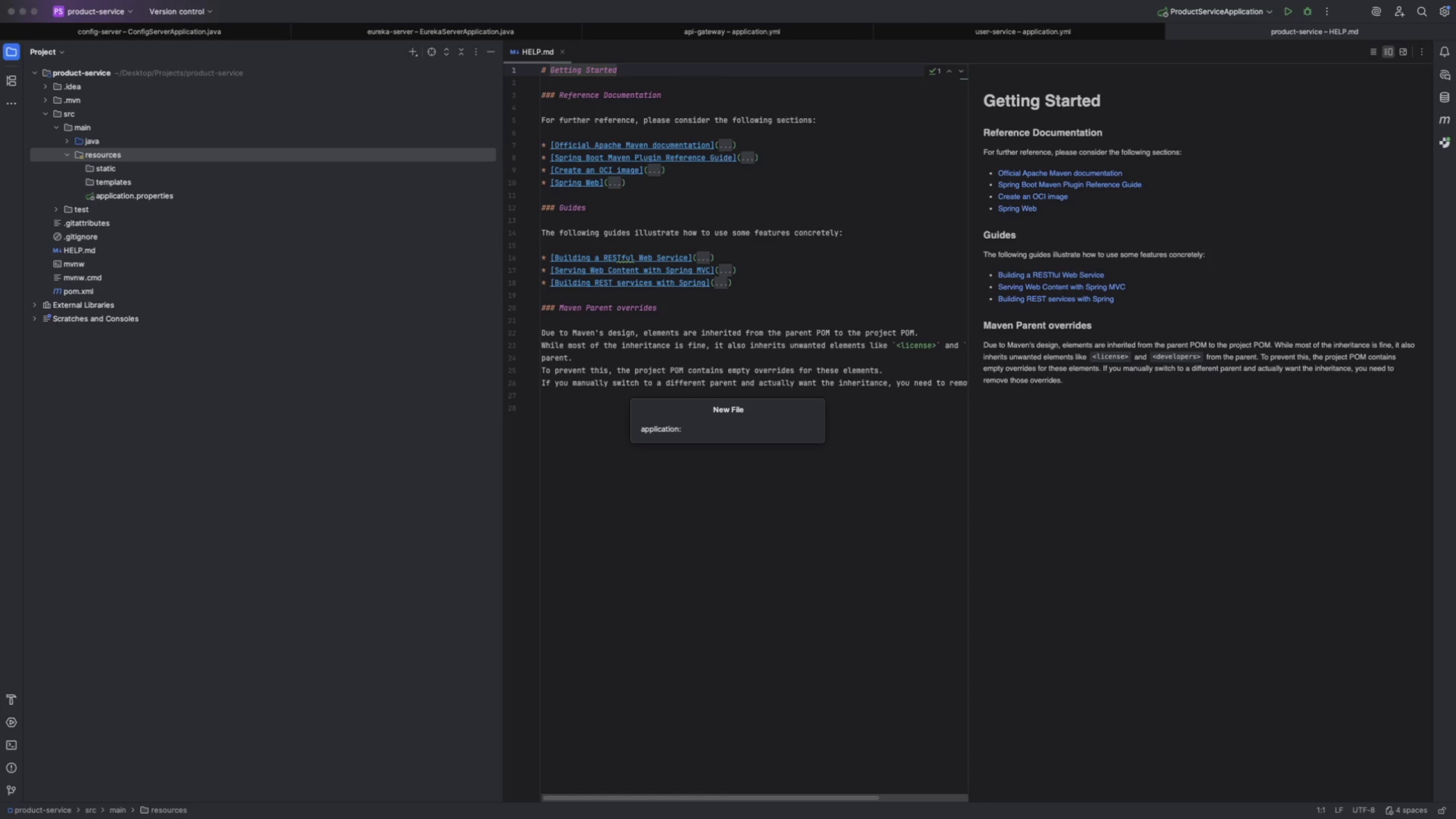 
key(Backspace)
type(.yml)
 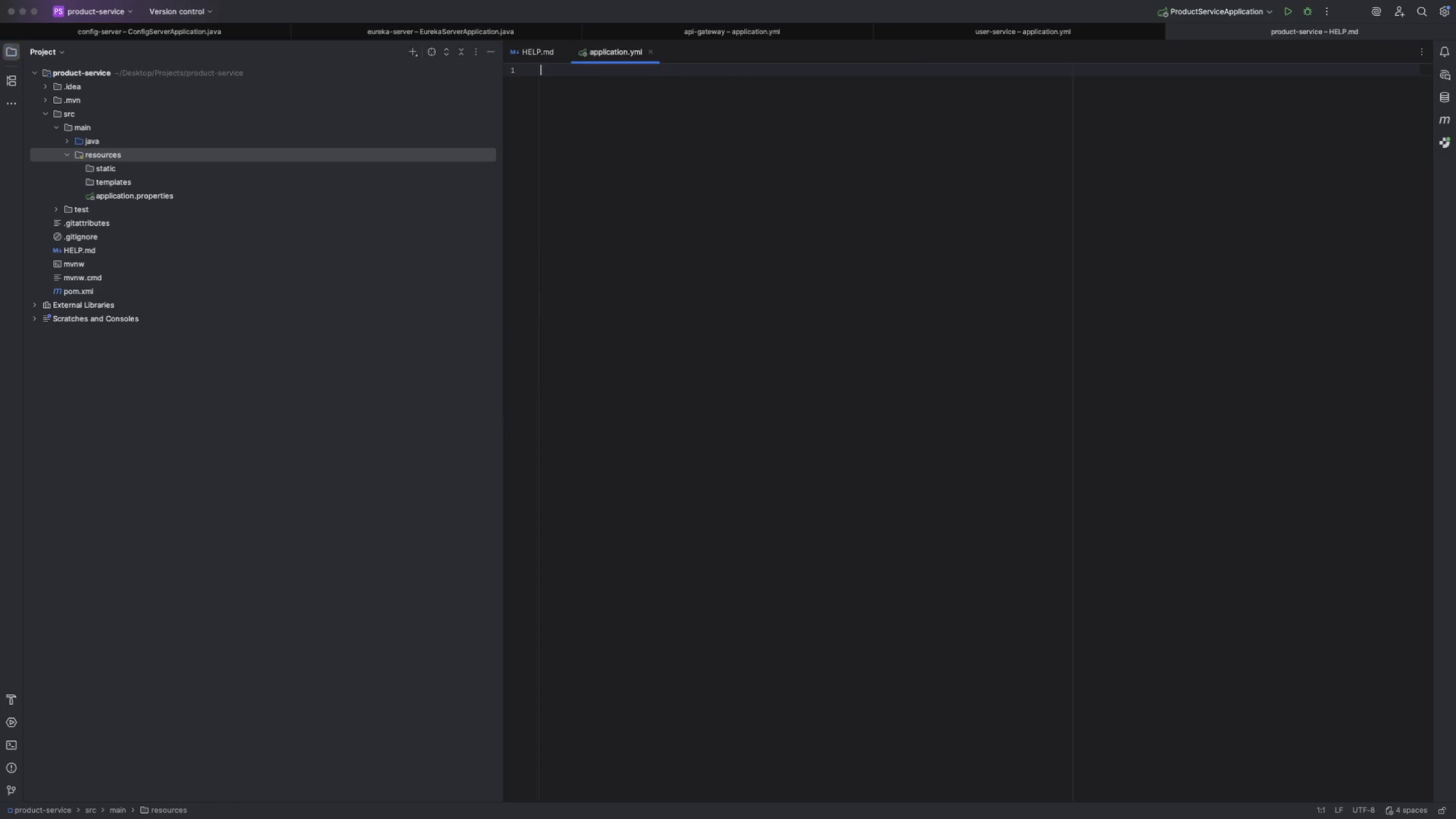 
key(Enter)
 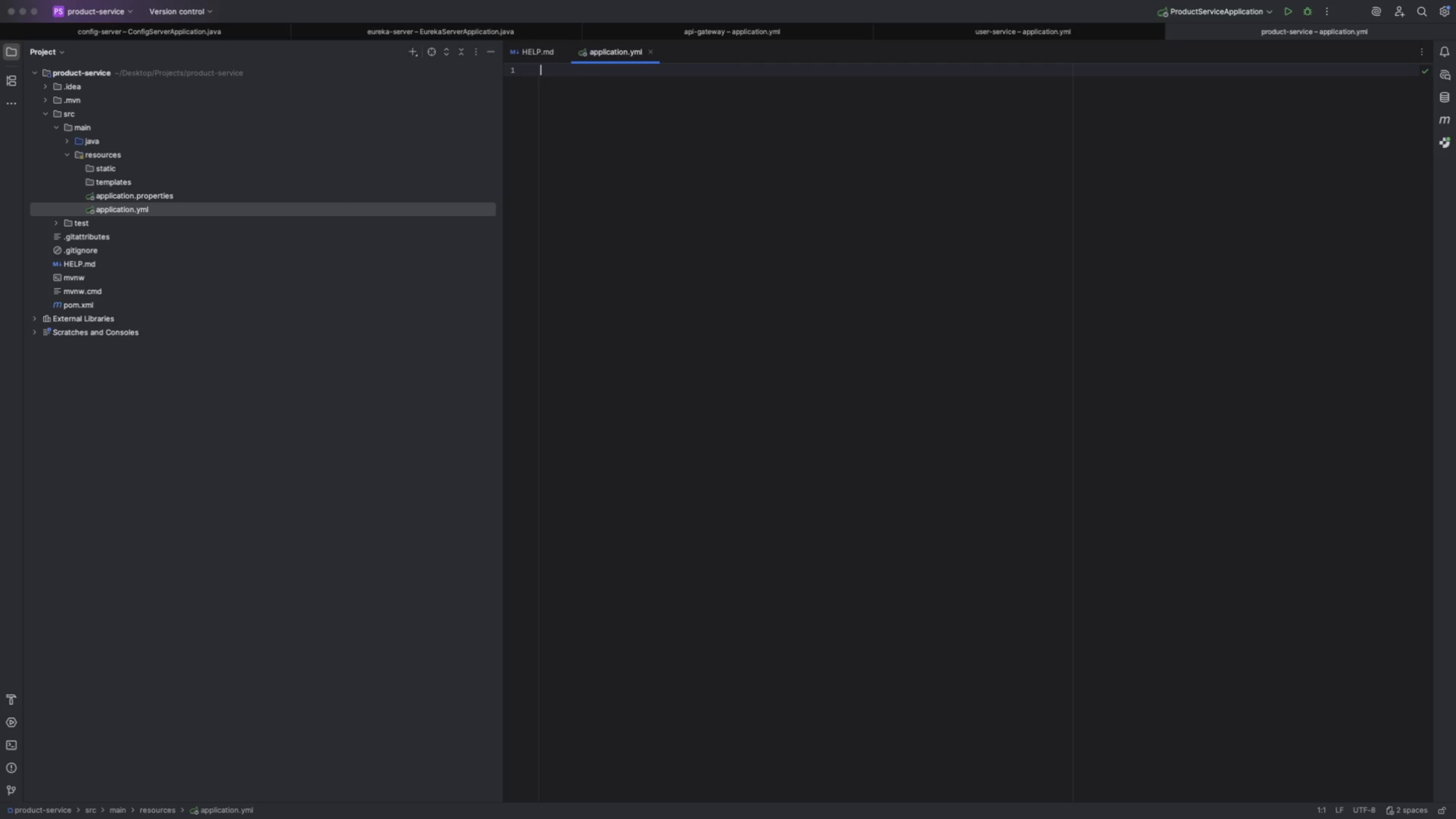 
wait(10.01)
 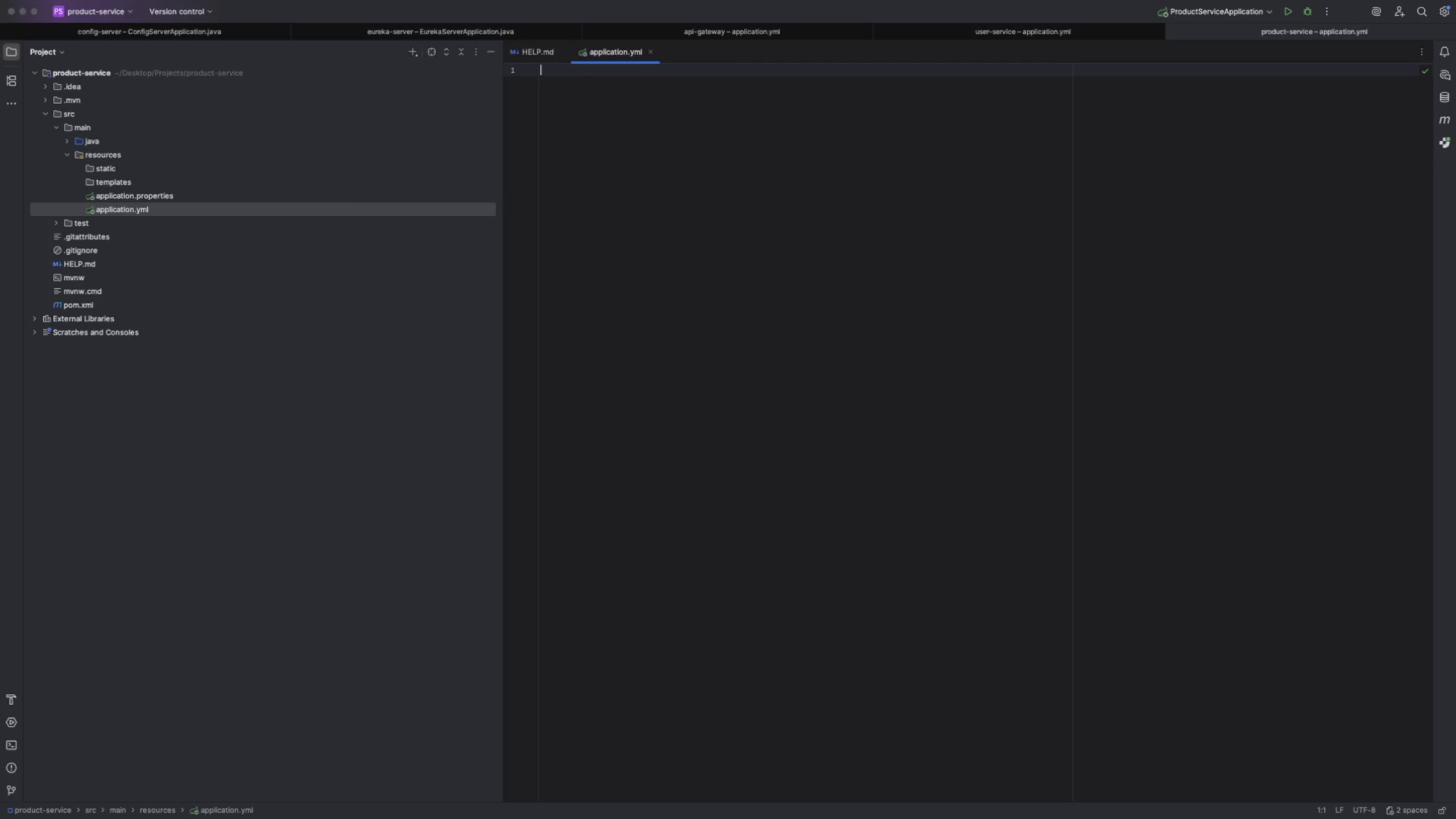 
type(serv)
 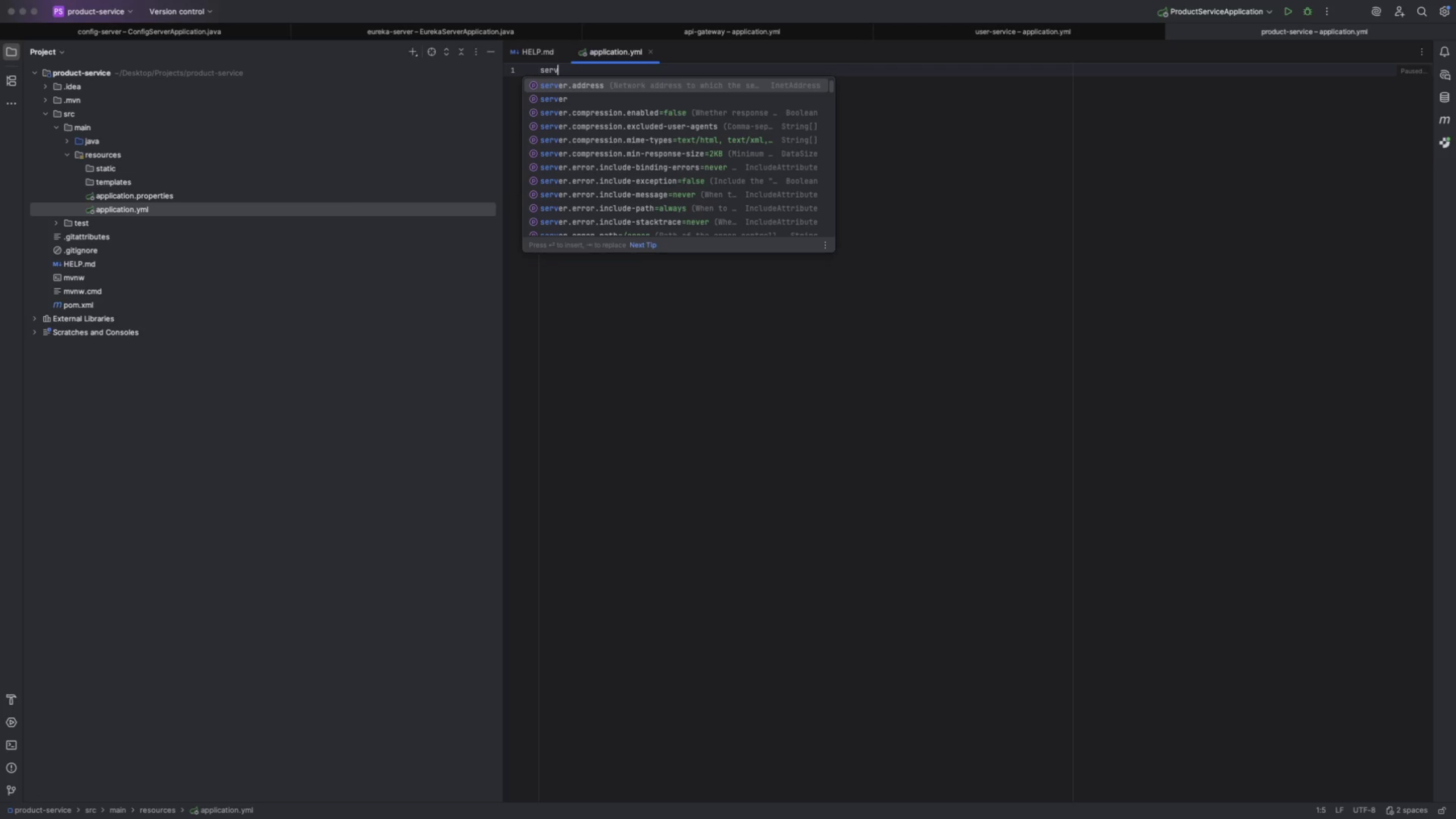 
key(ArrowDown)
 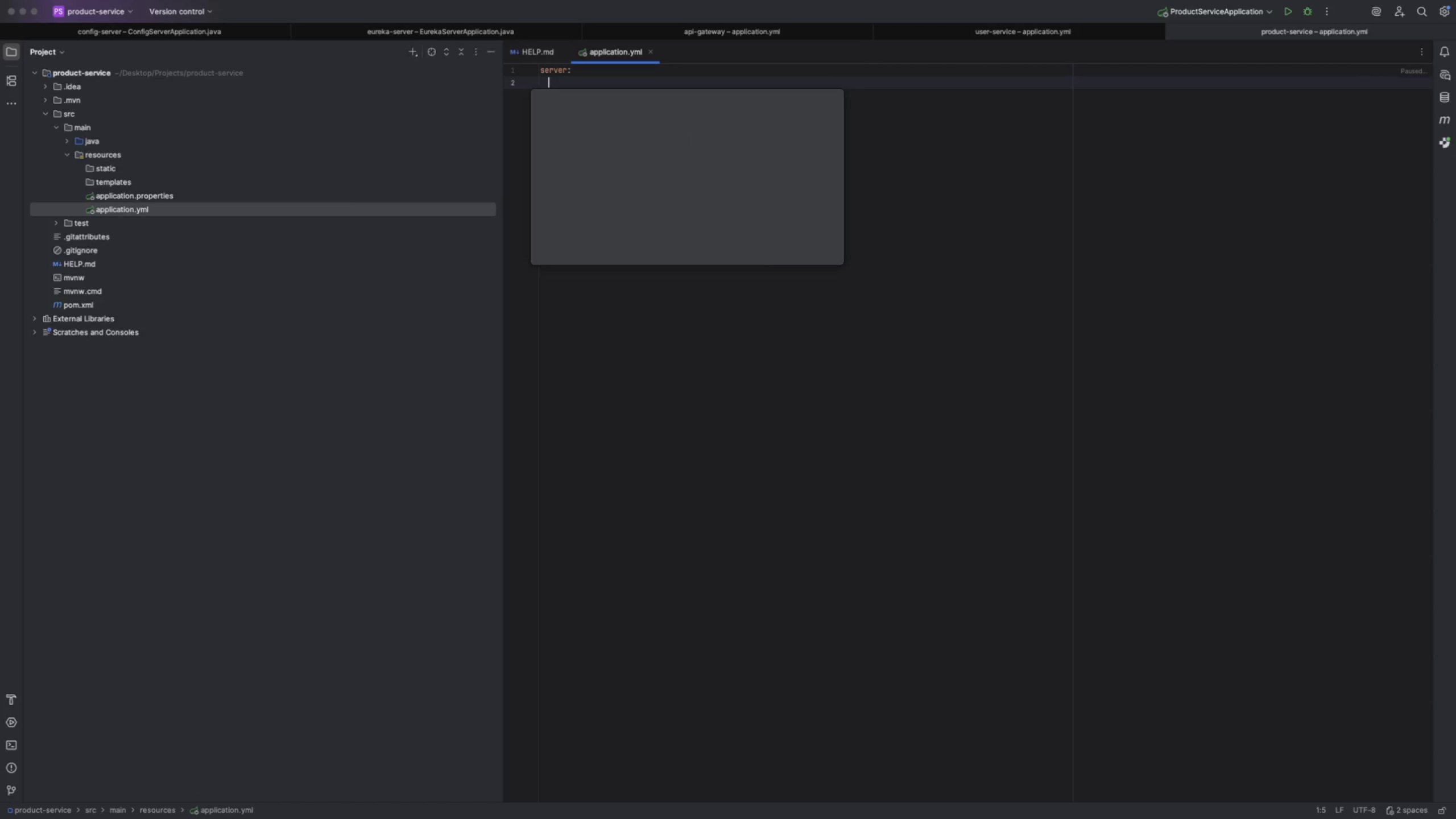 
key(Enter)
 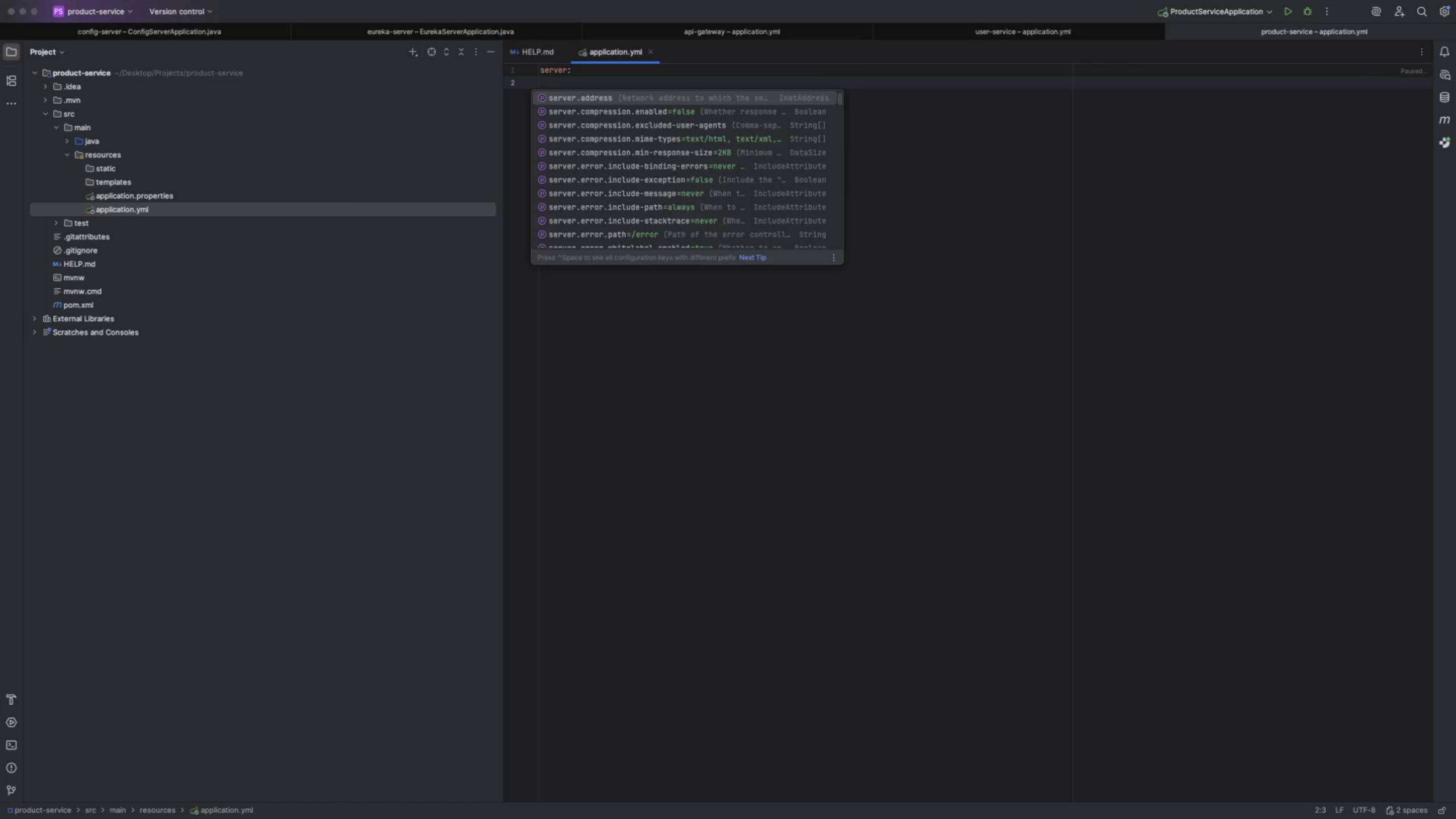 
type(por)
 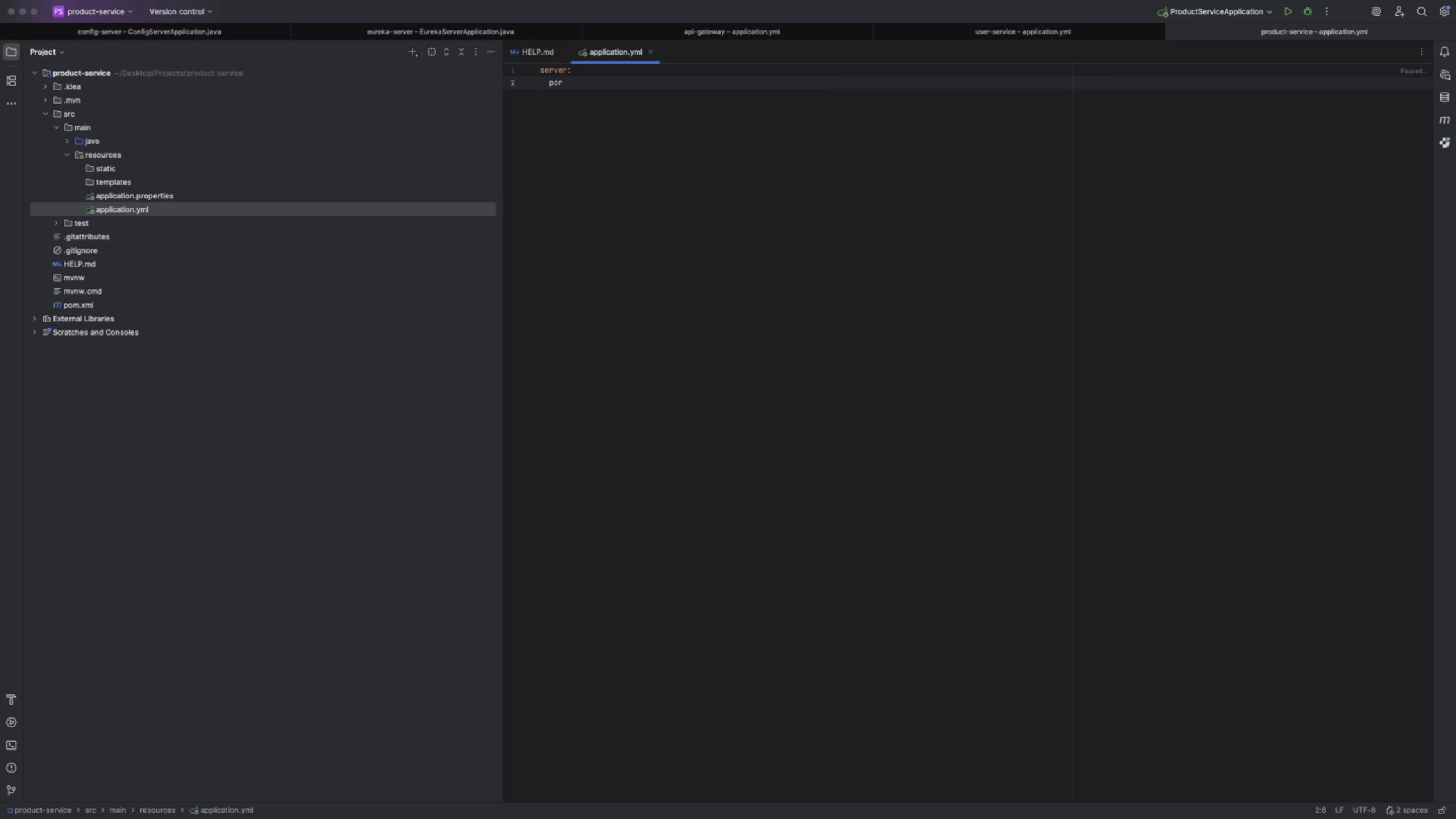 
key(Enter)
 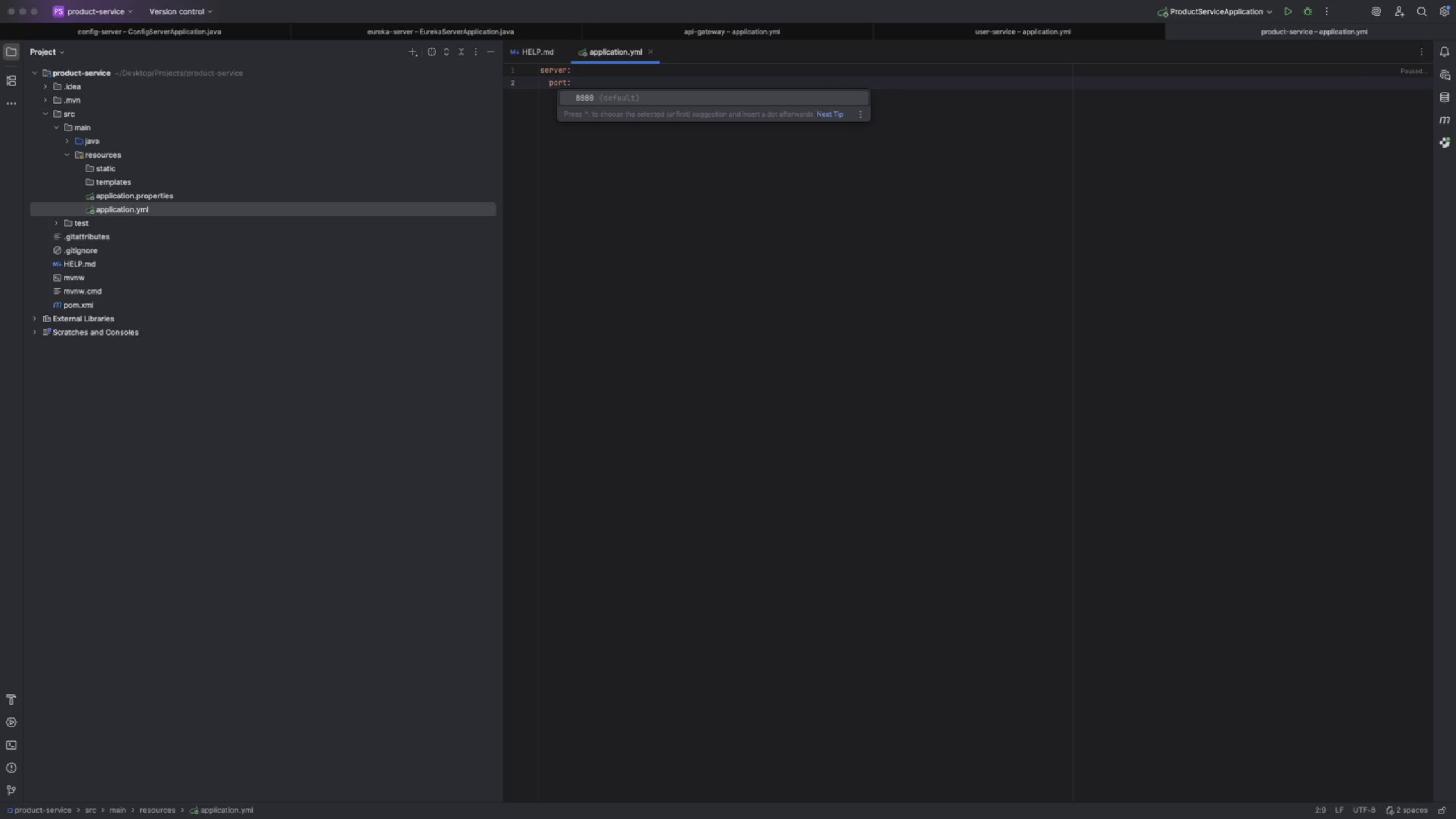 
key(Numpad8)
 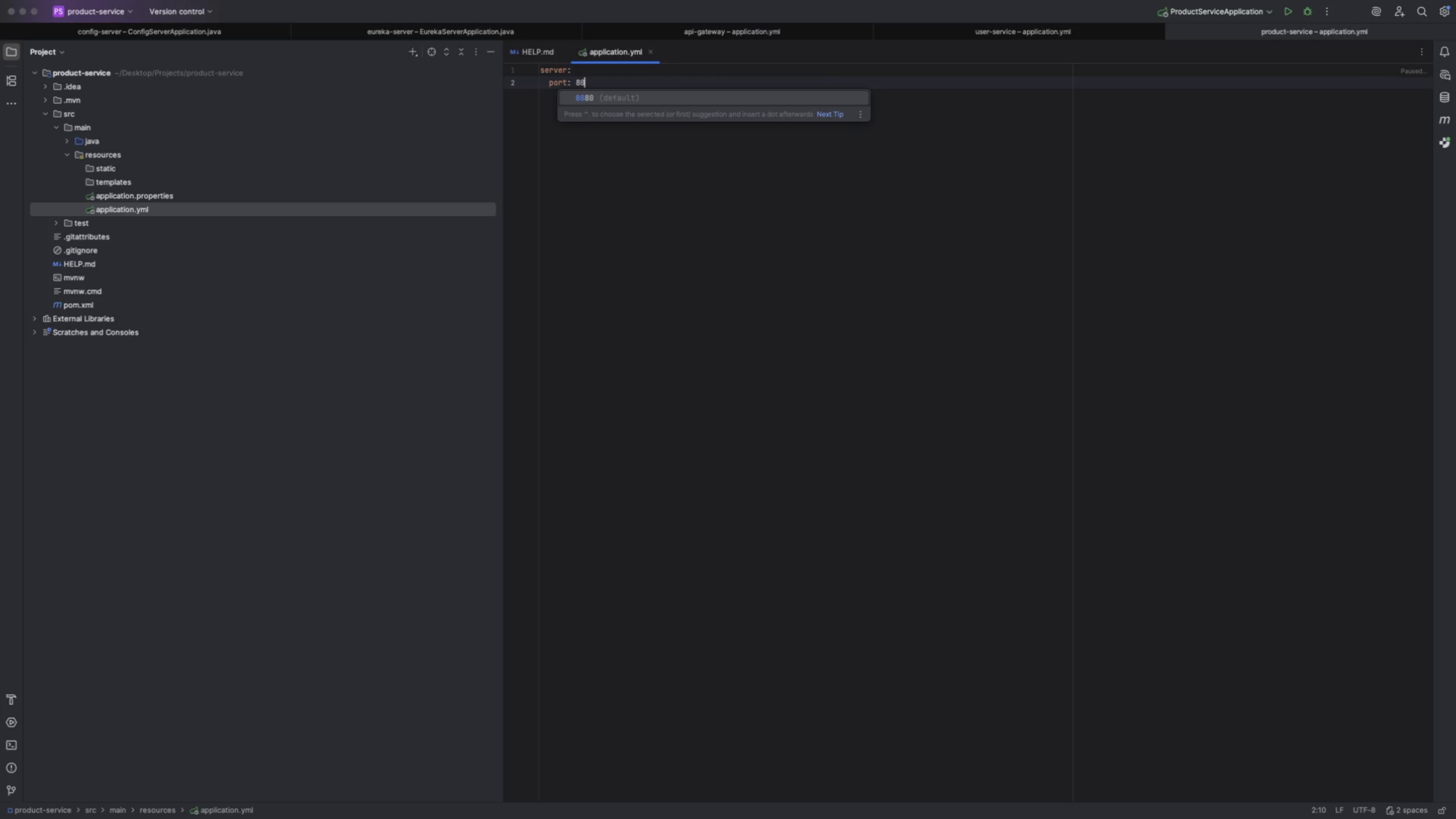 
key(Numpad0)
 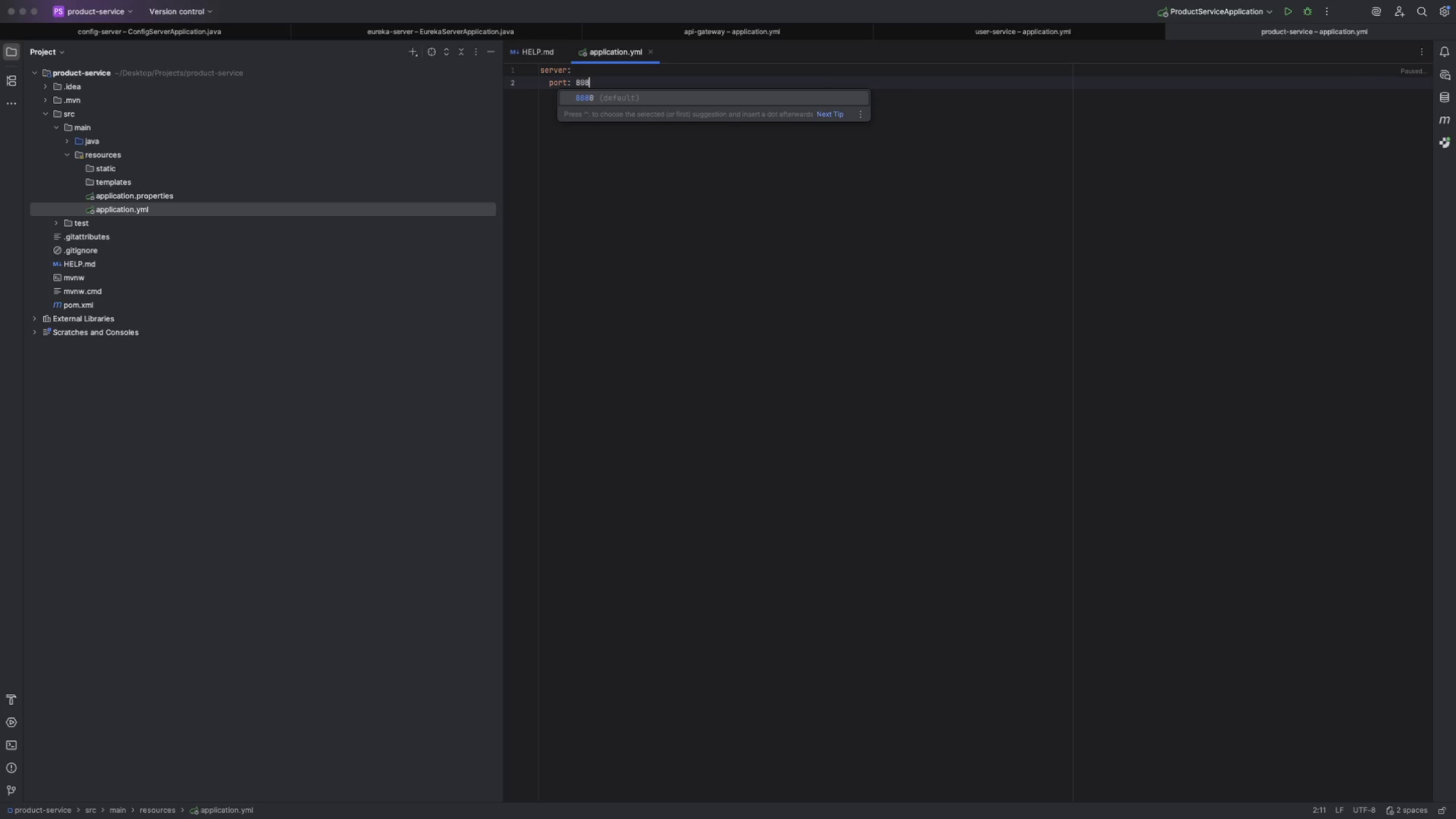 
key(Numpad8)
 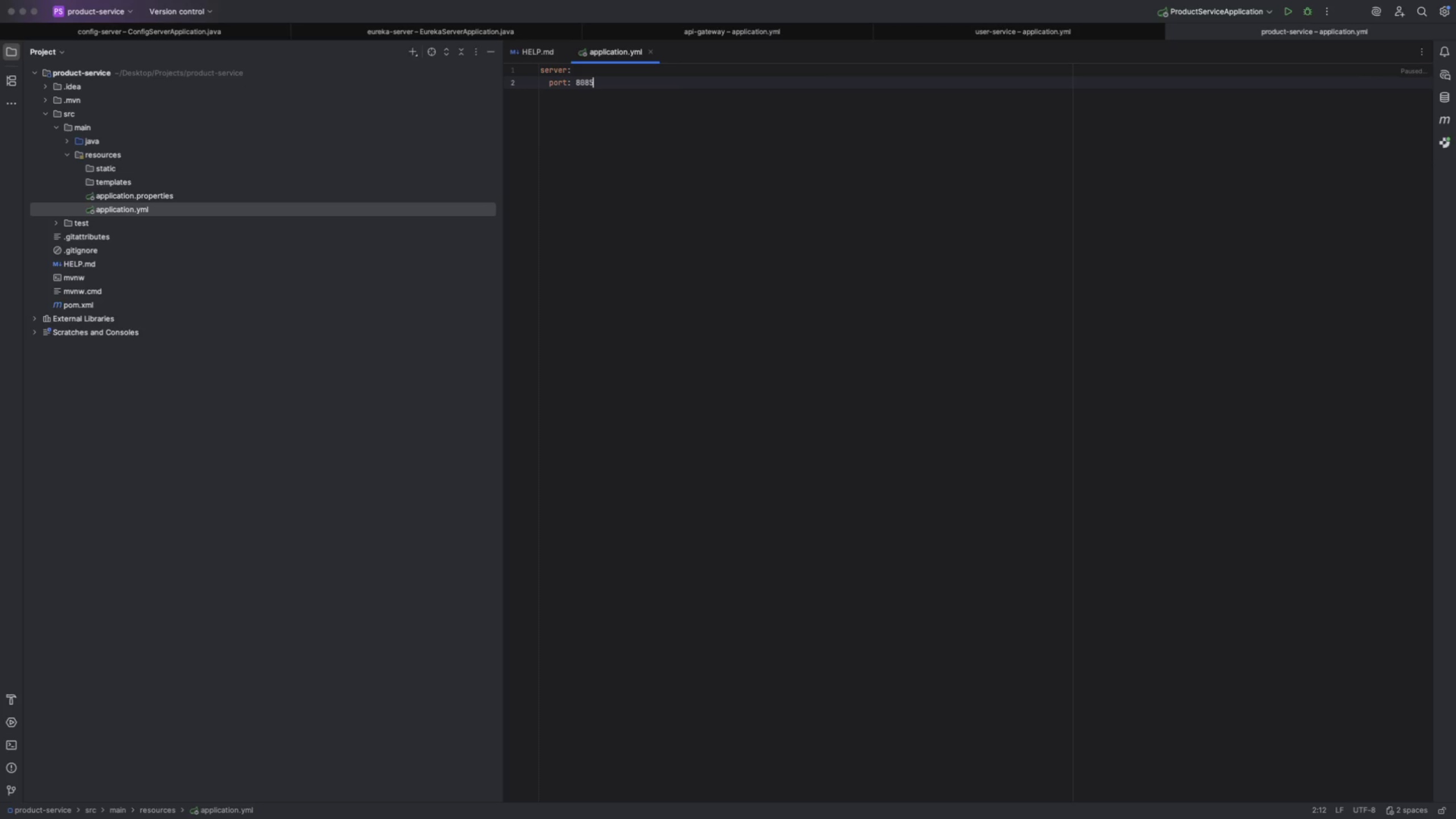 
key(Numpad5)
 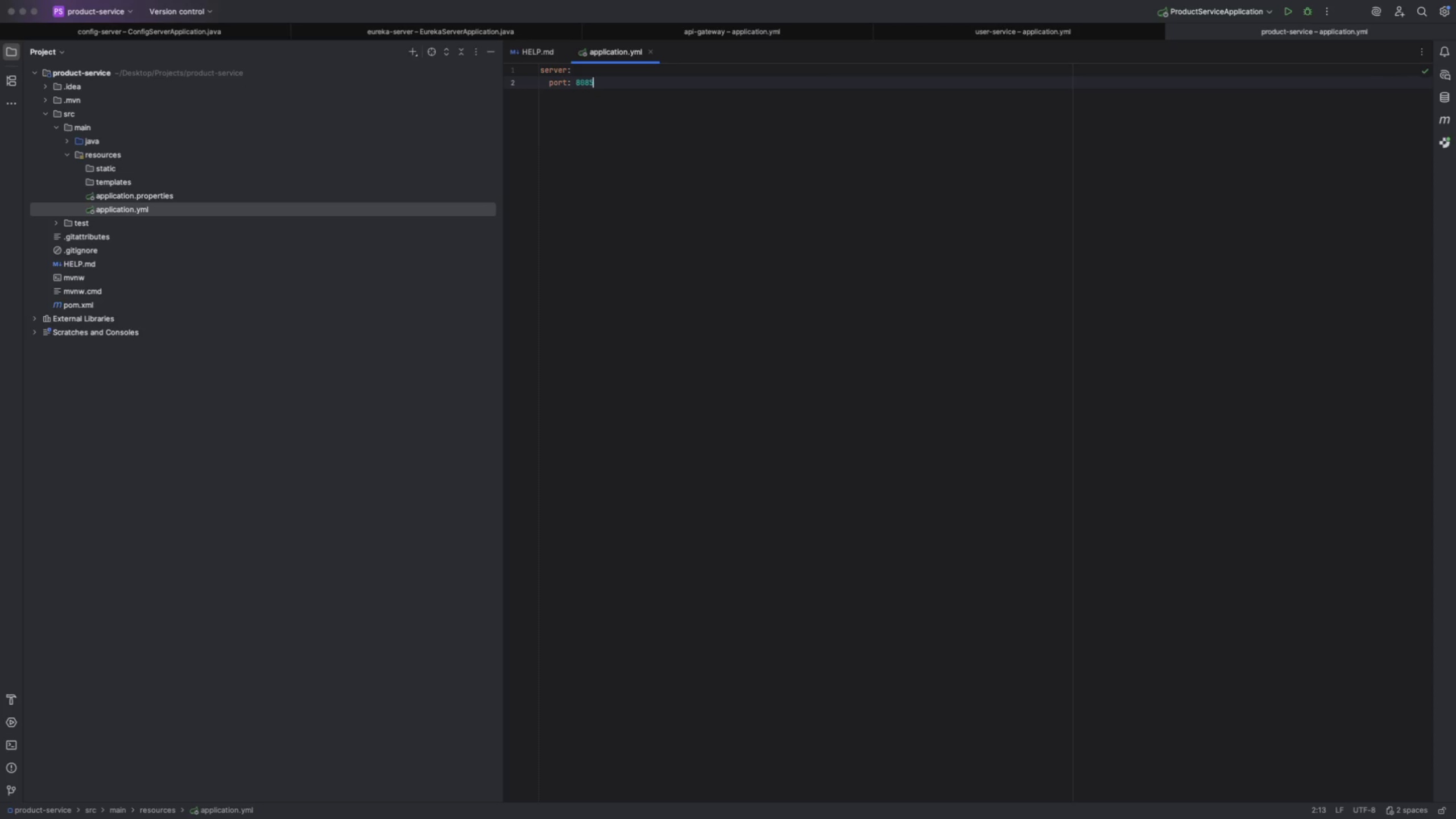 
key(Enter)
 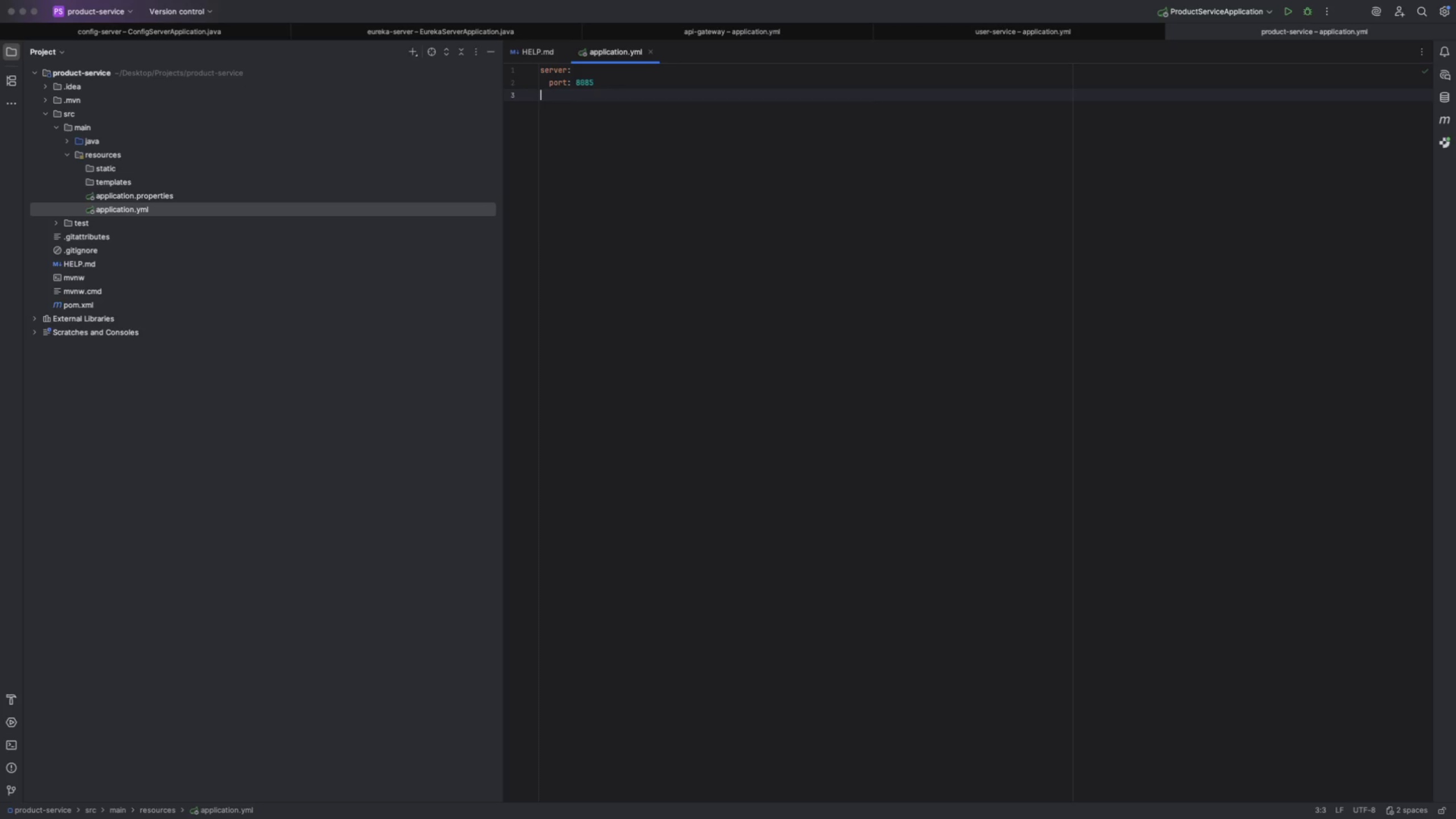 
key(Backspace)
 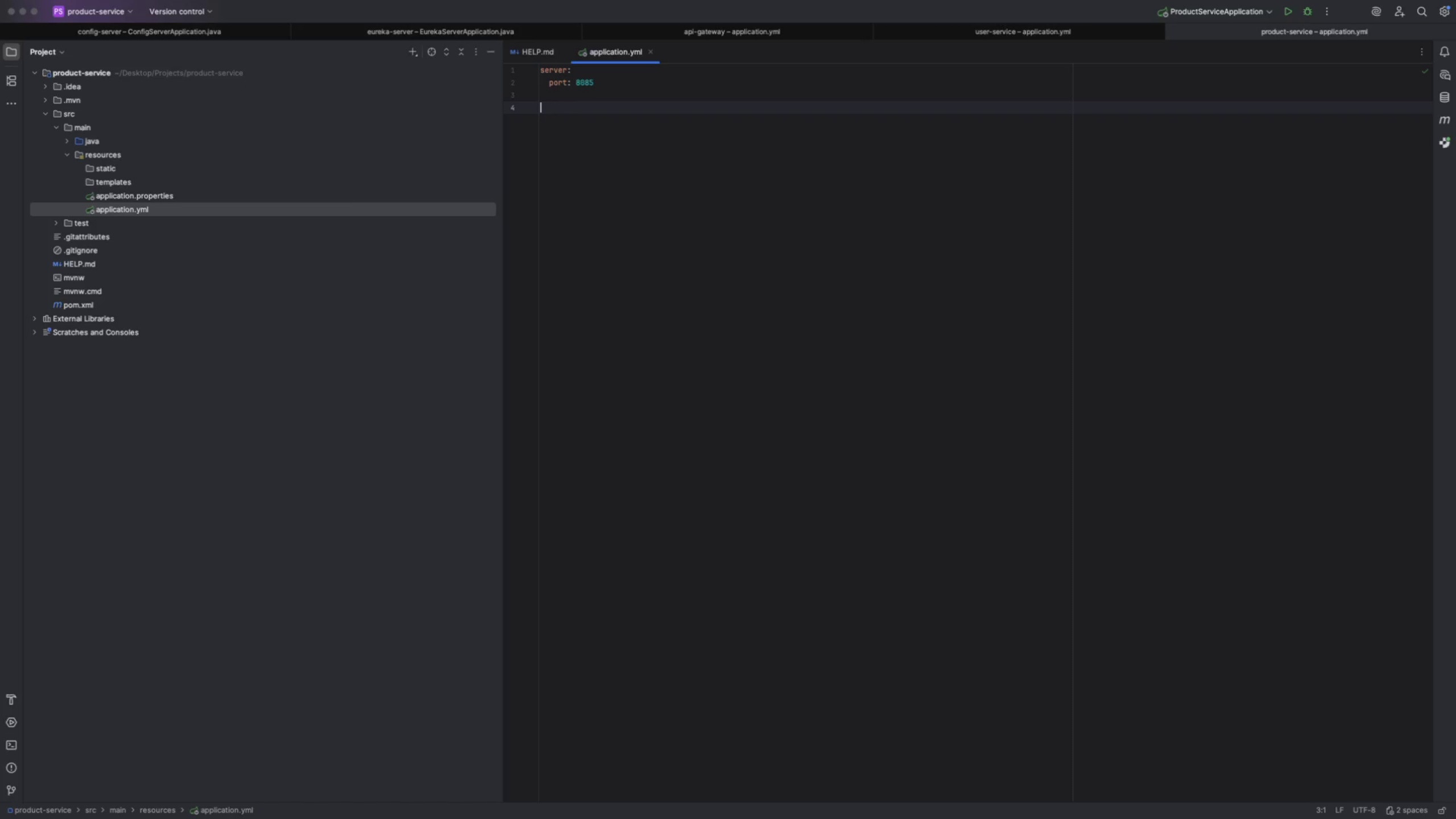 
key(Enter)
 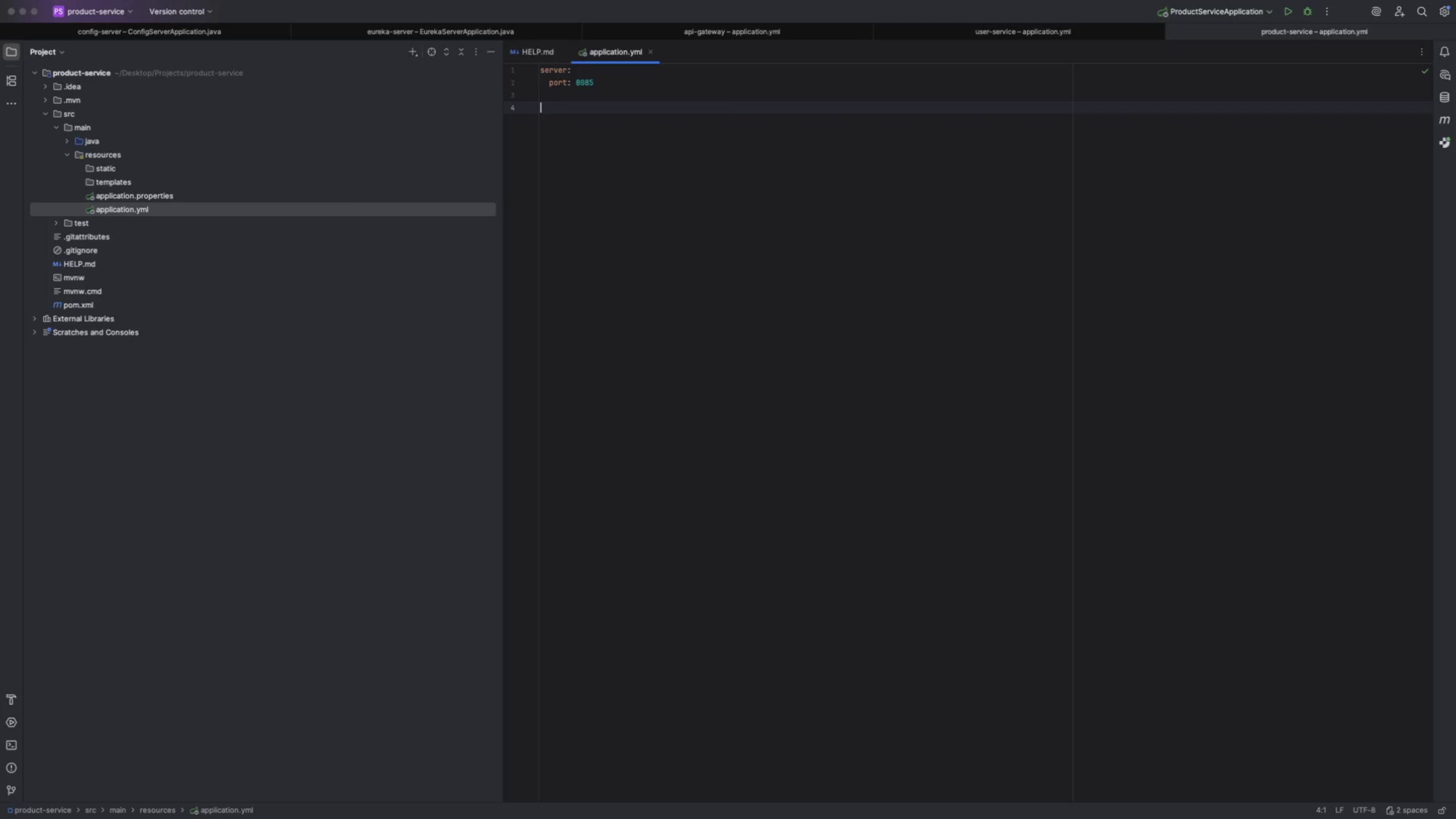 
type(spring)
 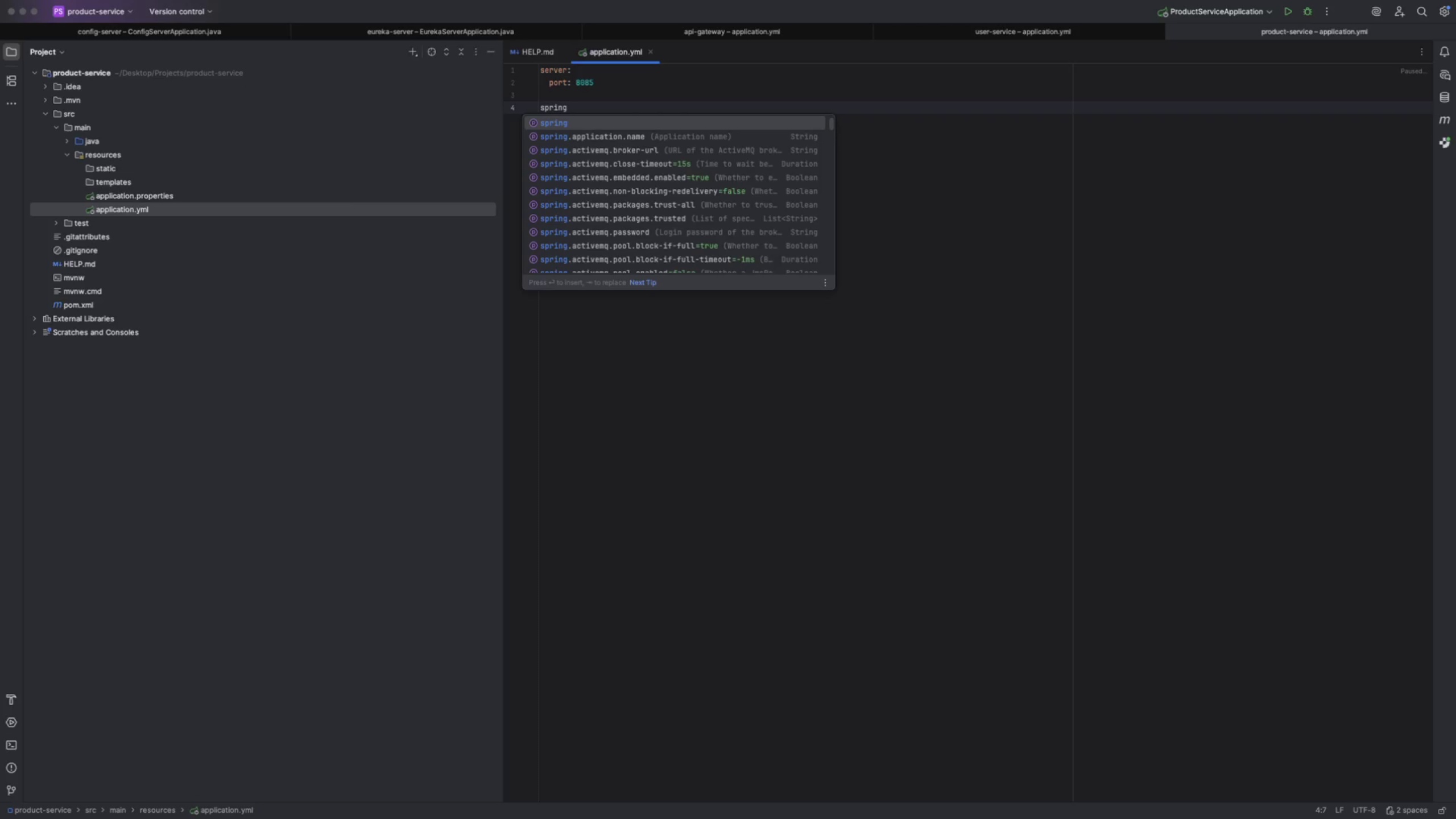 
key(ArrowDown)
 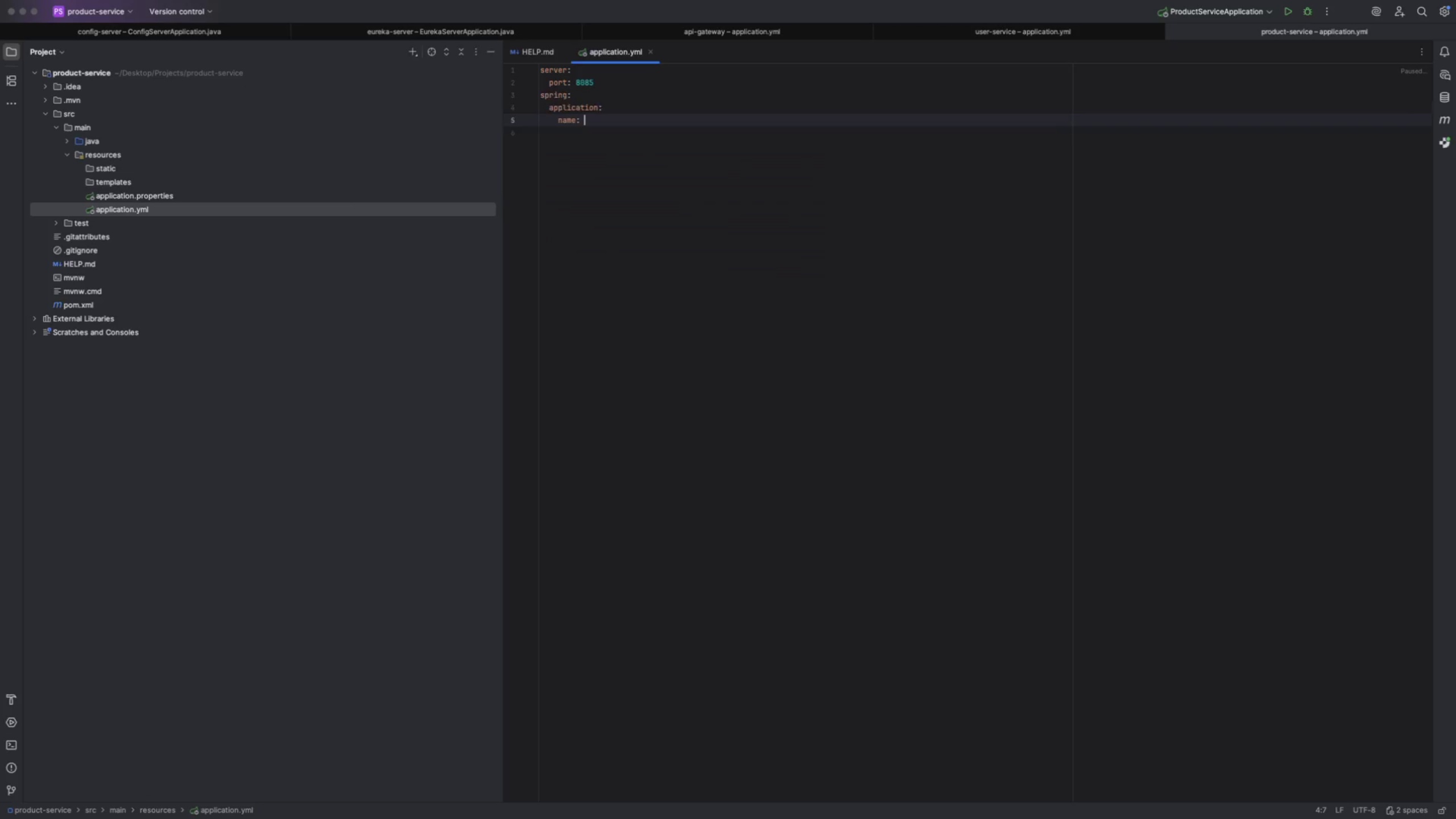 
key(Enter)
 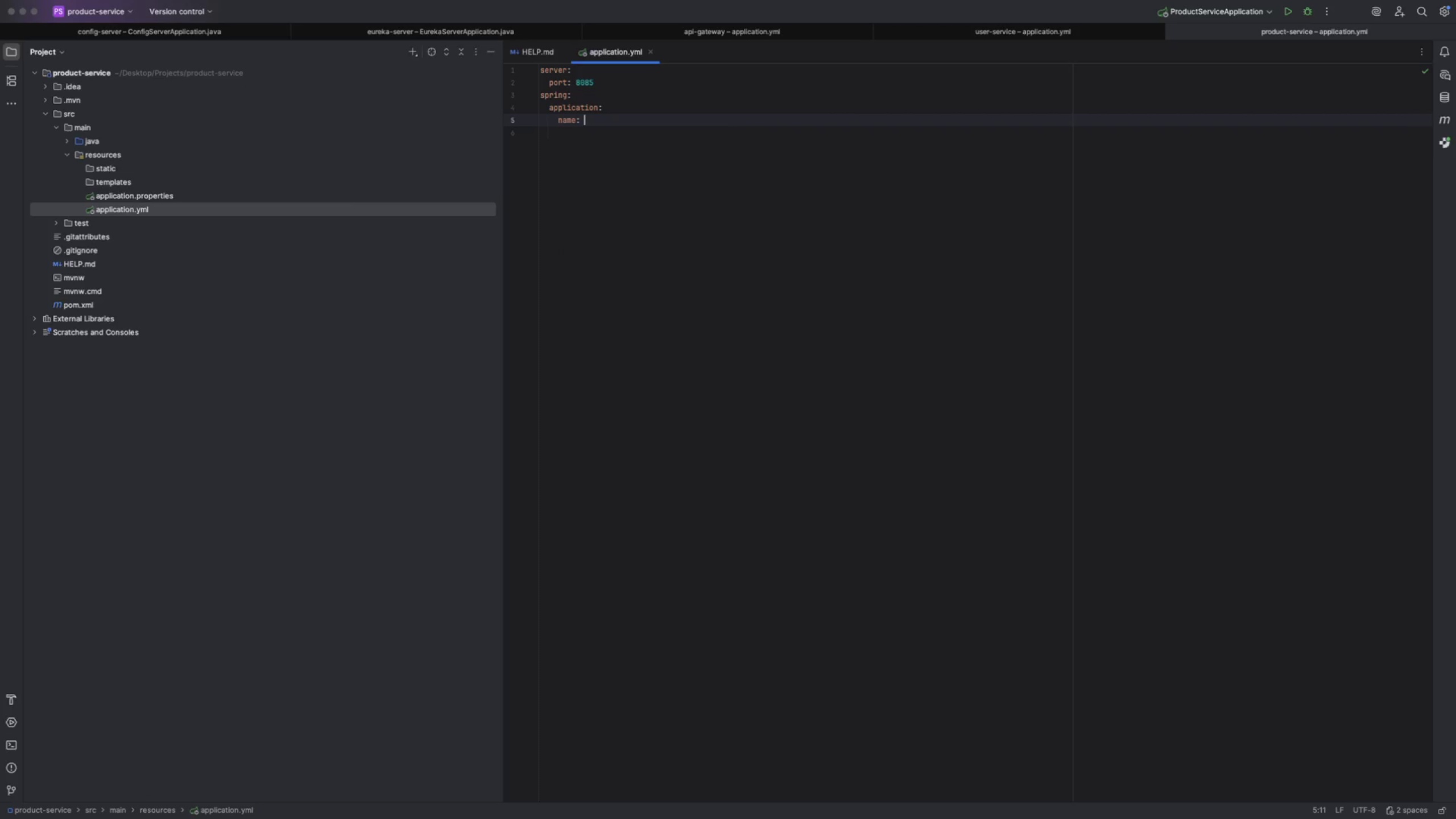 
type(product-servioce)
key(Backspace)
key(Backspace)
key(Backspace)
type(d3)
key(Backspace)
key(Backspace)
type(d3)
key(Backspace)
key(Backspace)
type(ce)
 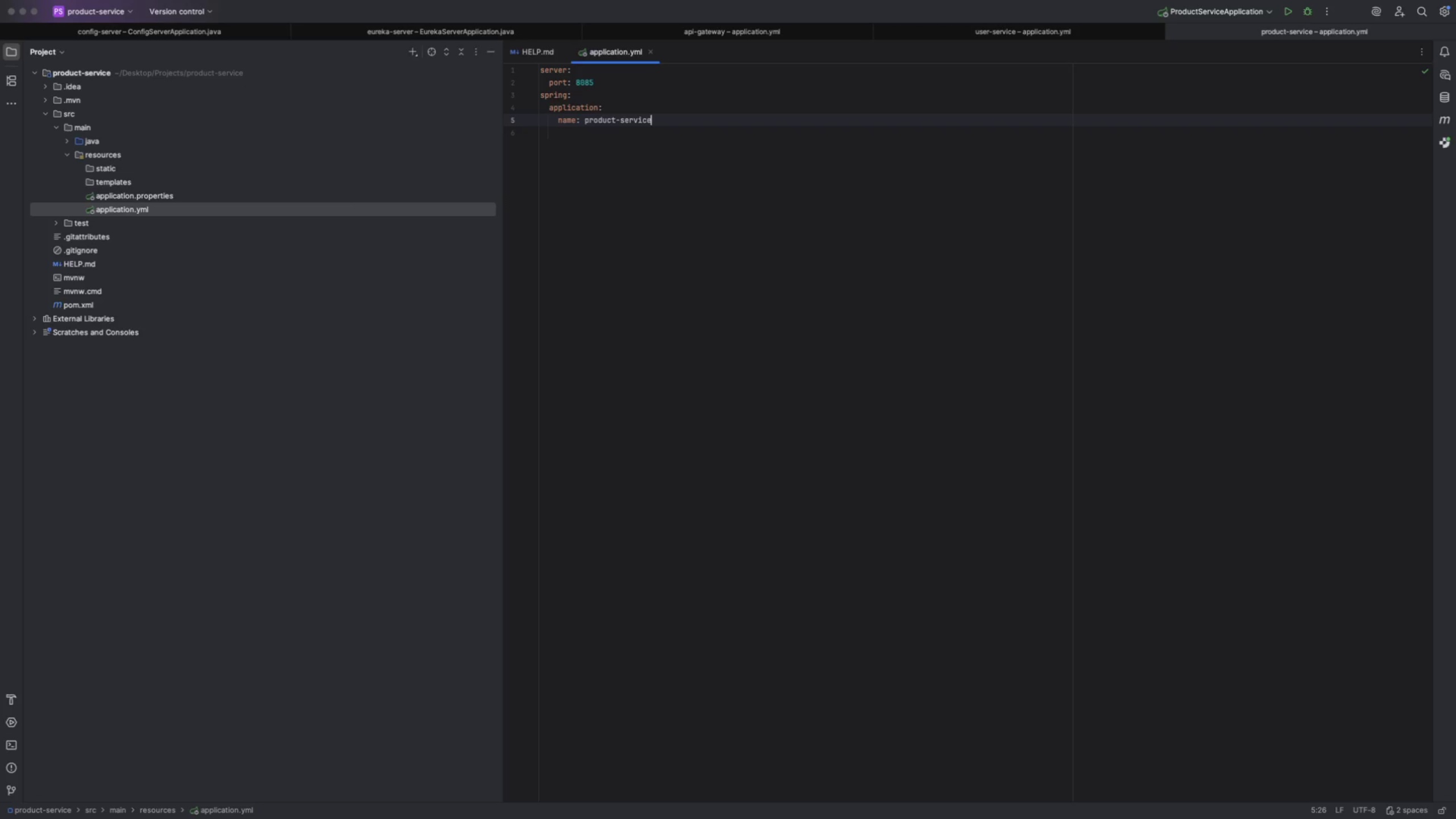 
key(Enter)
 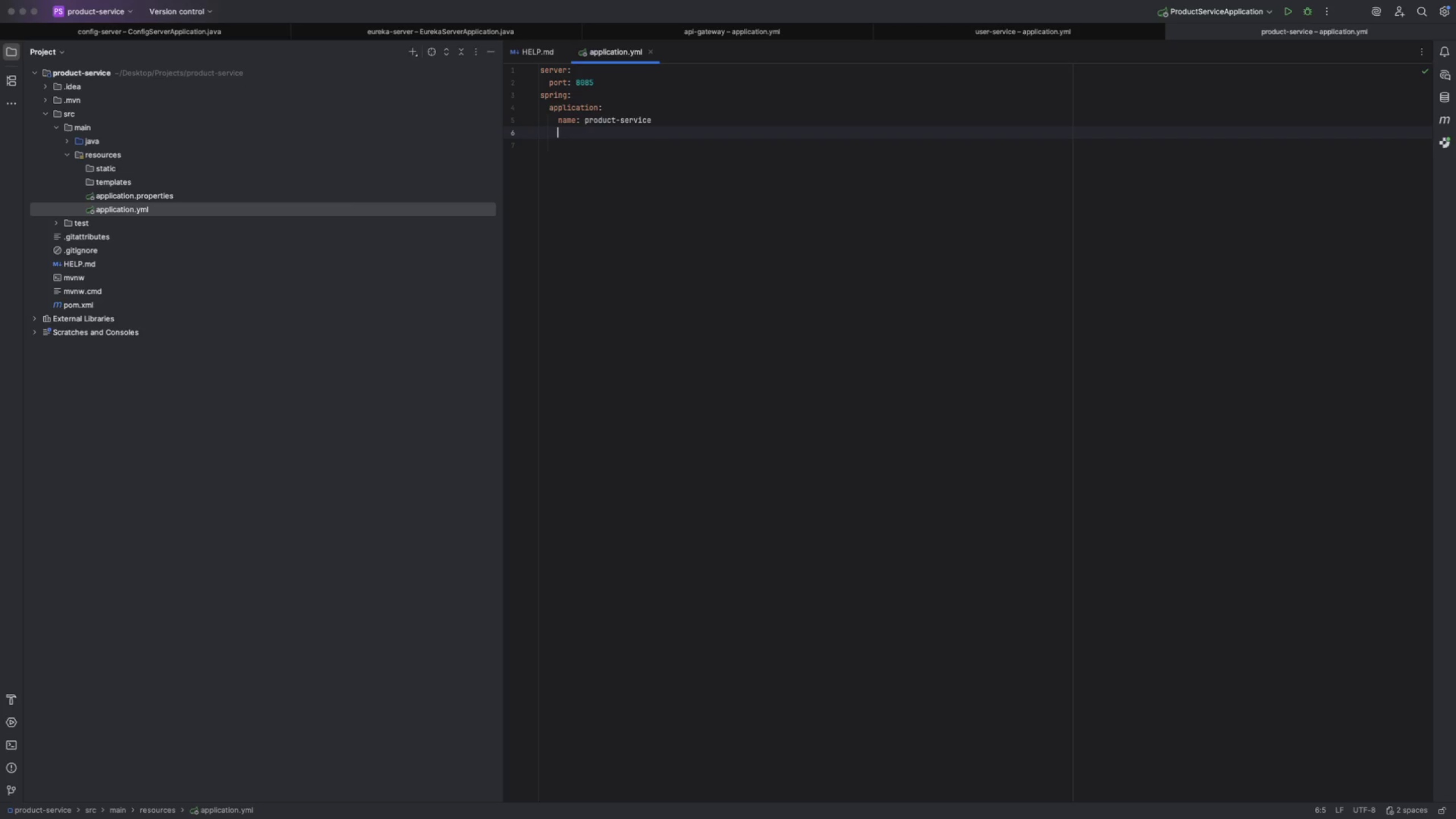 
key(Enter)
 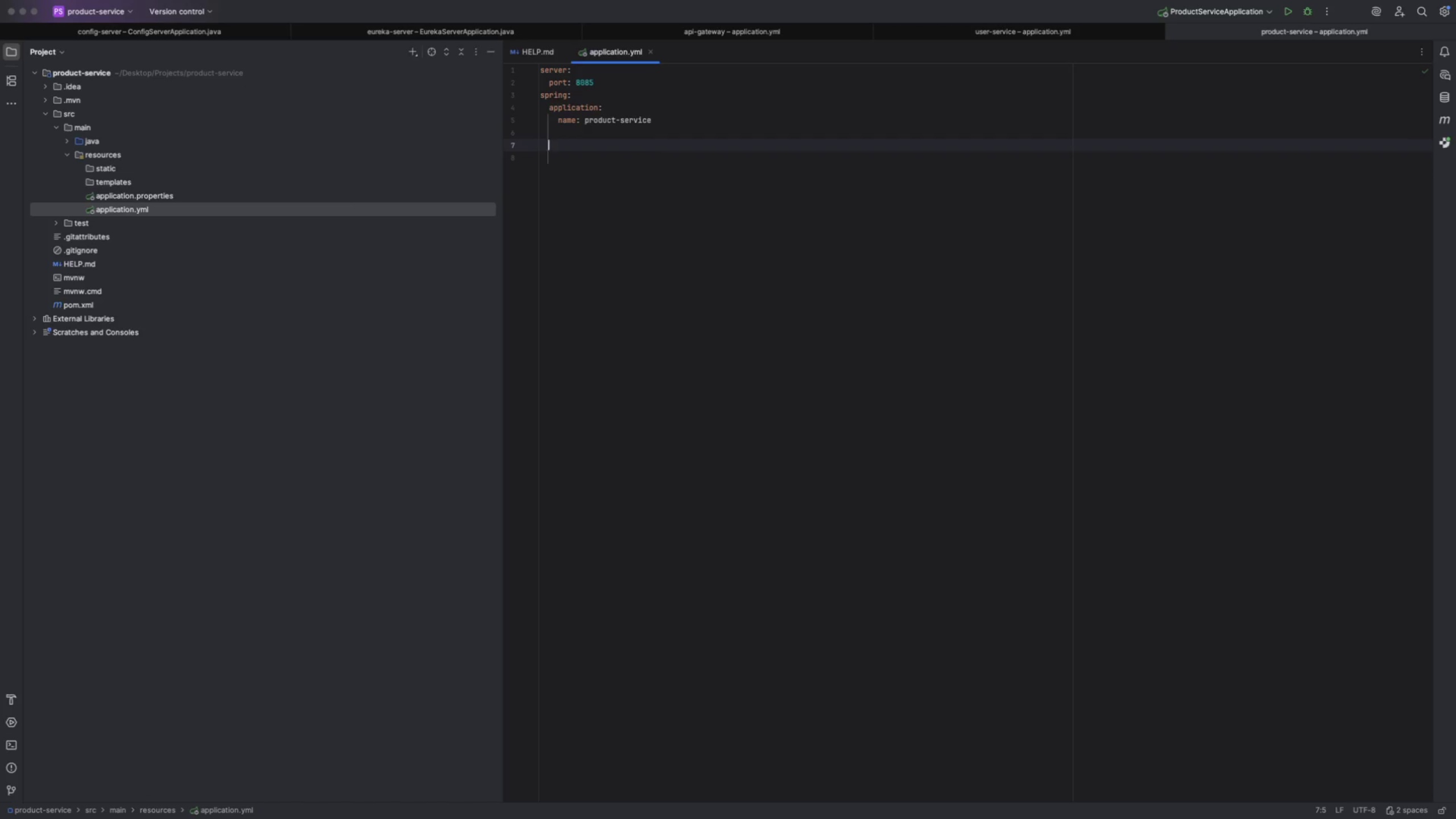 
key(Backspace)
 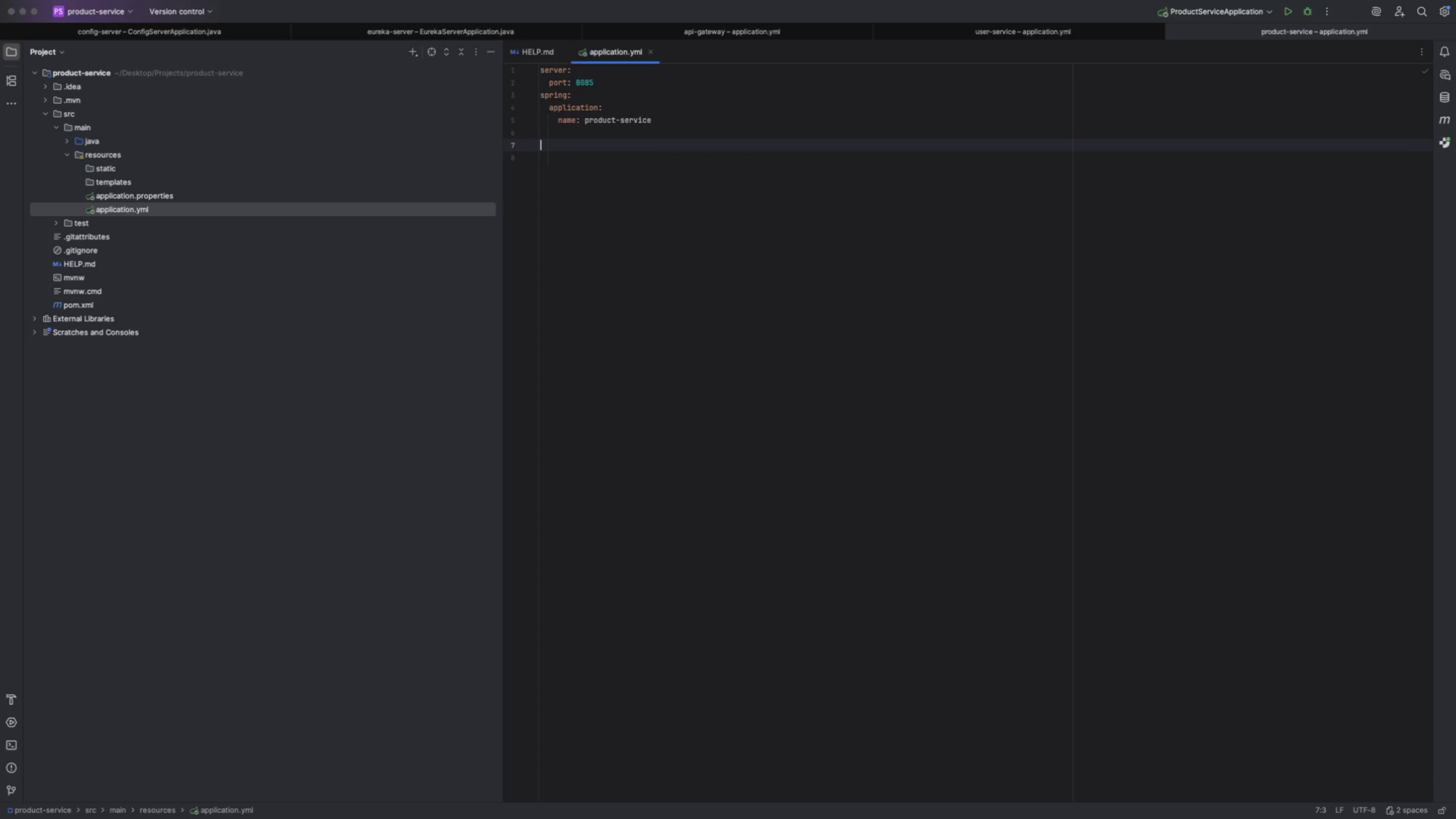 
key(Backspace)
 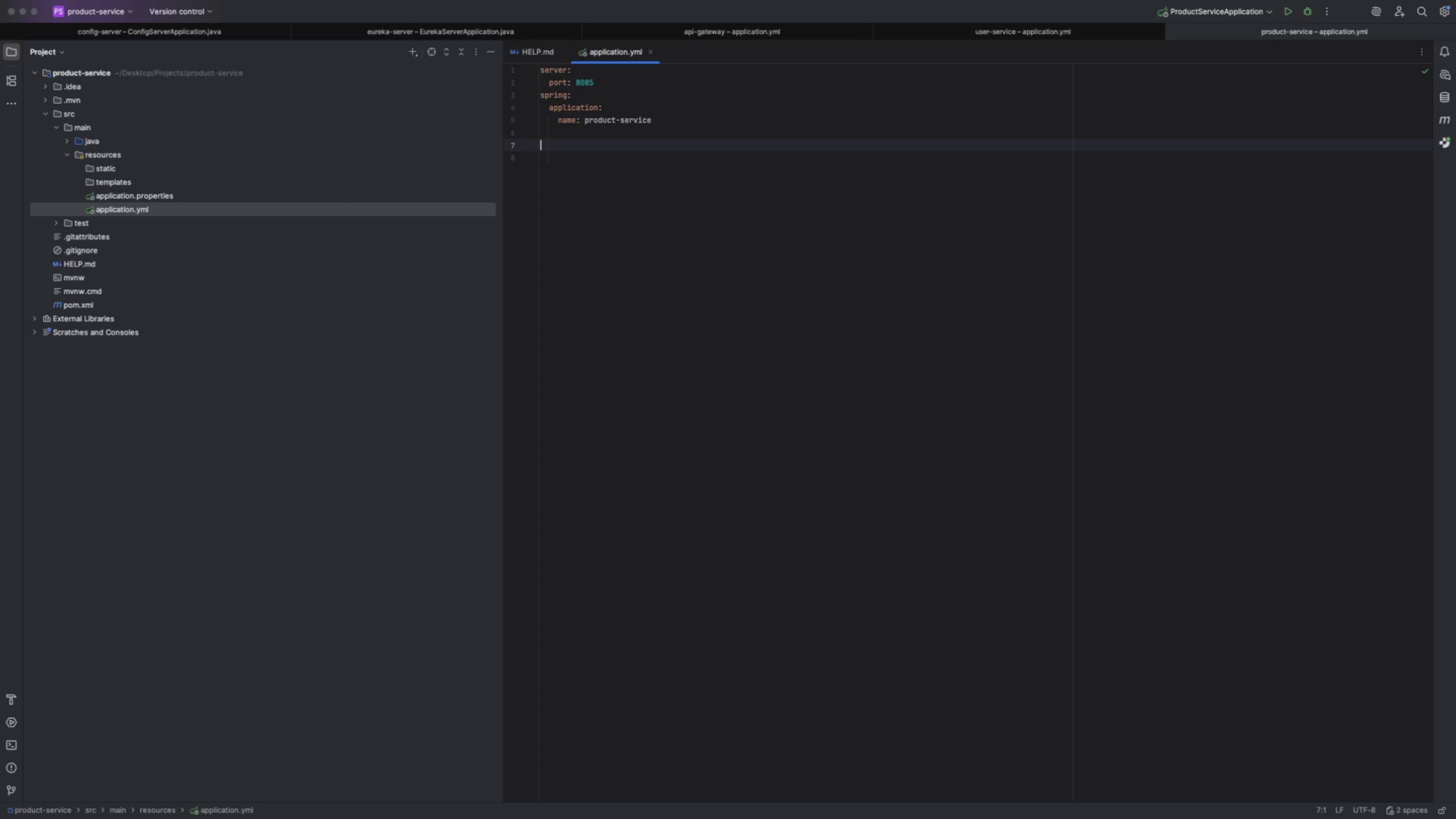 
type(r)
key(Backspace)
type(eureka:)
 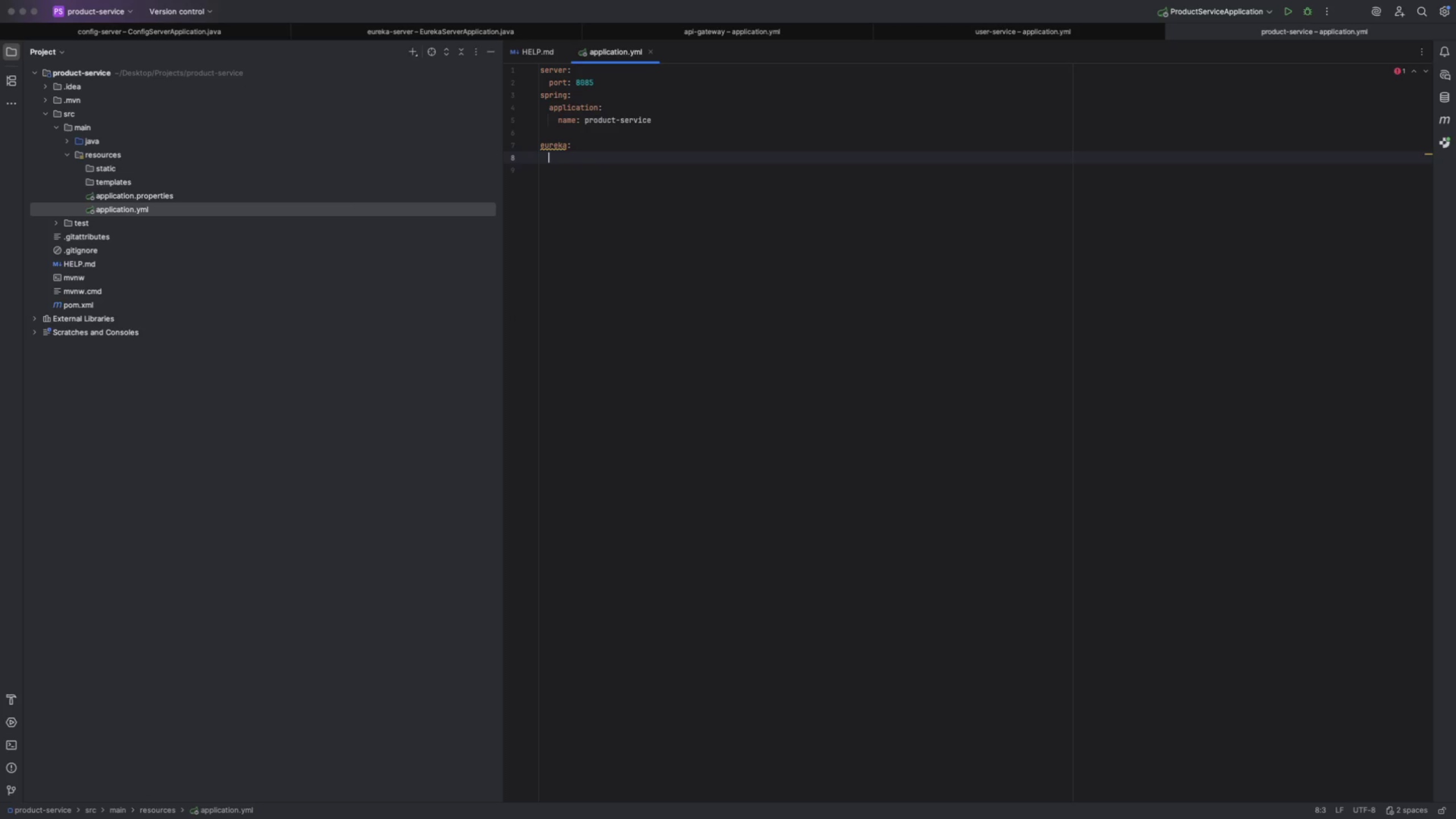 
 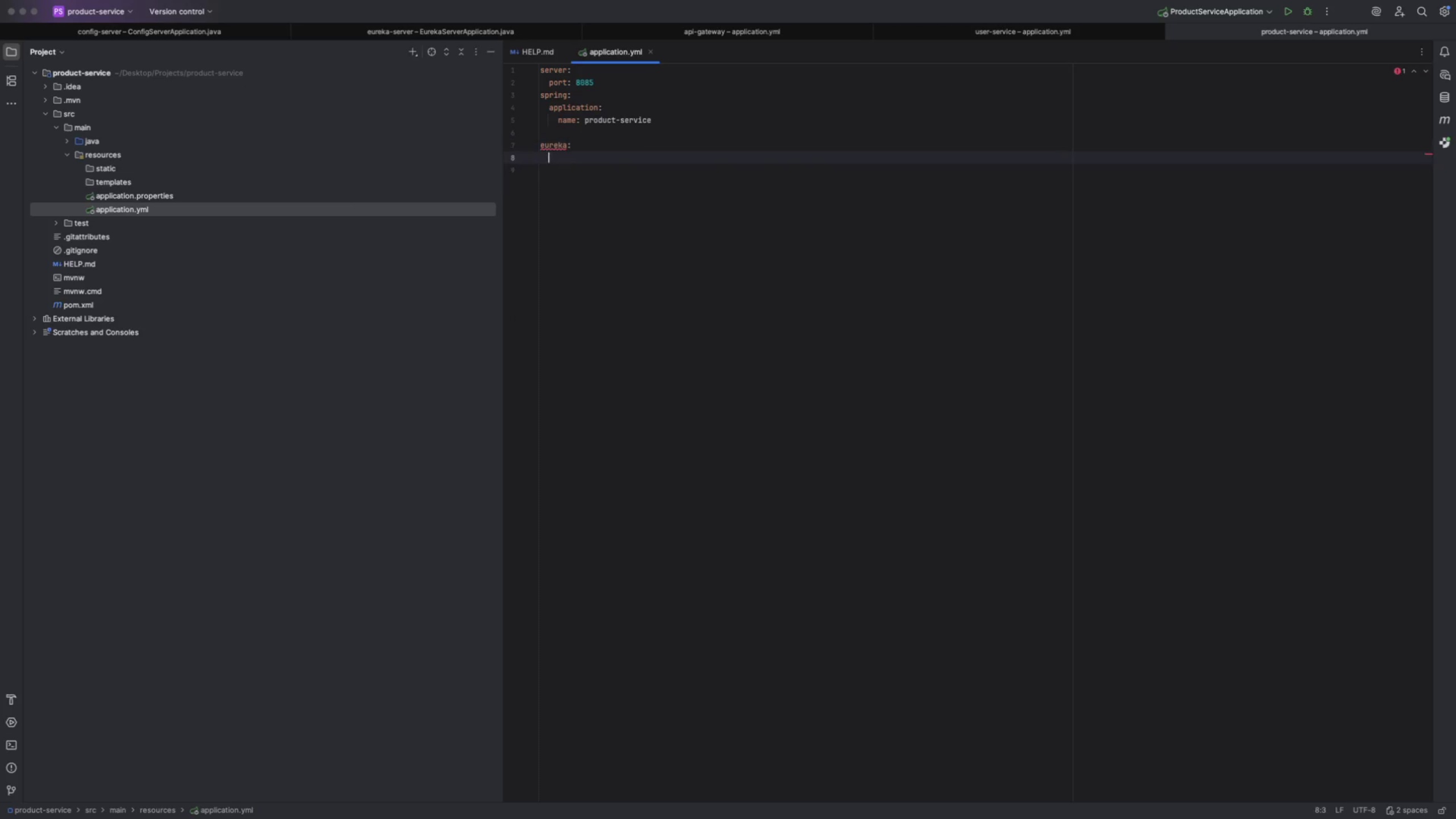 
key(Enter)
 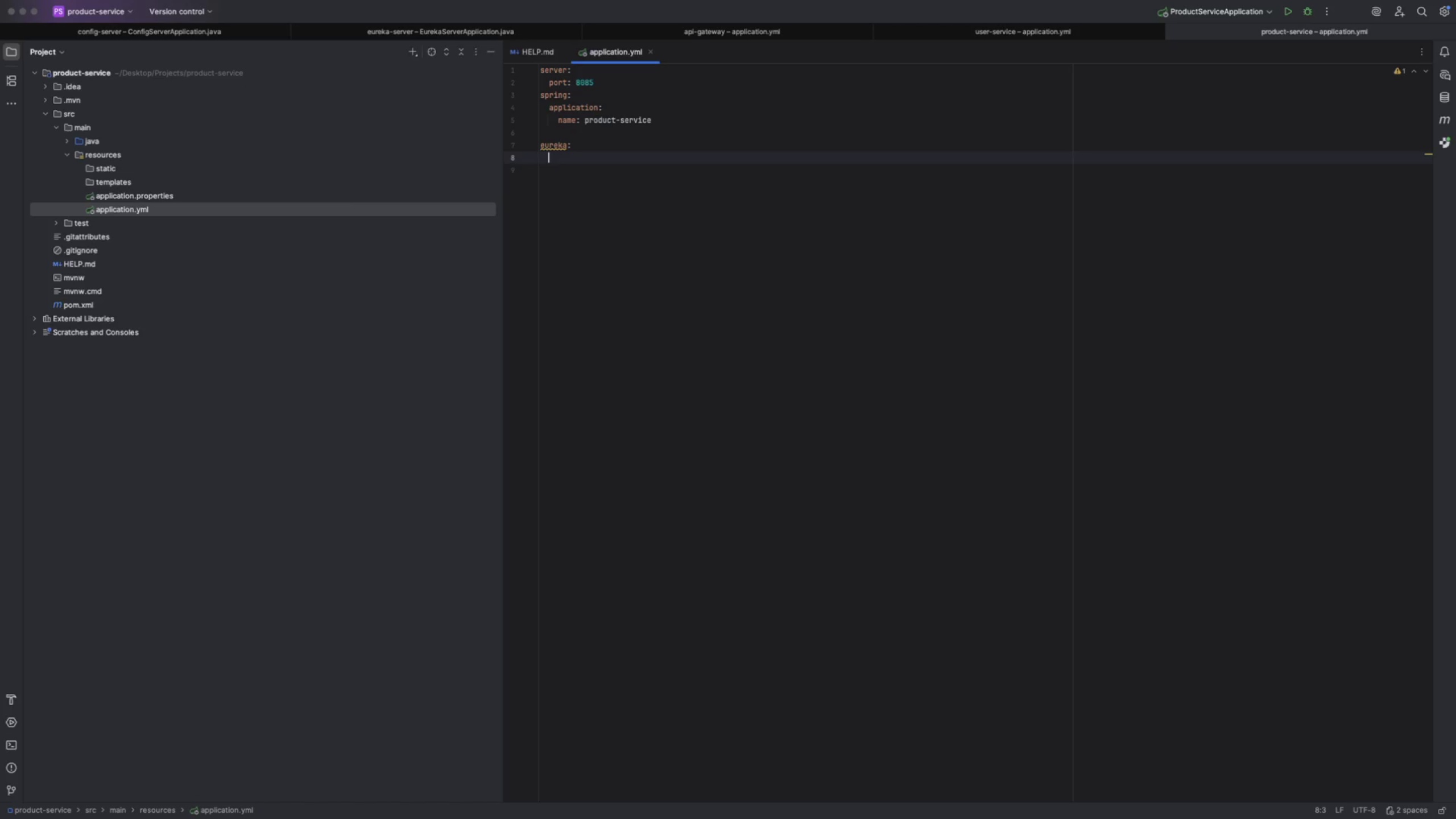 
type(clirny)
key(Backspace)
key(Backspace)
key(Backspace)
type(ent:)
 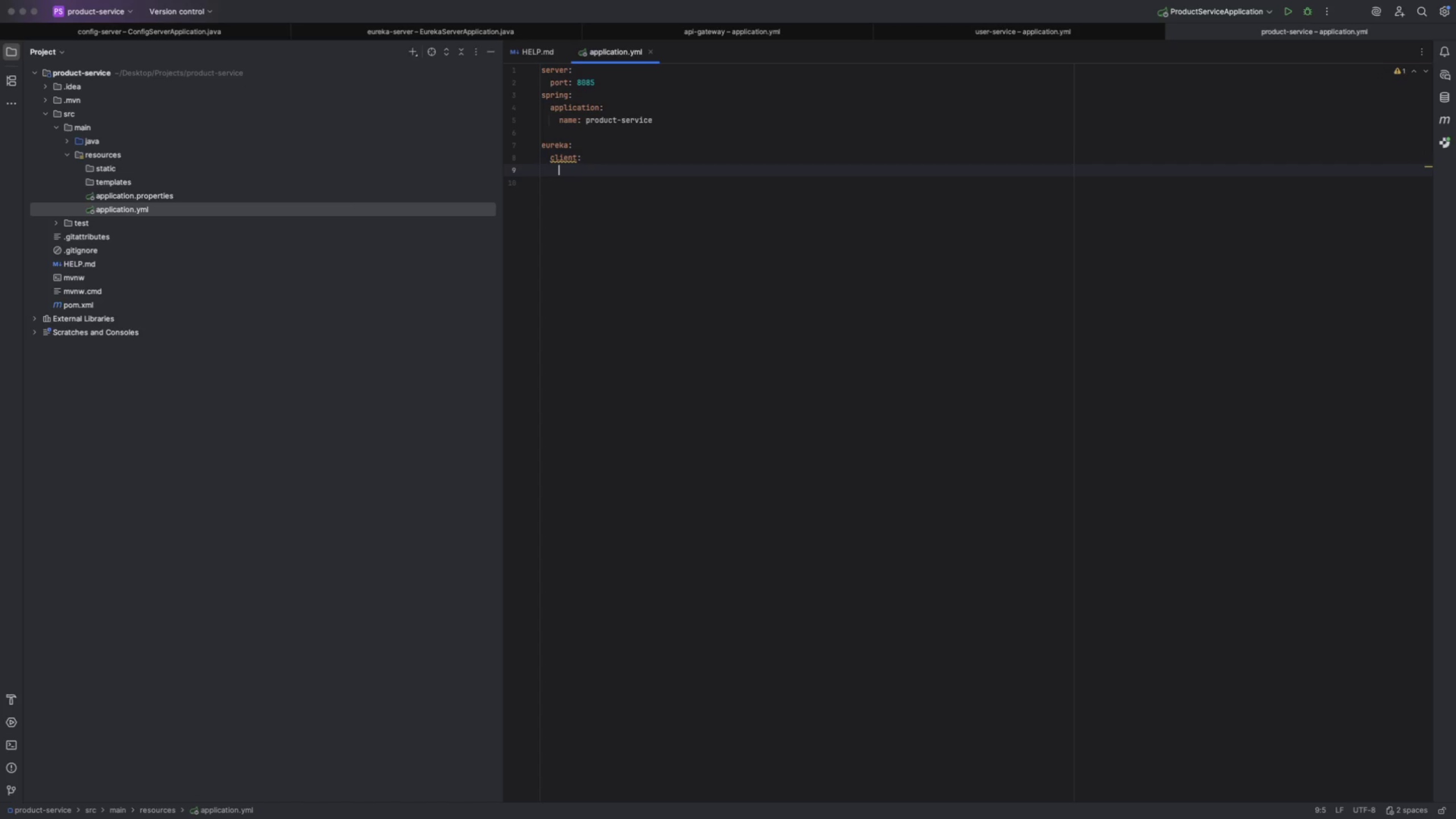 
 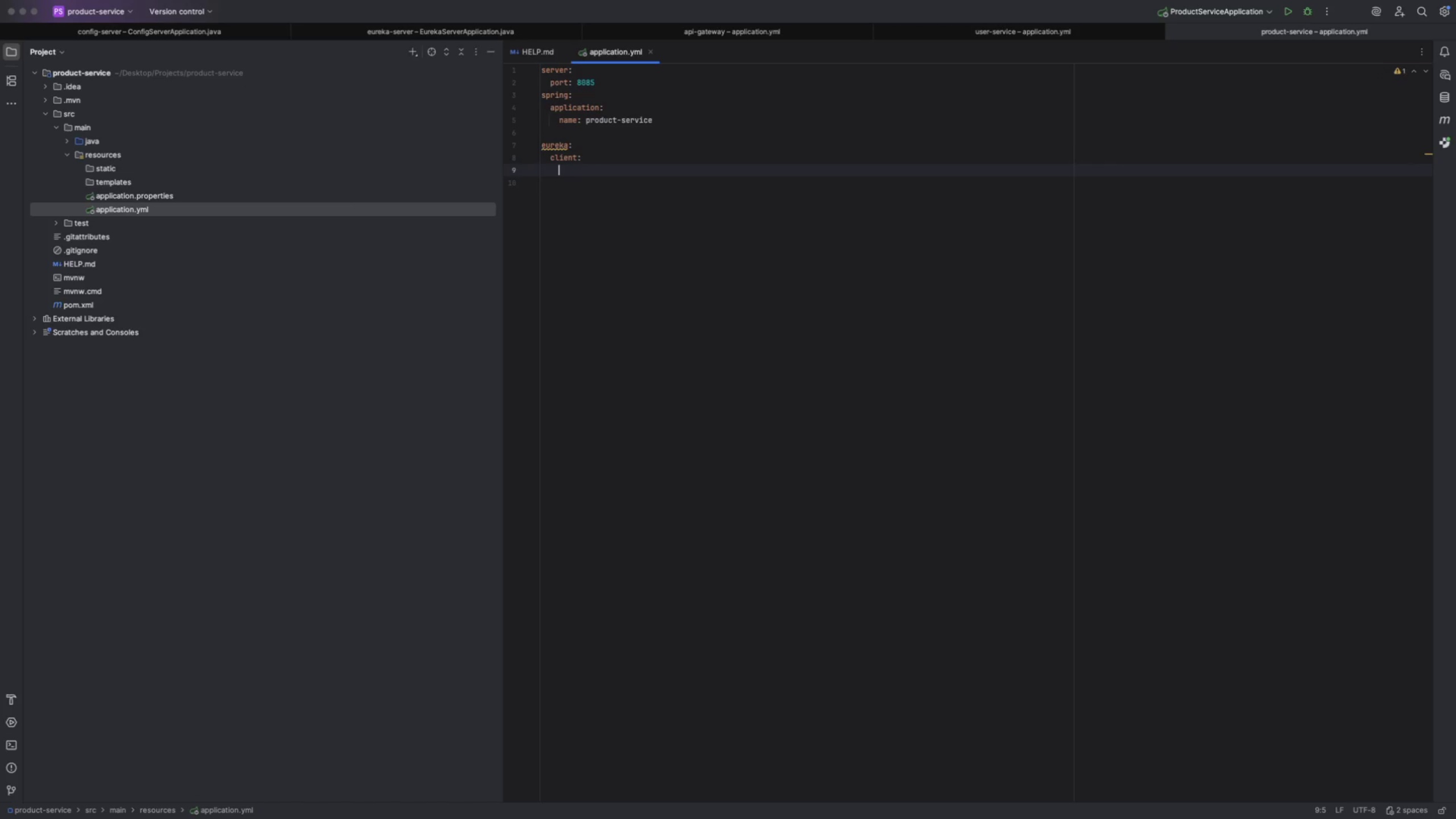 
key(Enter)
 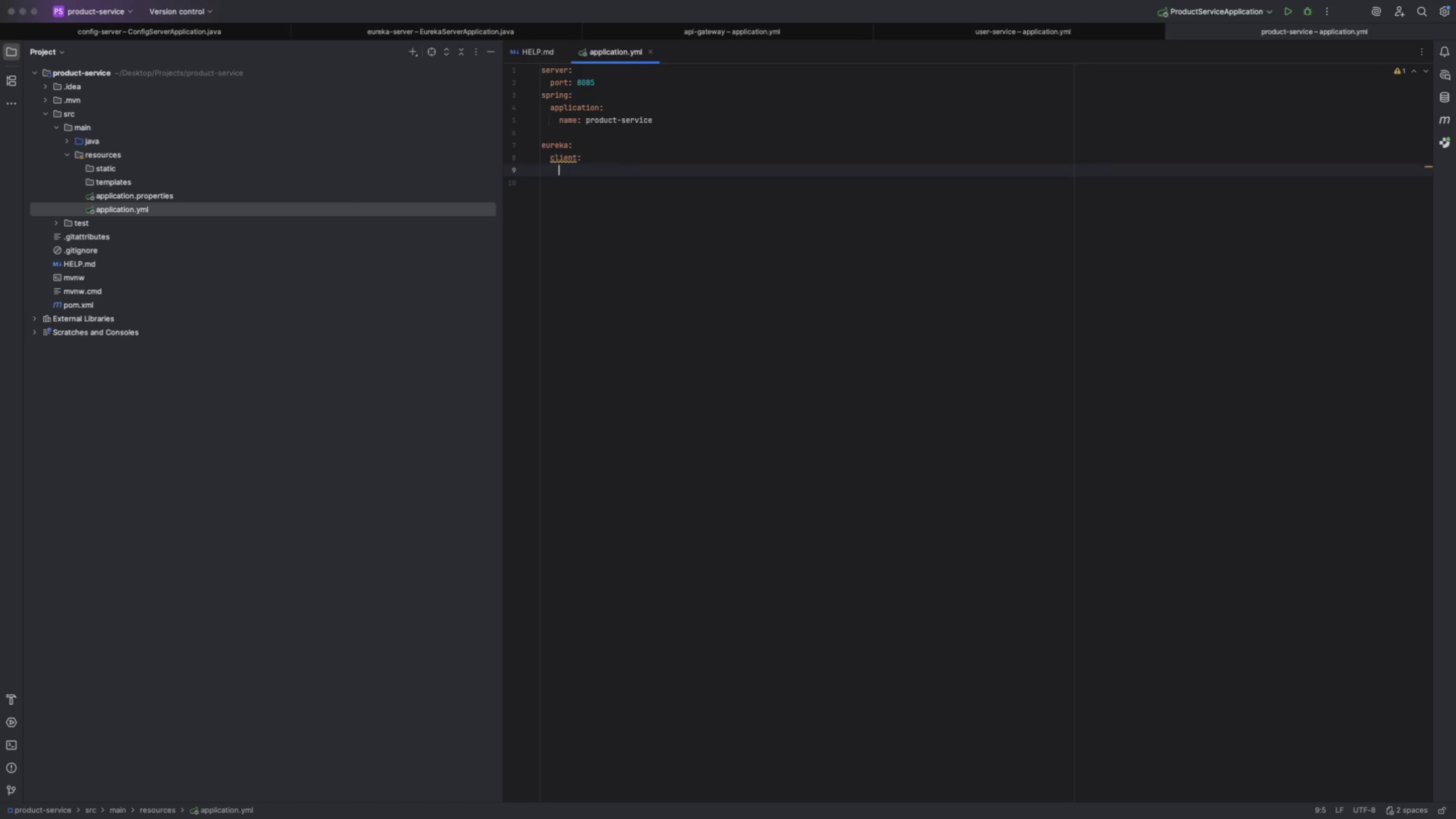 
wait(6.5)
 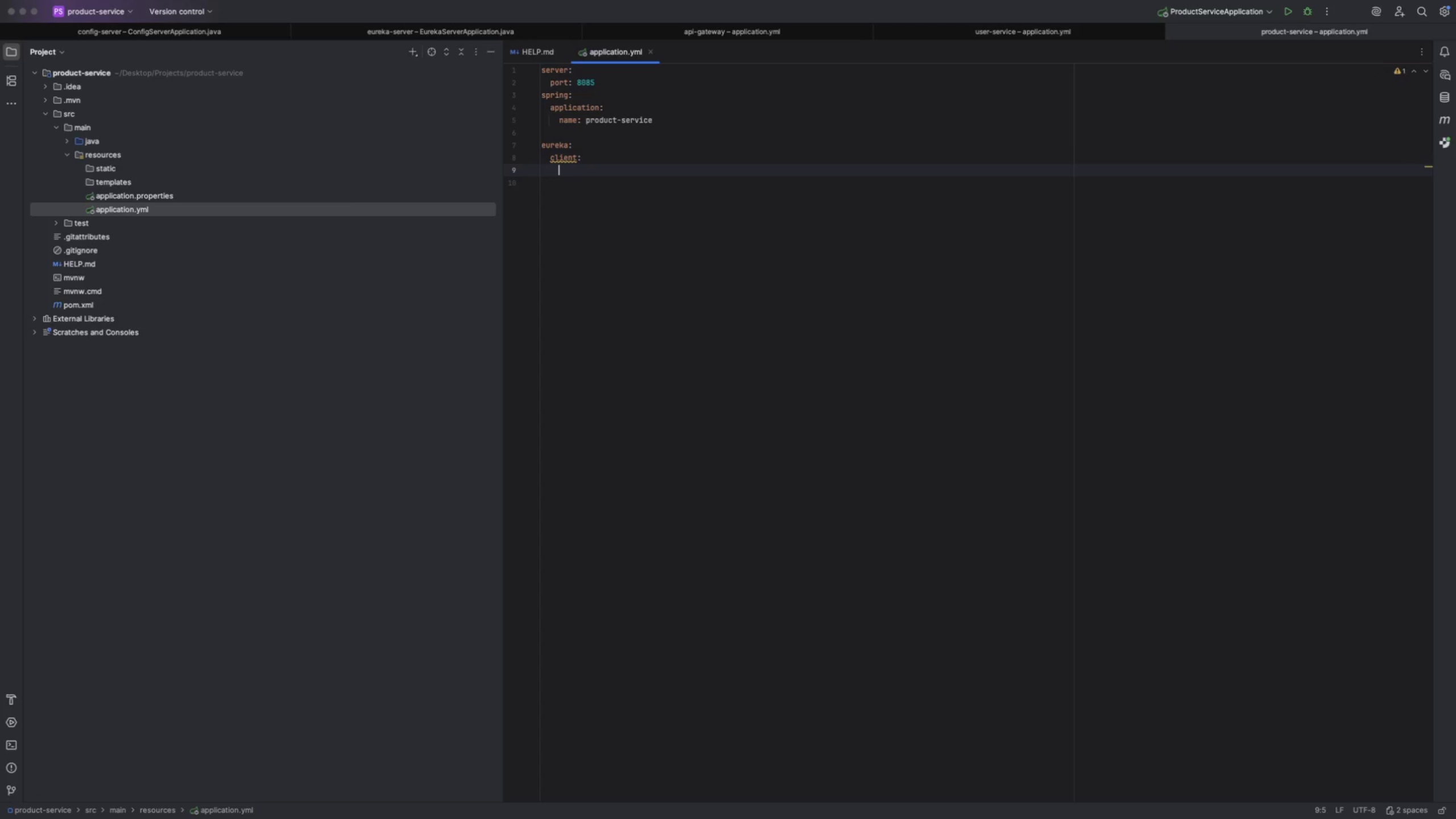 
type(service-=)
key(Backspace)
type(url:)
 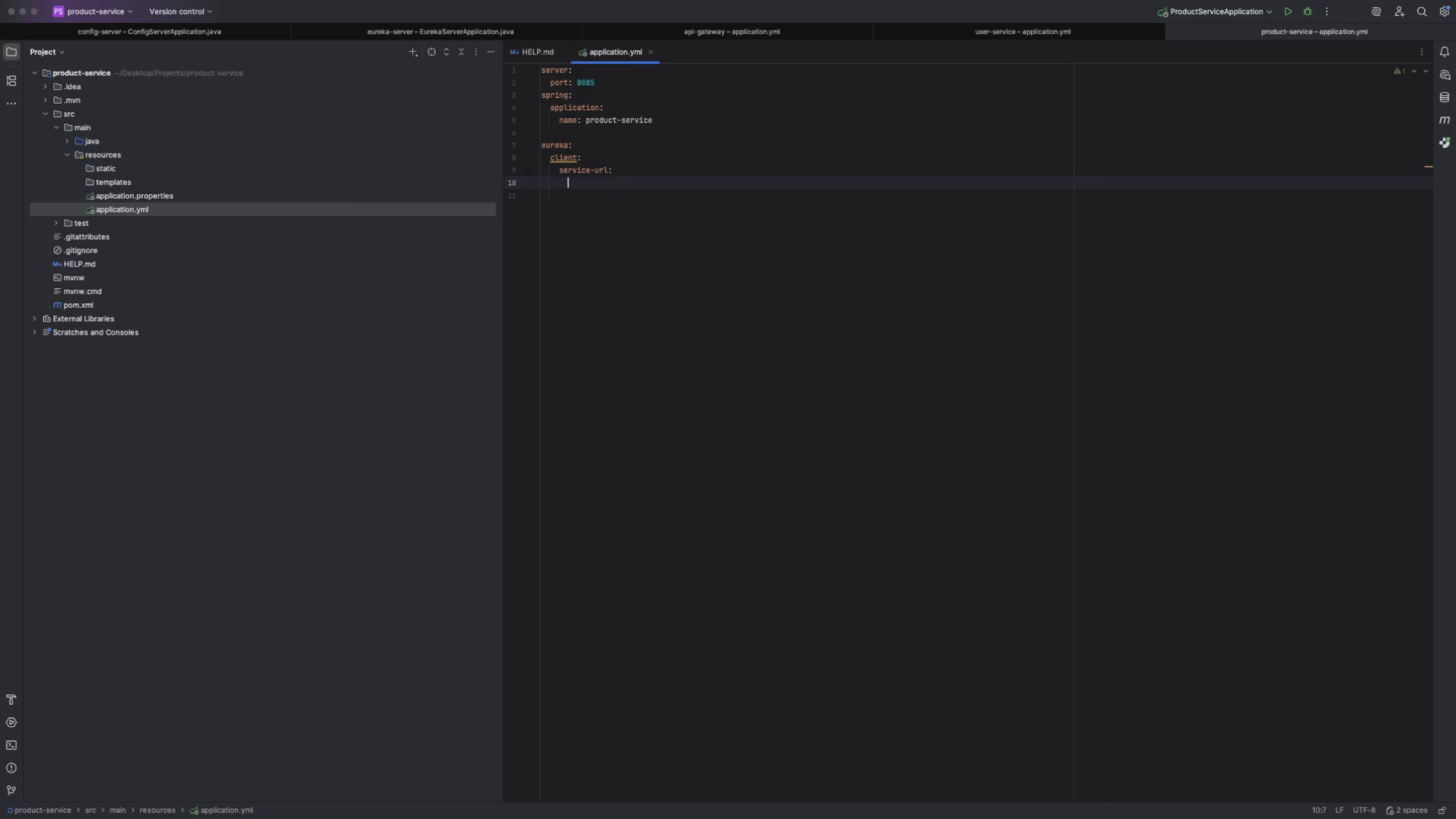 
 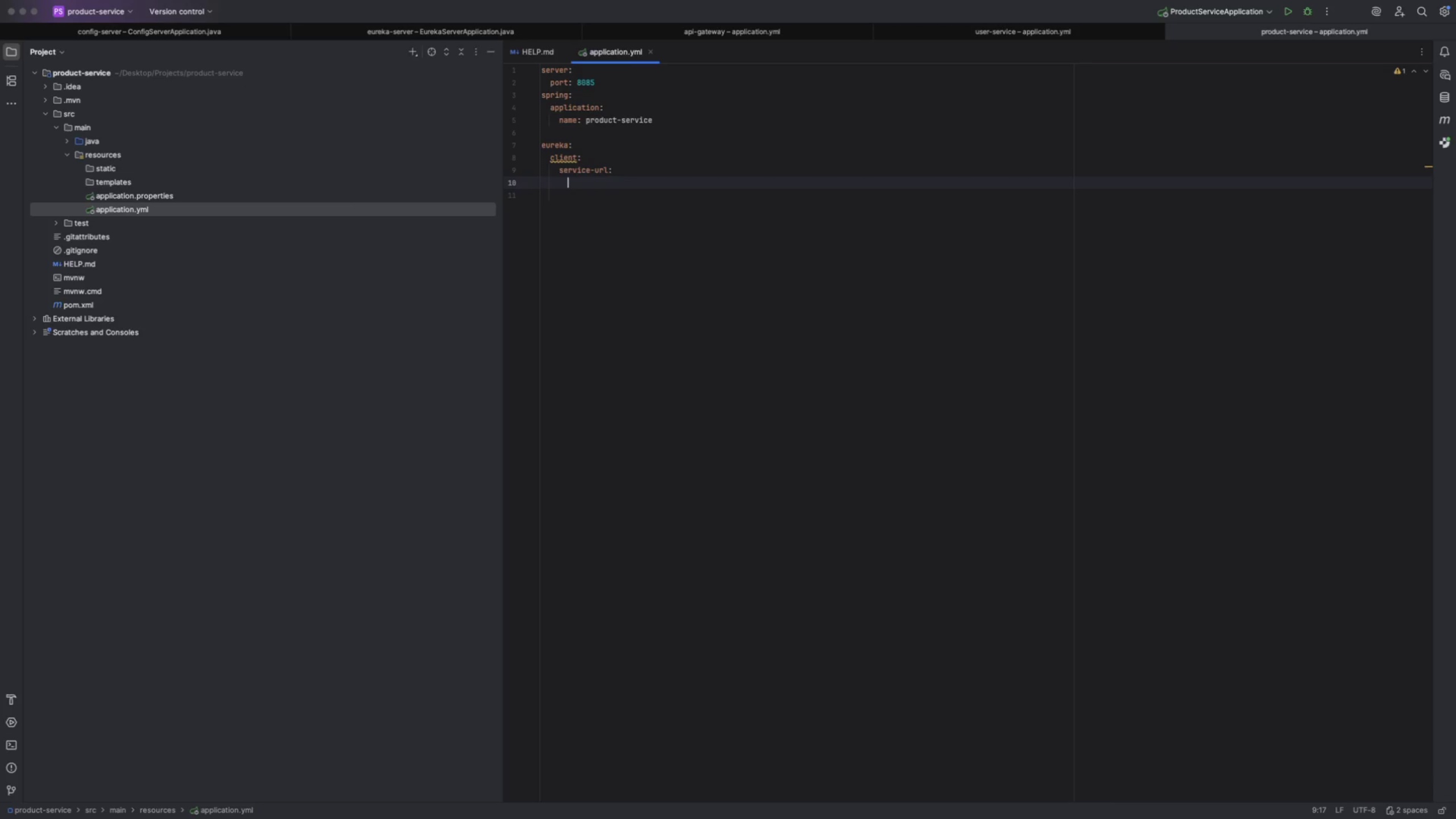 
key(Enter)
 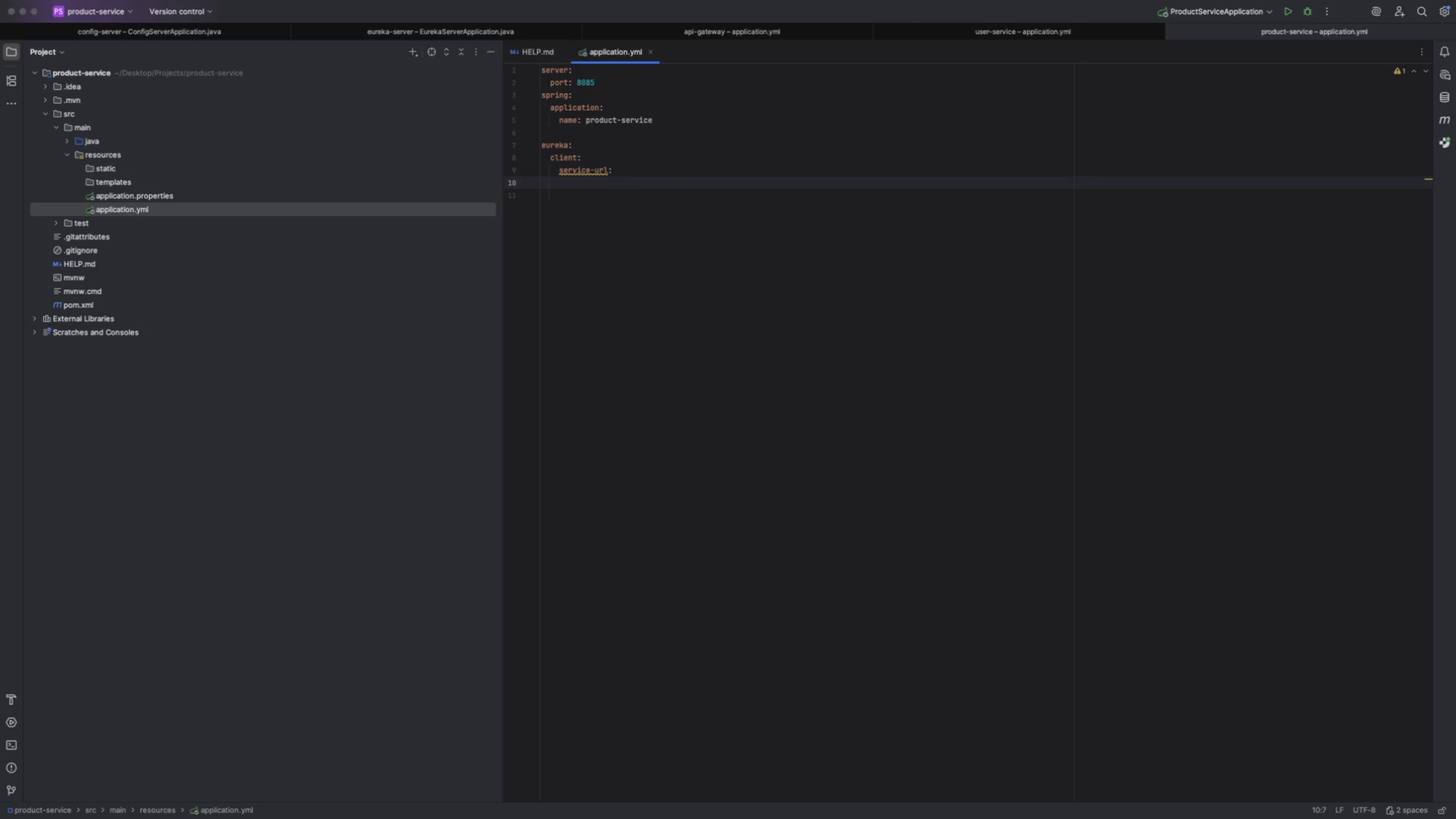 
type(defaultZone: http://;pcal)
key(Backspace)
key(Backspace)
key(Backspace)
key(Backspace)
key(Backspace)
type(locak)
key(Backspace)
type(lhost")
key(Backspace)
type(:8082)
 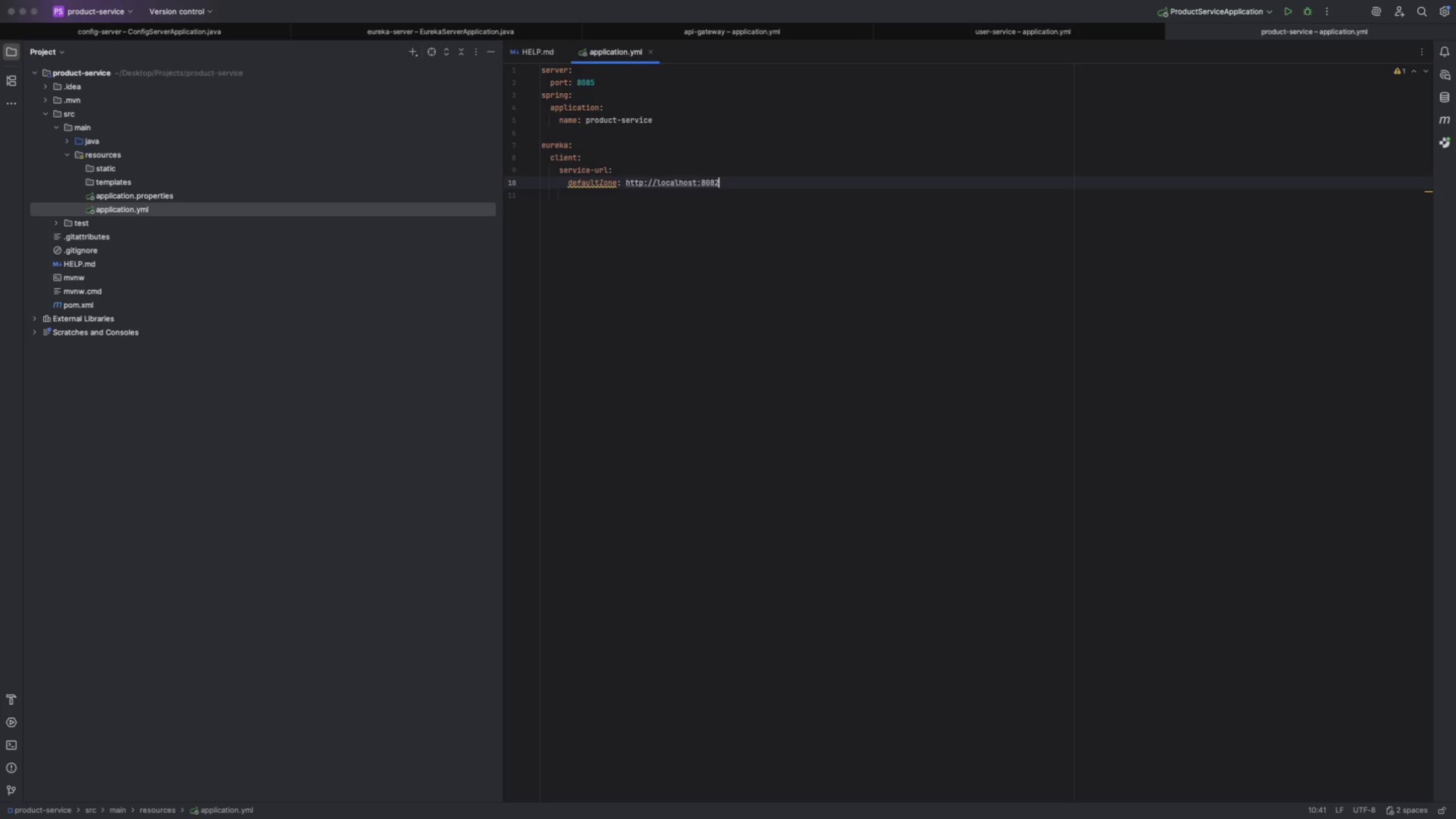 
wait(5.12)
 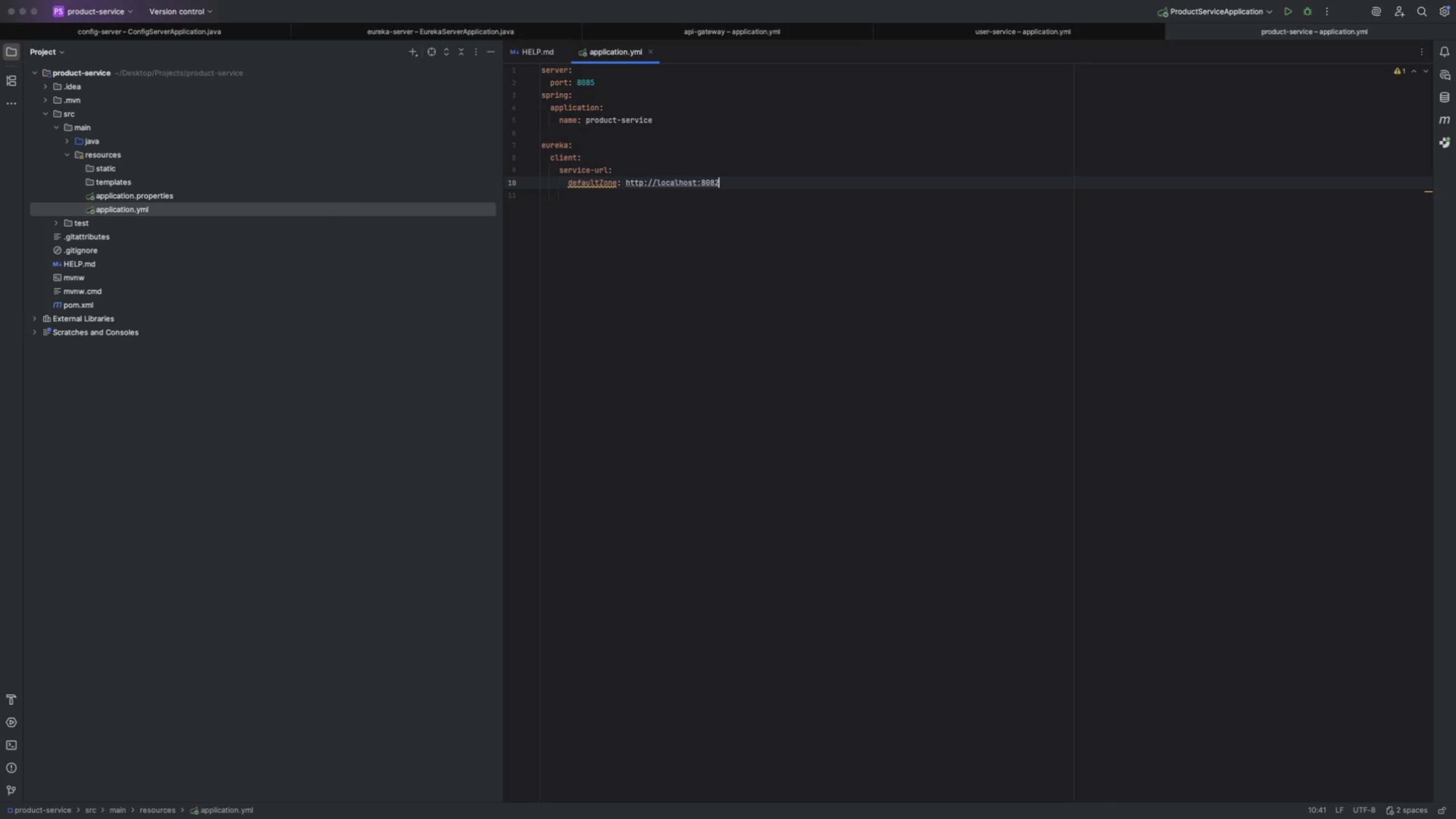 
double_click([77, 304])
 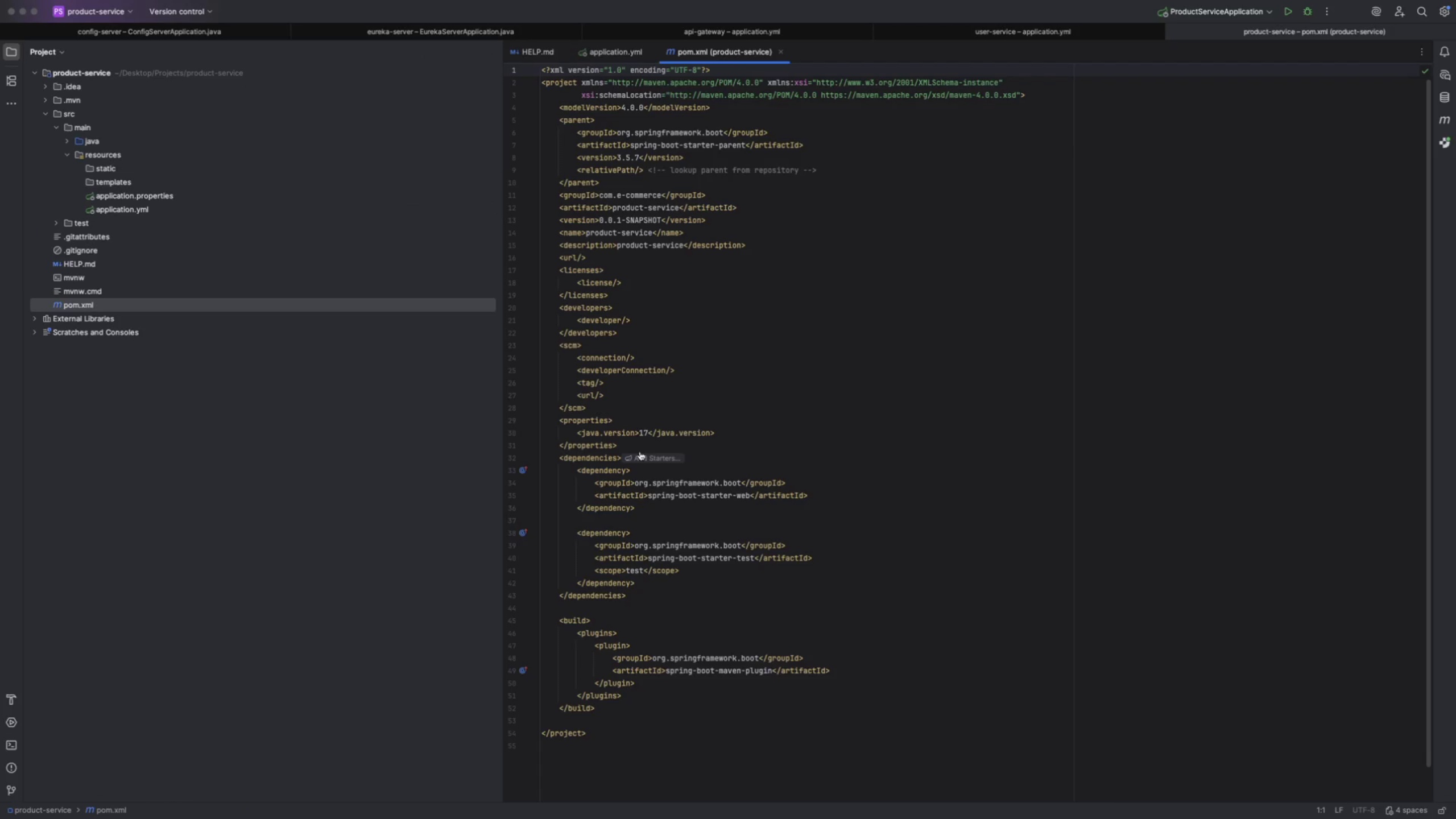 
left_click([641, 453])
 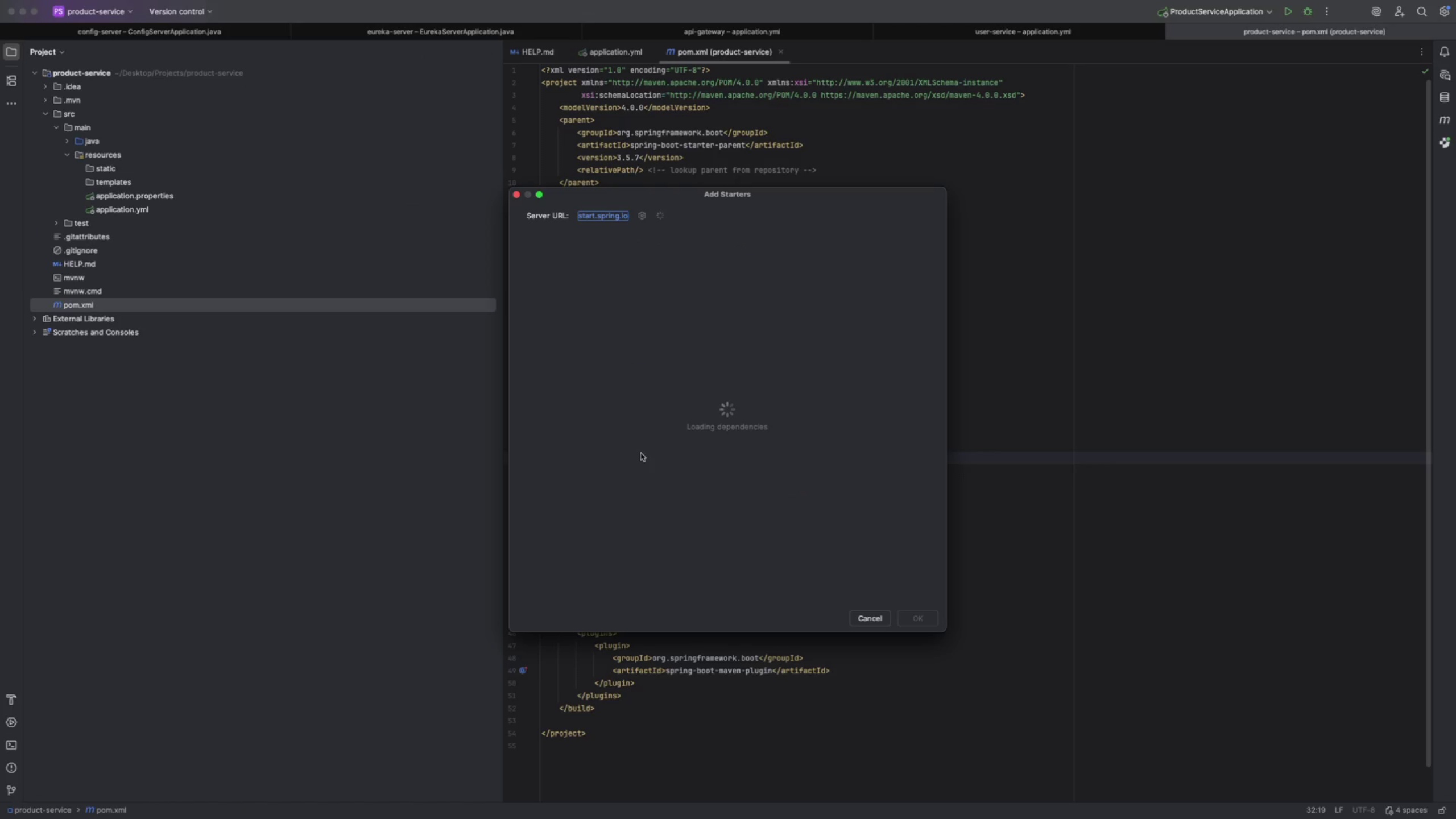 
type(clu)
key(Backspace)
type(ient)
key(Backspace)
key(Backspace)
key(Backspace)
key(Backspace)
key(Backspace)
type(clien)
key(Backspace)
key(Backspace)
key(Backspace)
key(Backspace)
key(Backspace)
key(Backspace)
type(dis)
 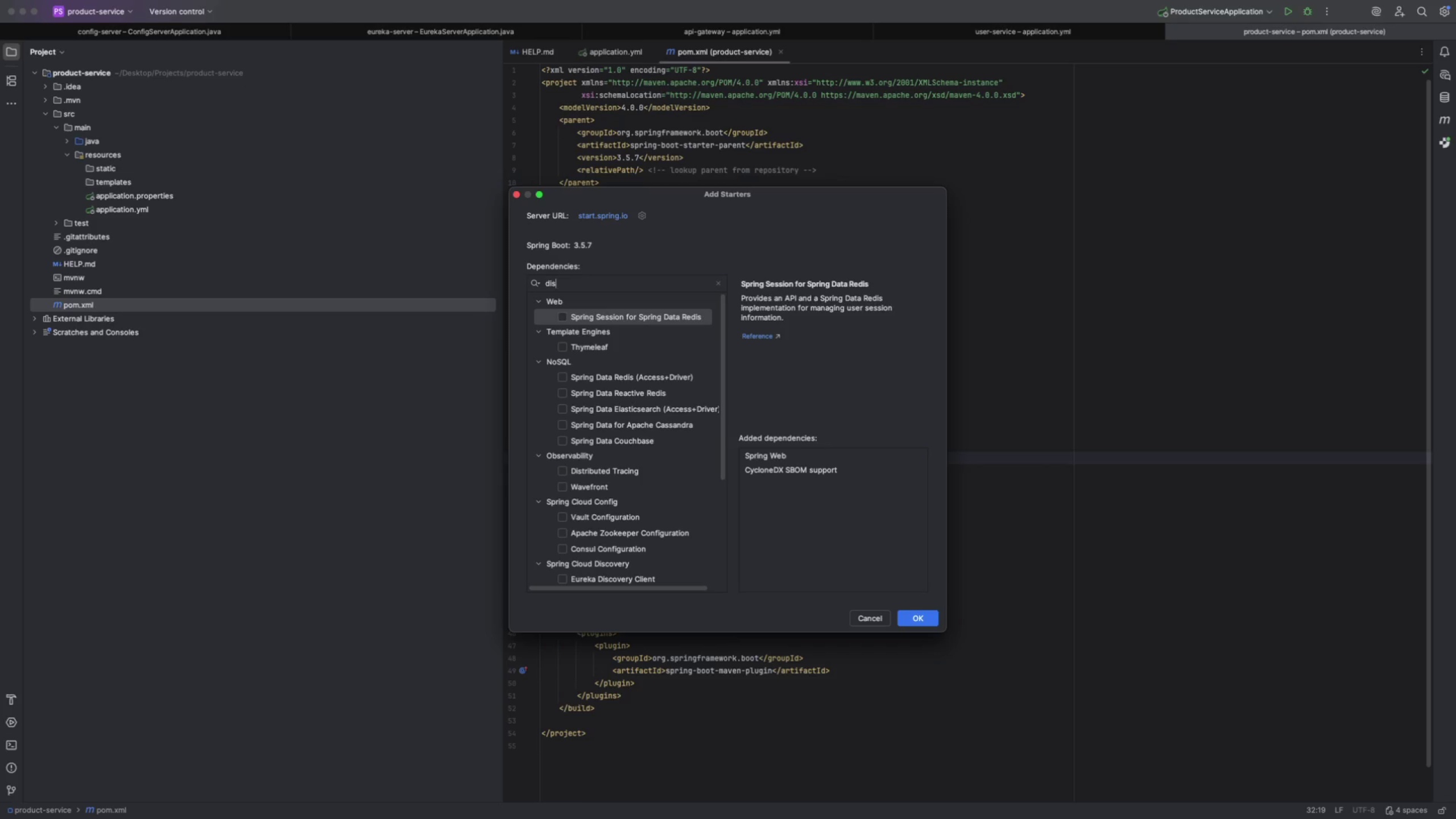 
type(cover)
 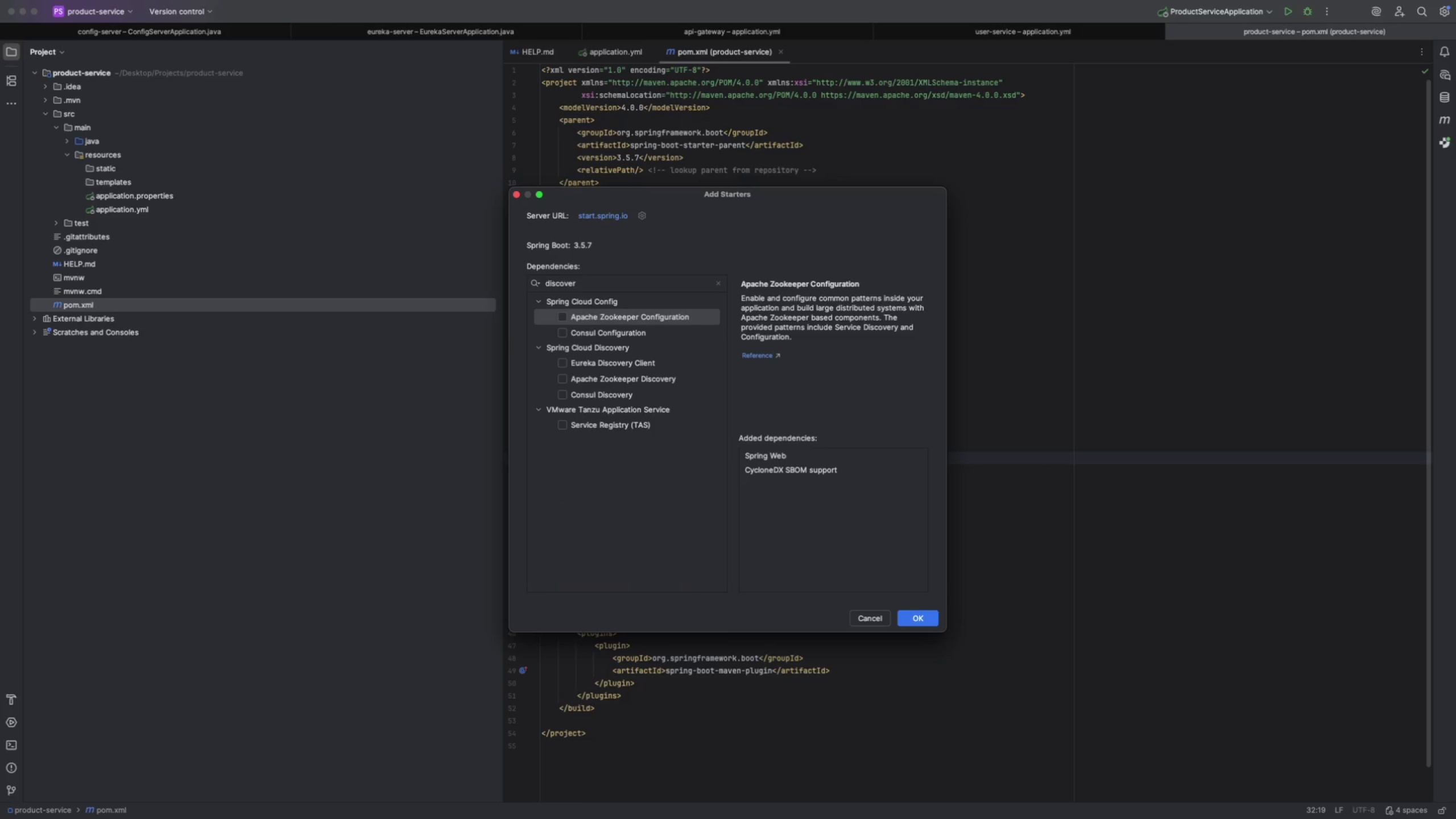 
key(ArrowDown)
 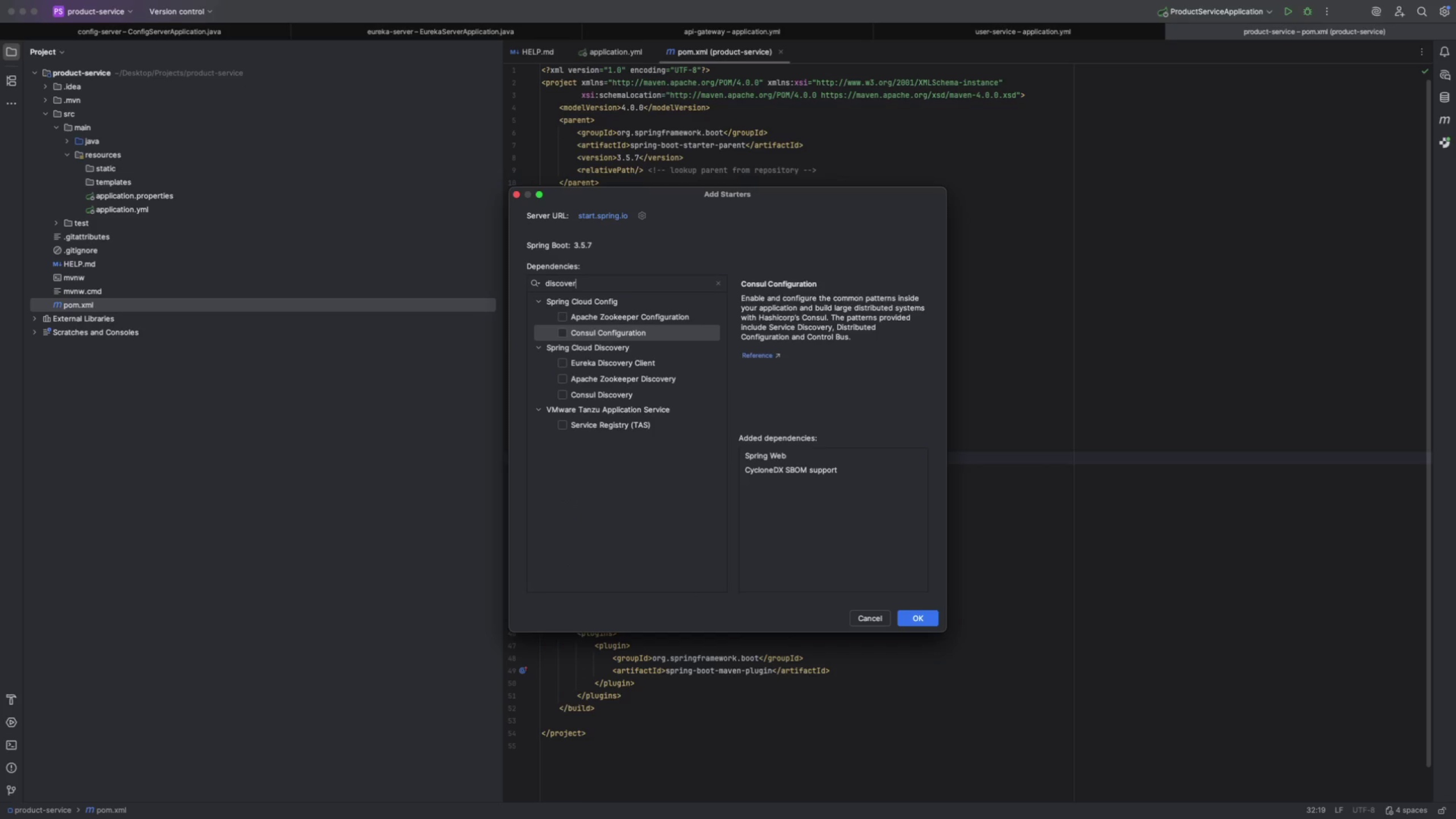 
key(ArrowDown)
 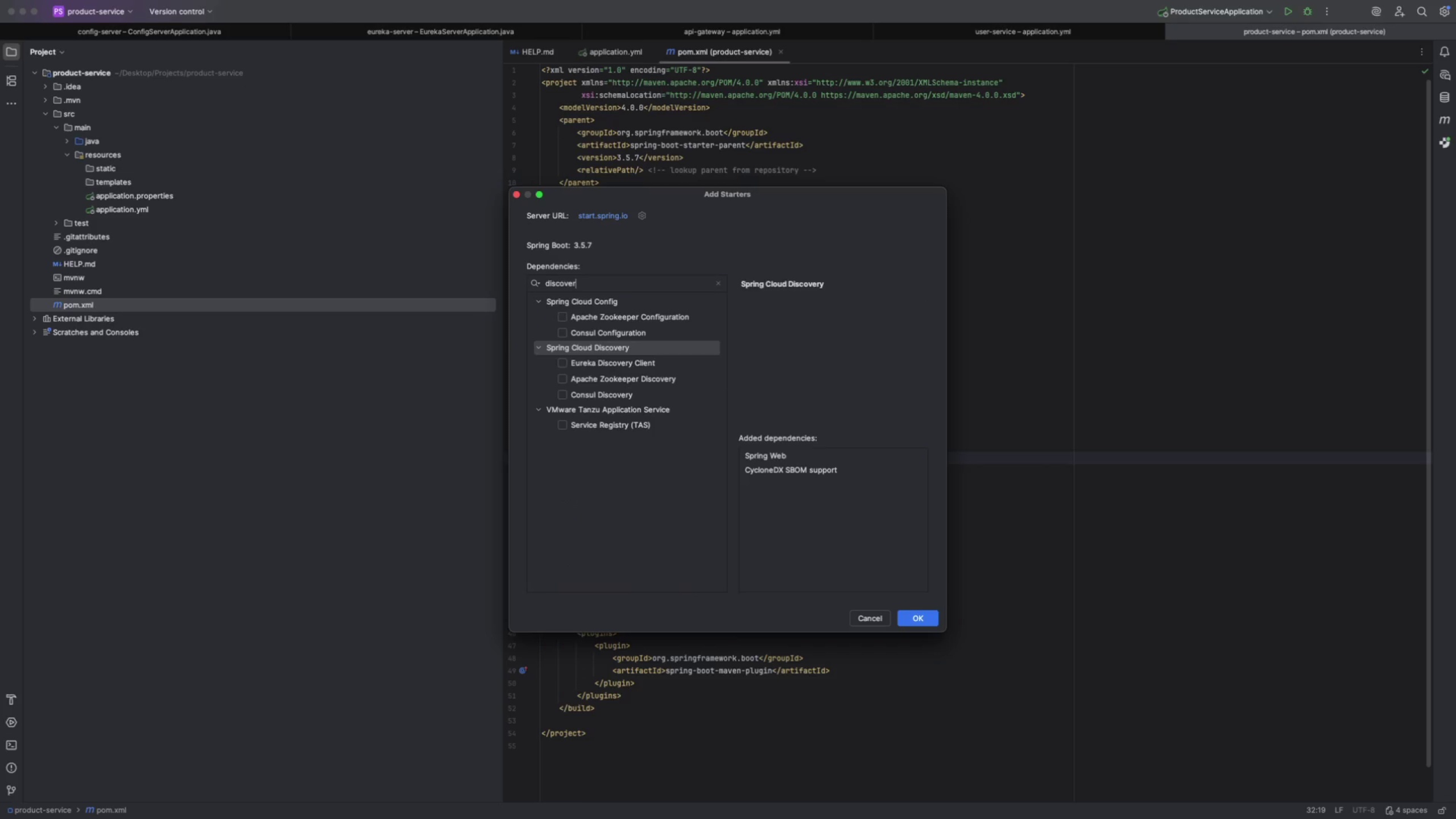 
key(ArrowDown)
 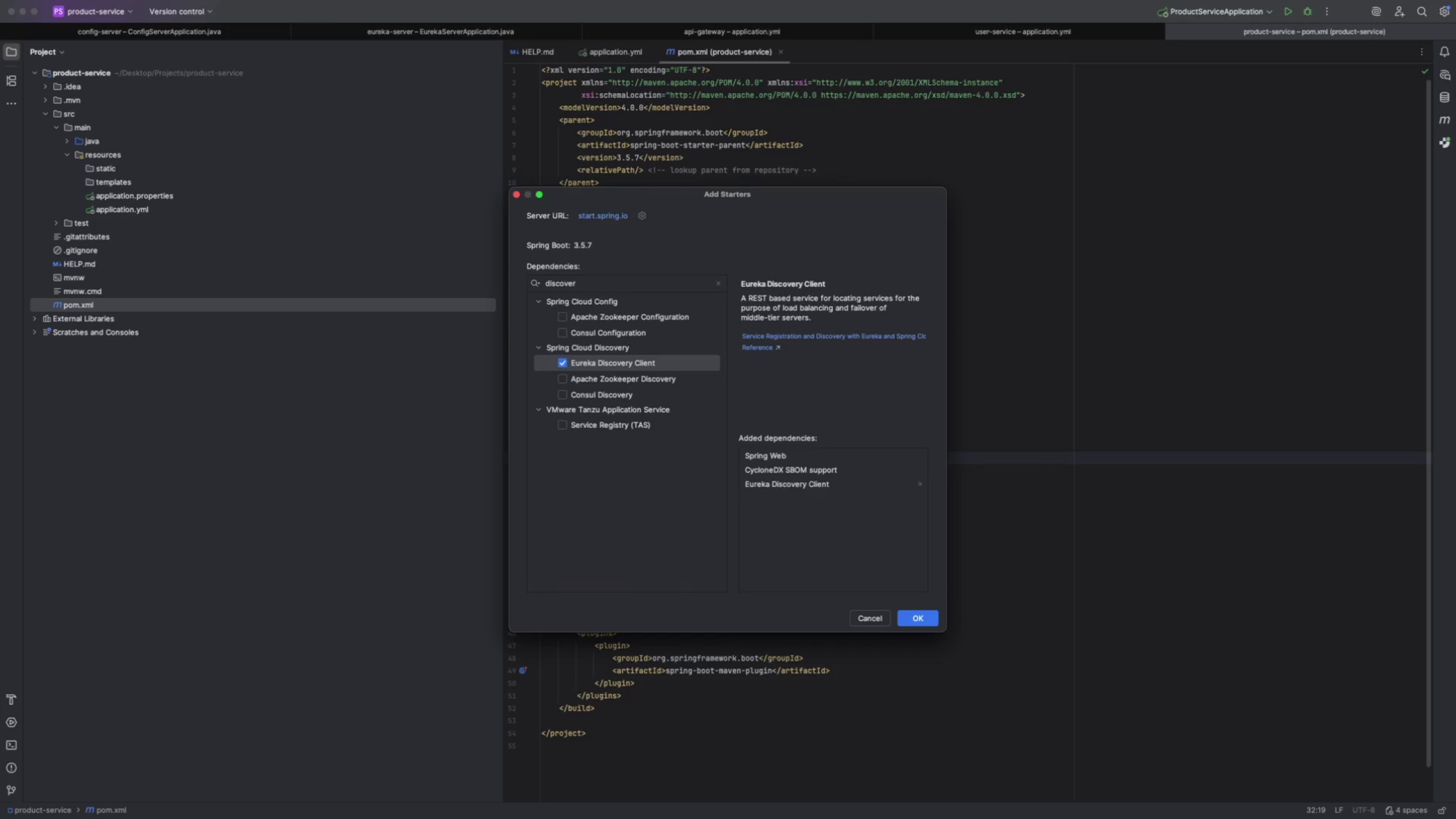 
key(Enter)
 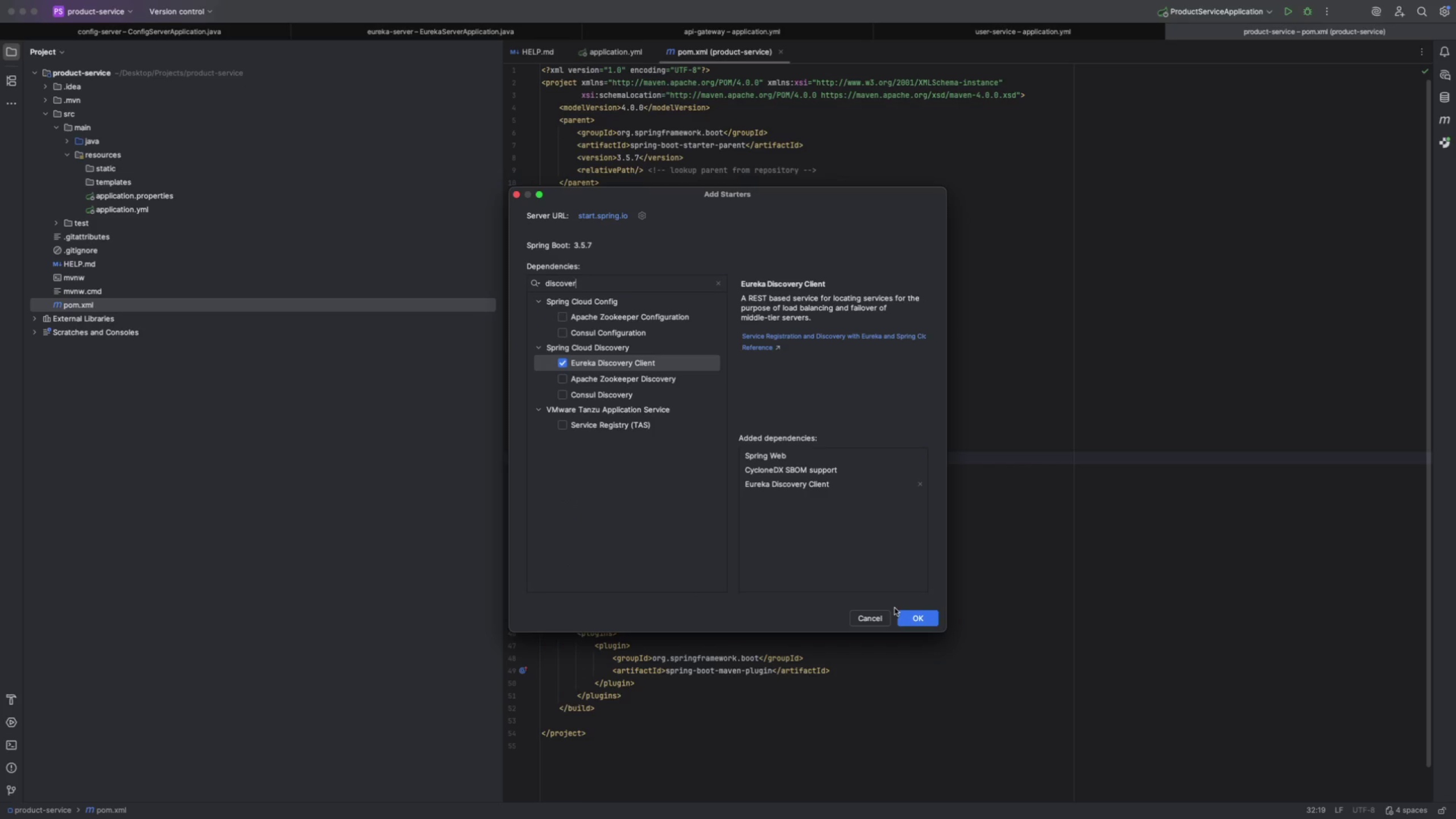 
left_click([907, 624])
 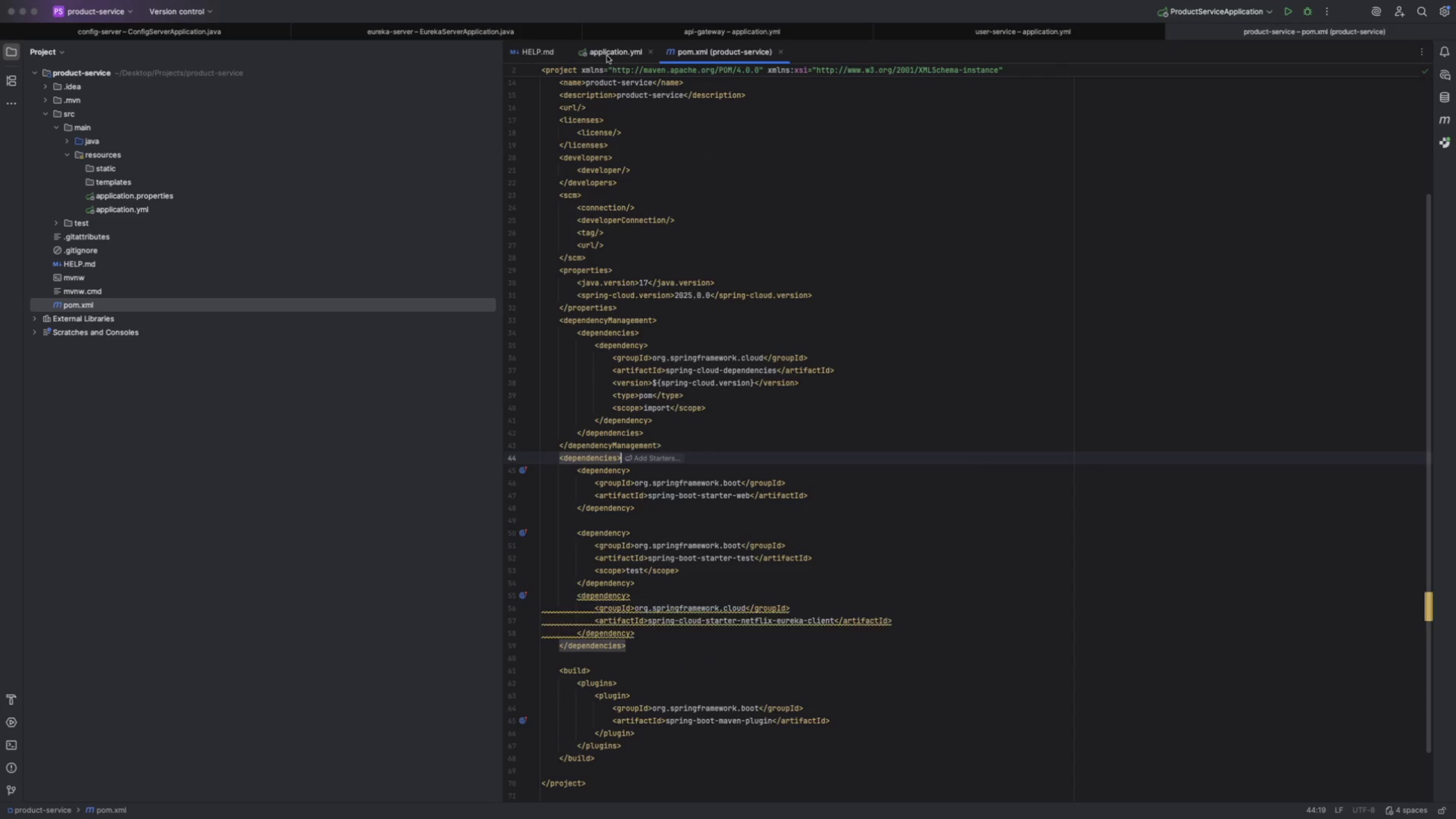 
left_click([607, 55])
 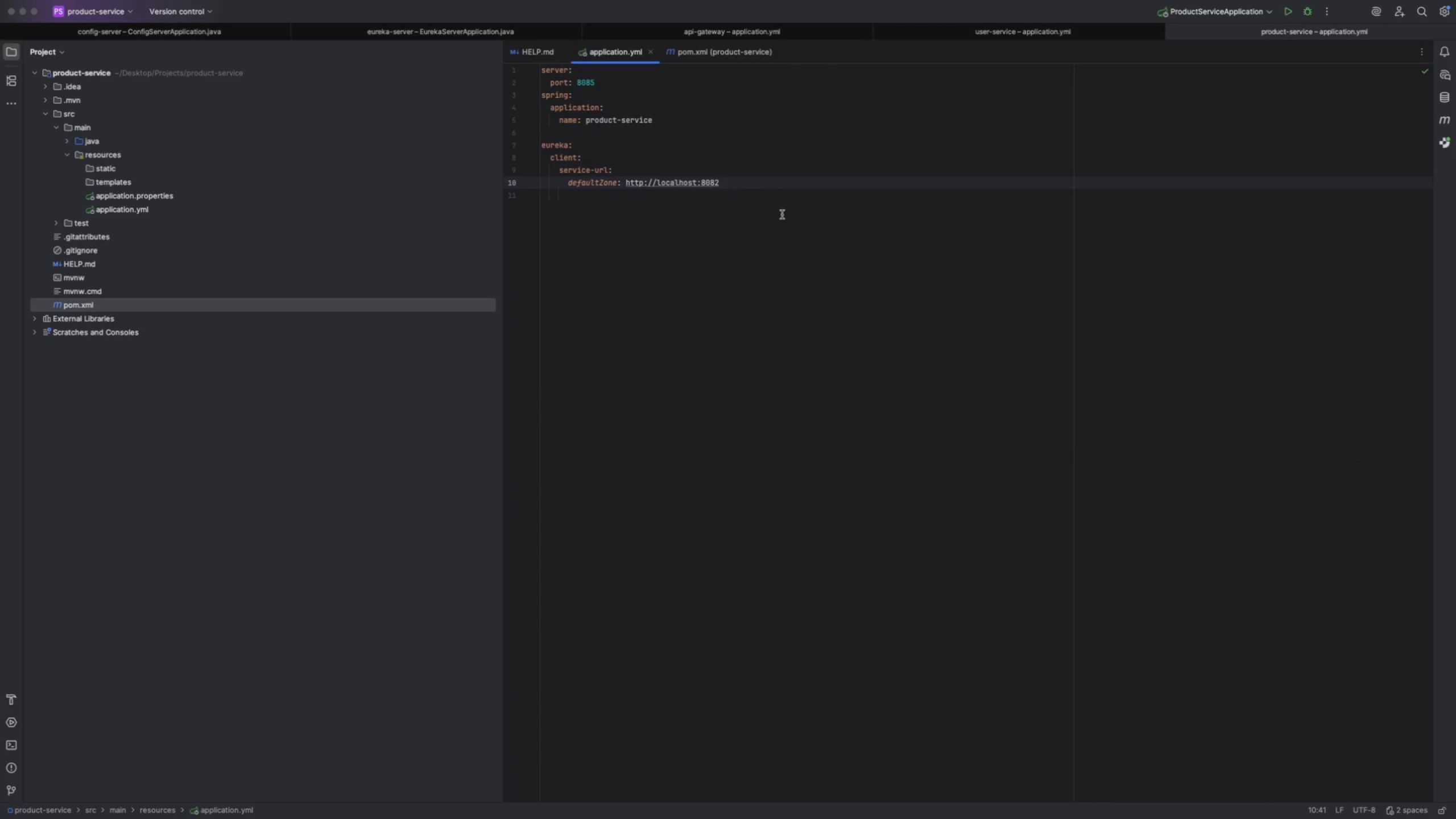 
wait(8.35)
 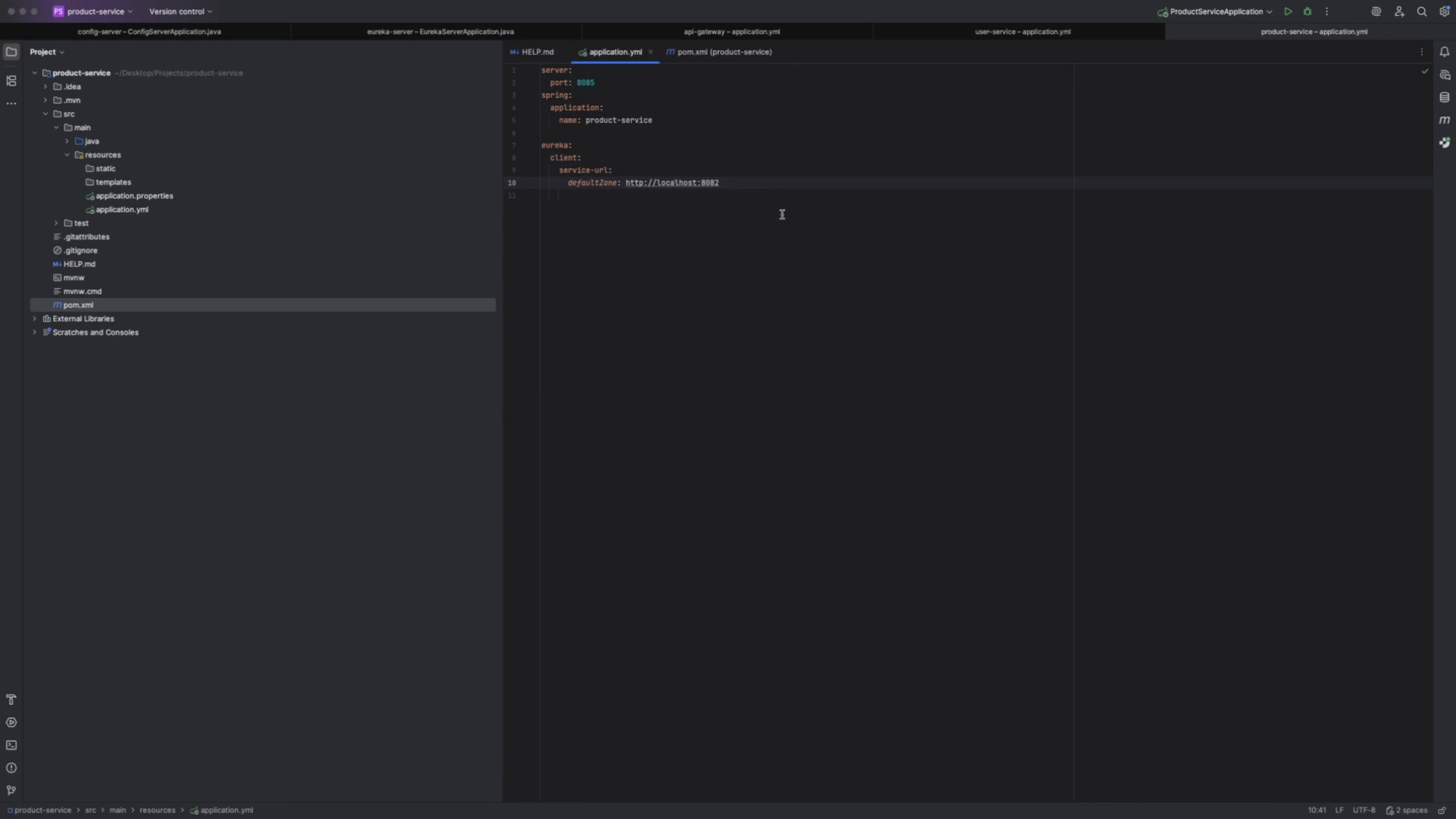 
left_click([756, 29])
 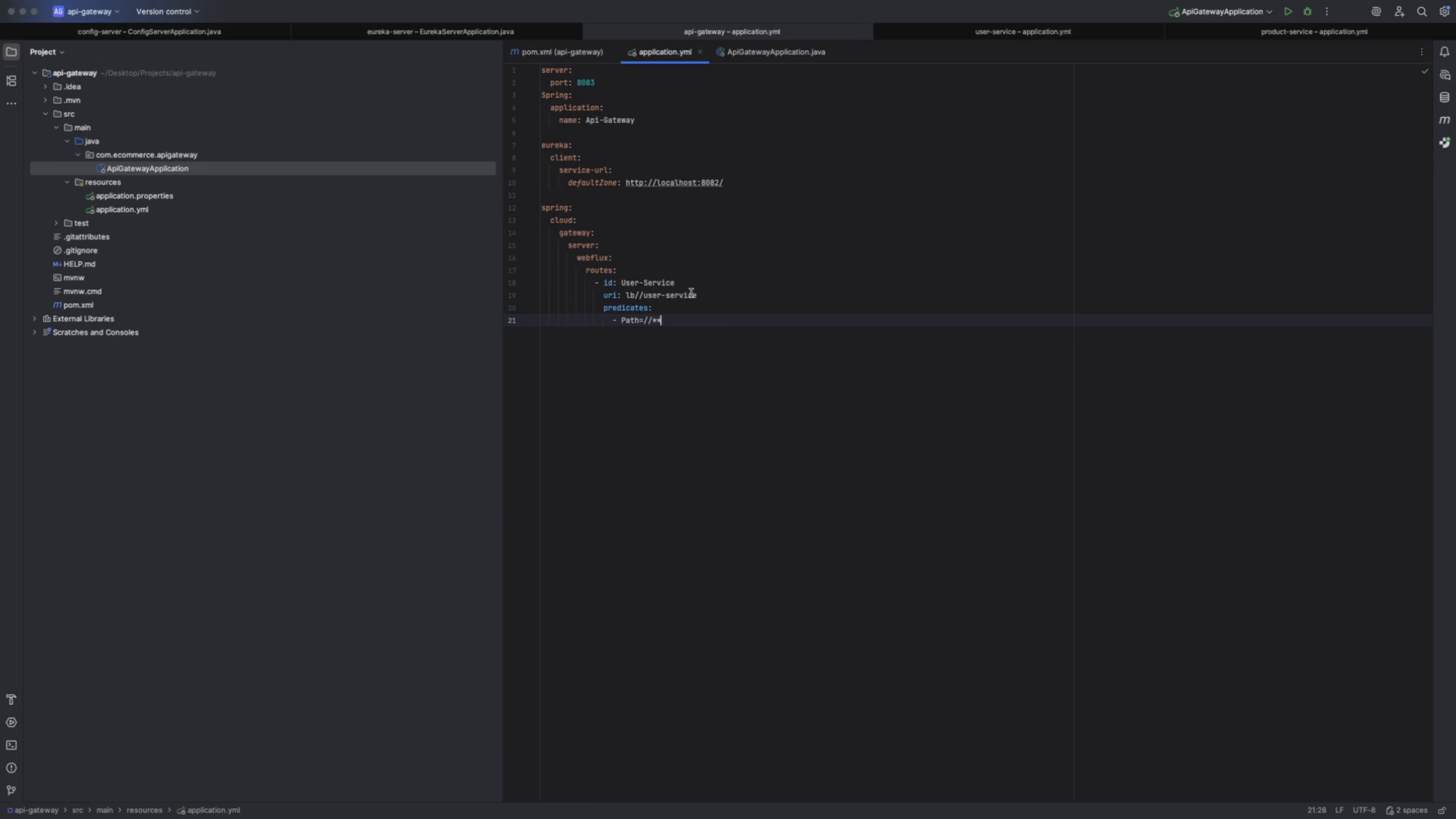 
key(Enter)
 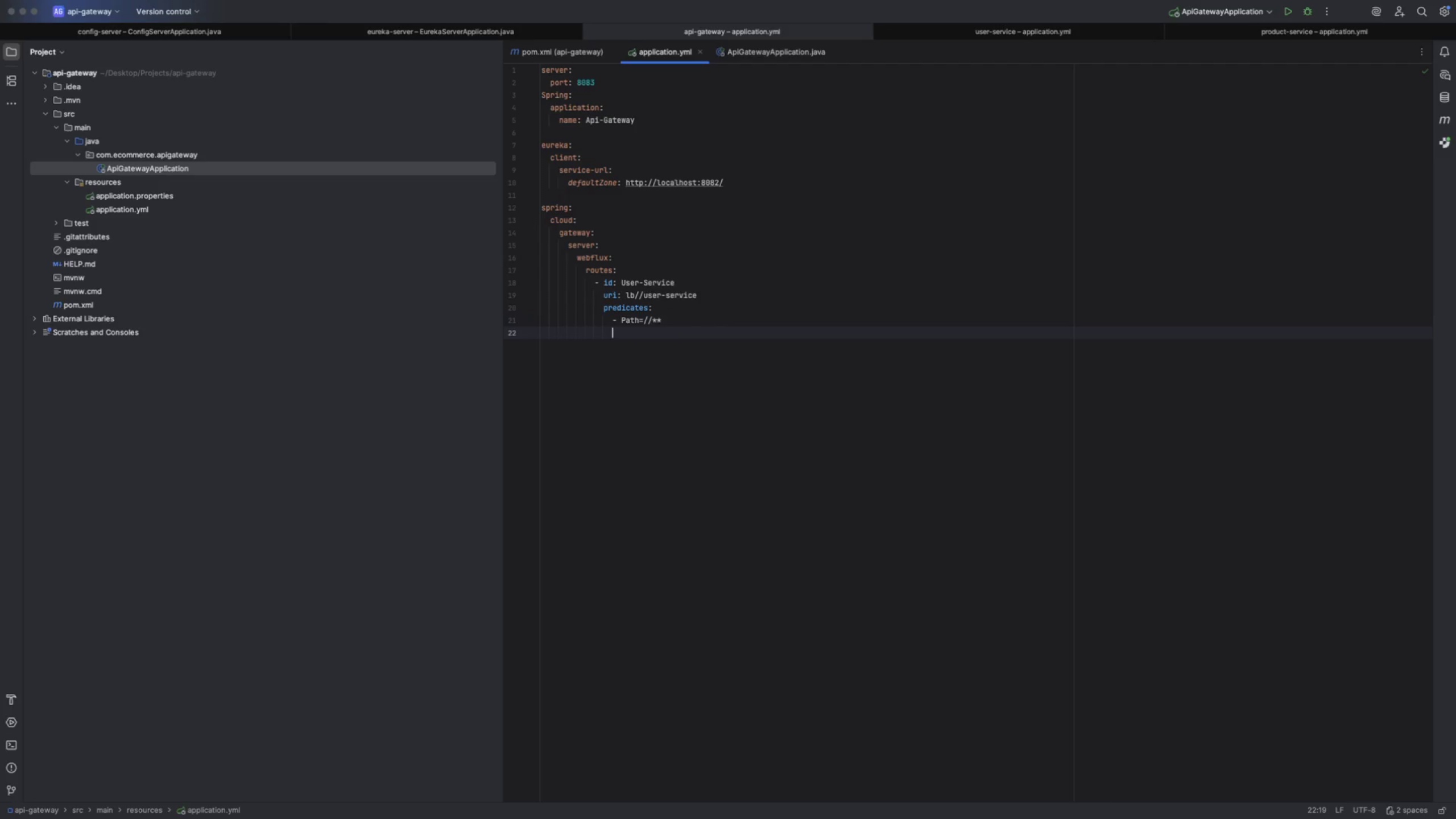 
key(Backspace)
 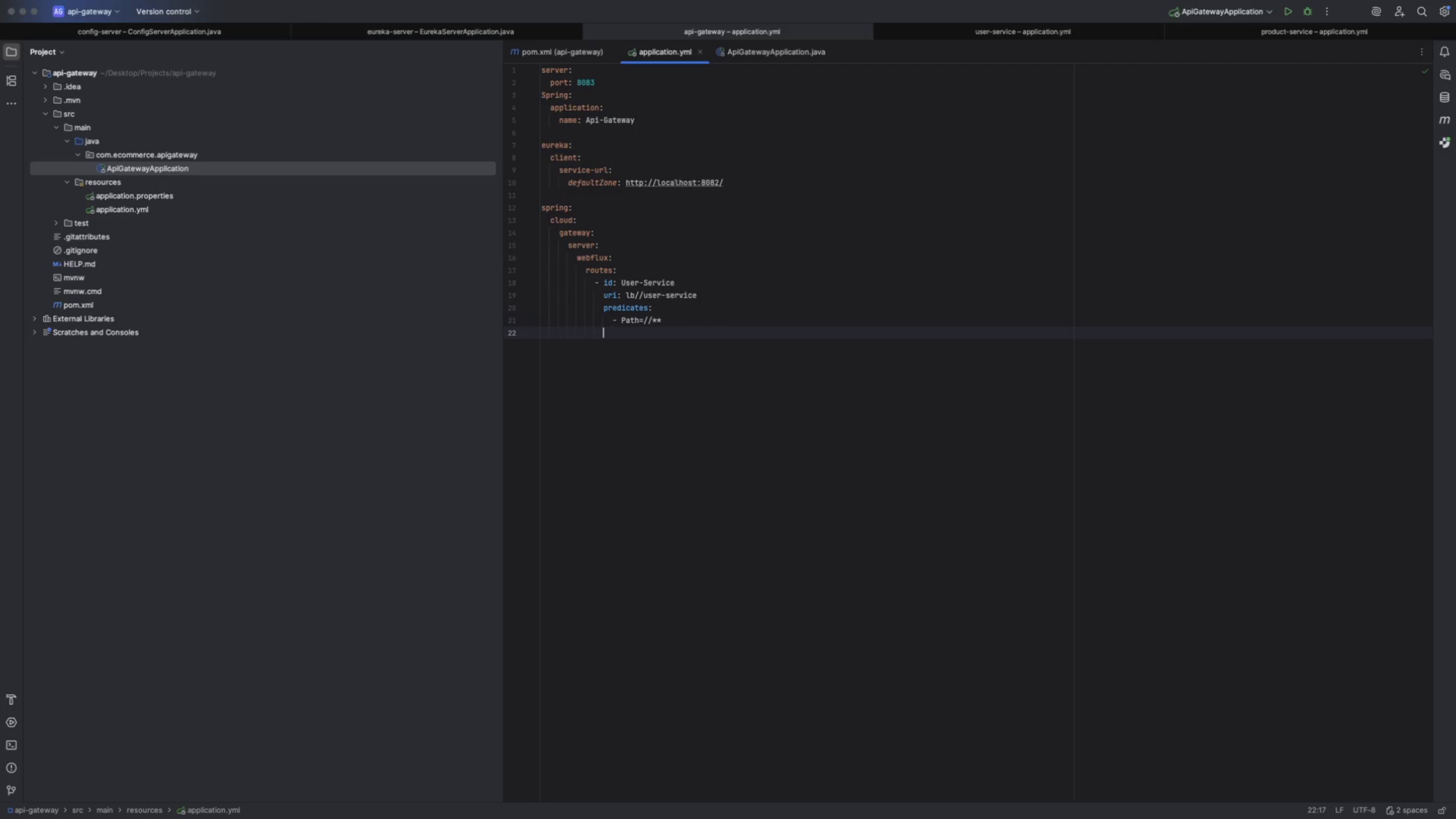 
key(Backspace)
 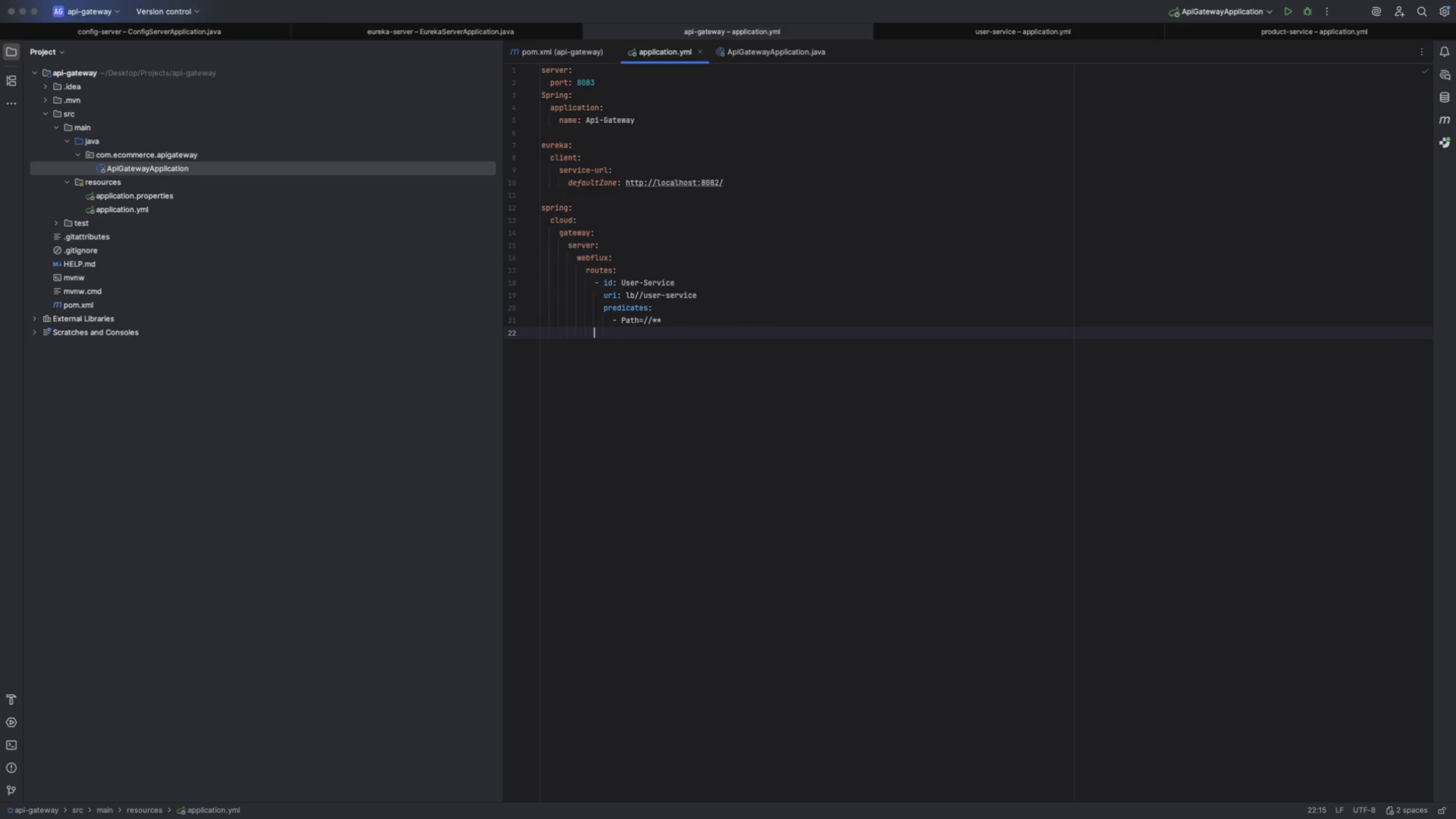 
key(Backspace)
 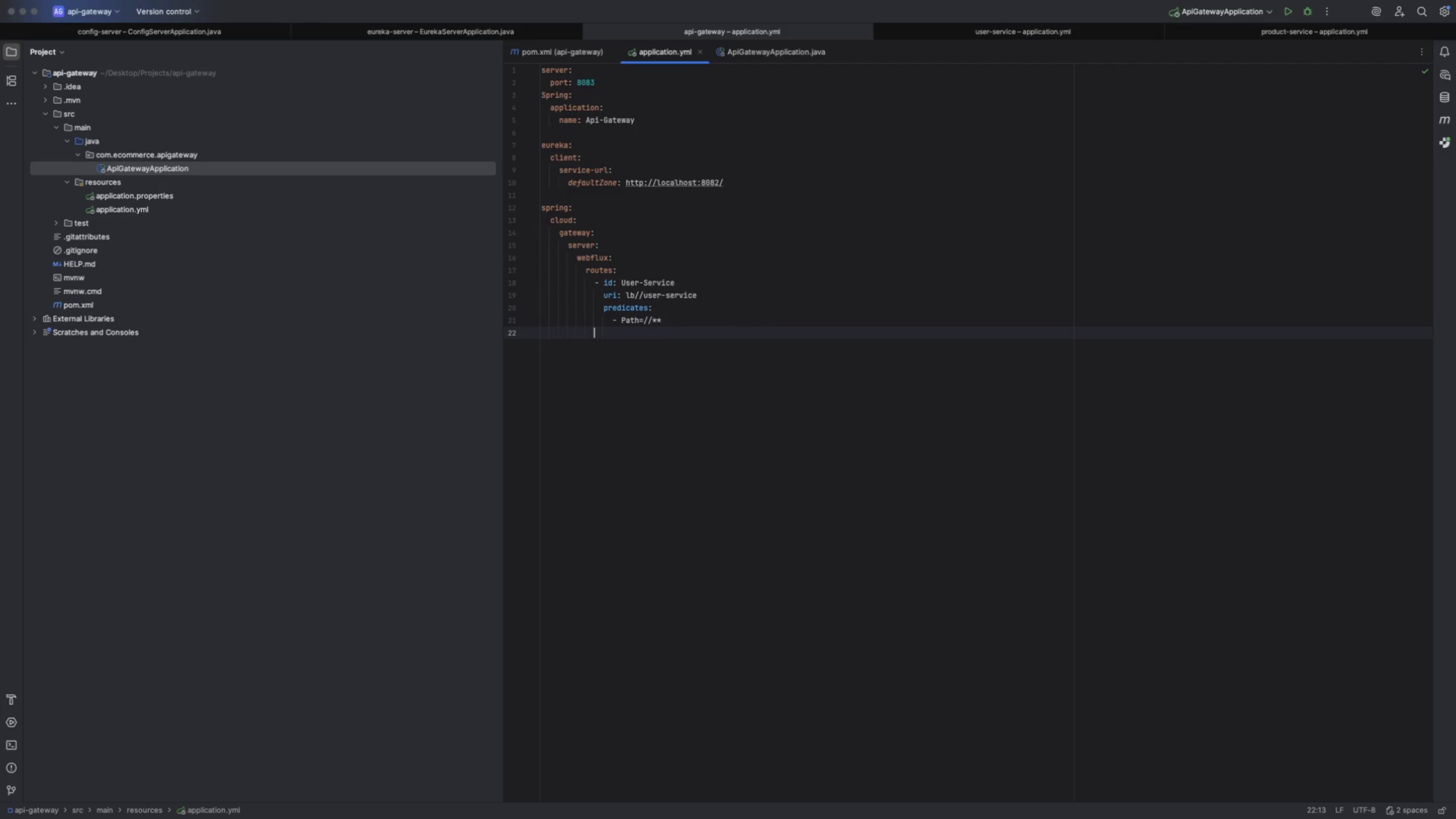 
key(Enter)
 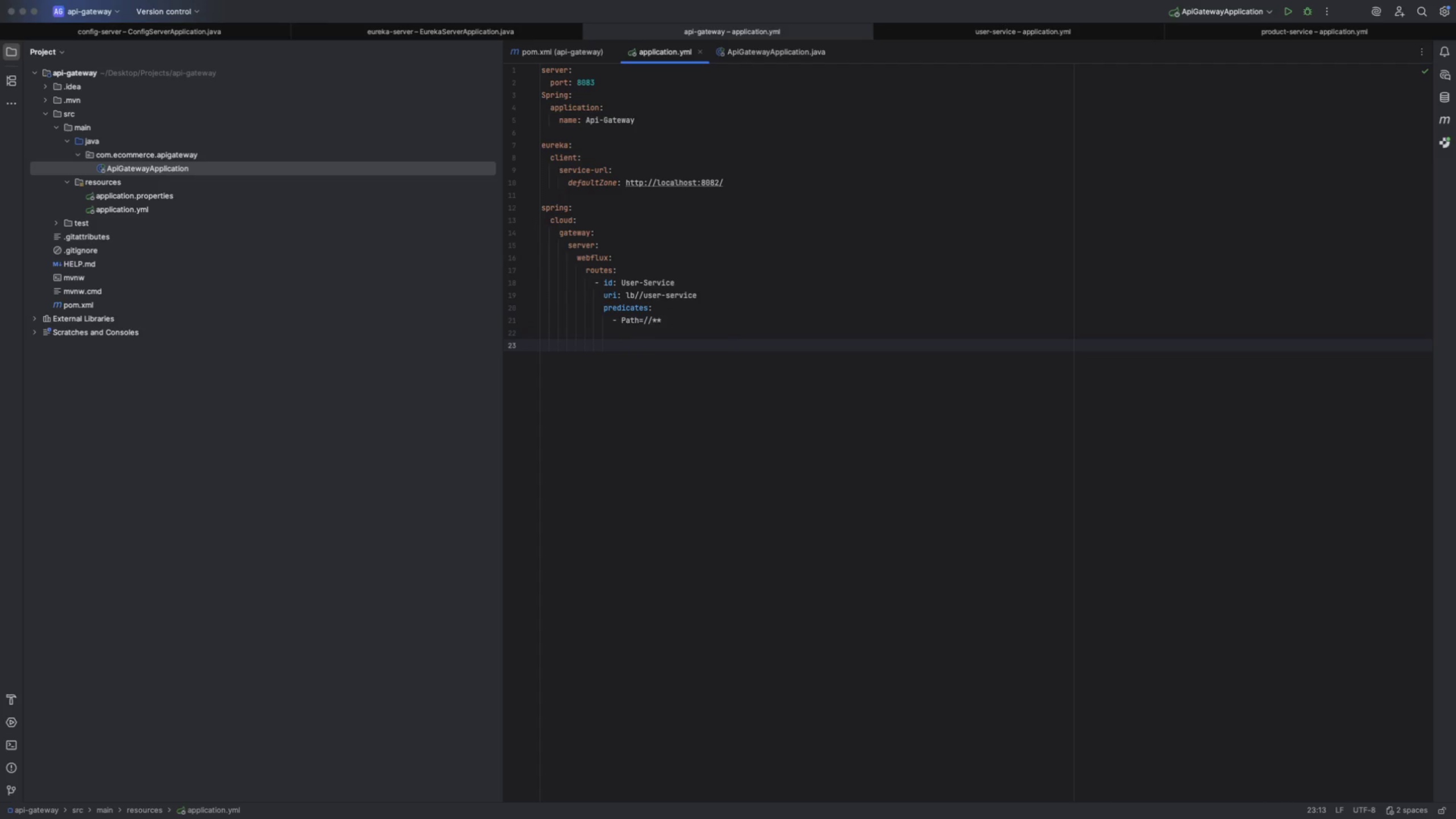 
key(Minus)
 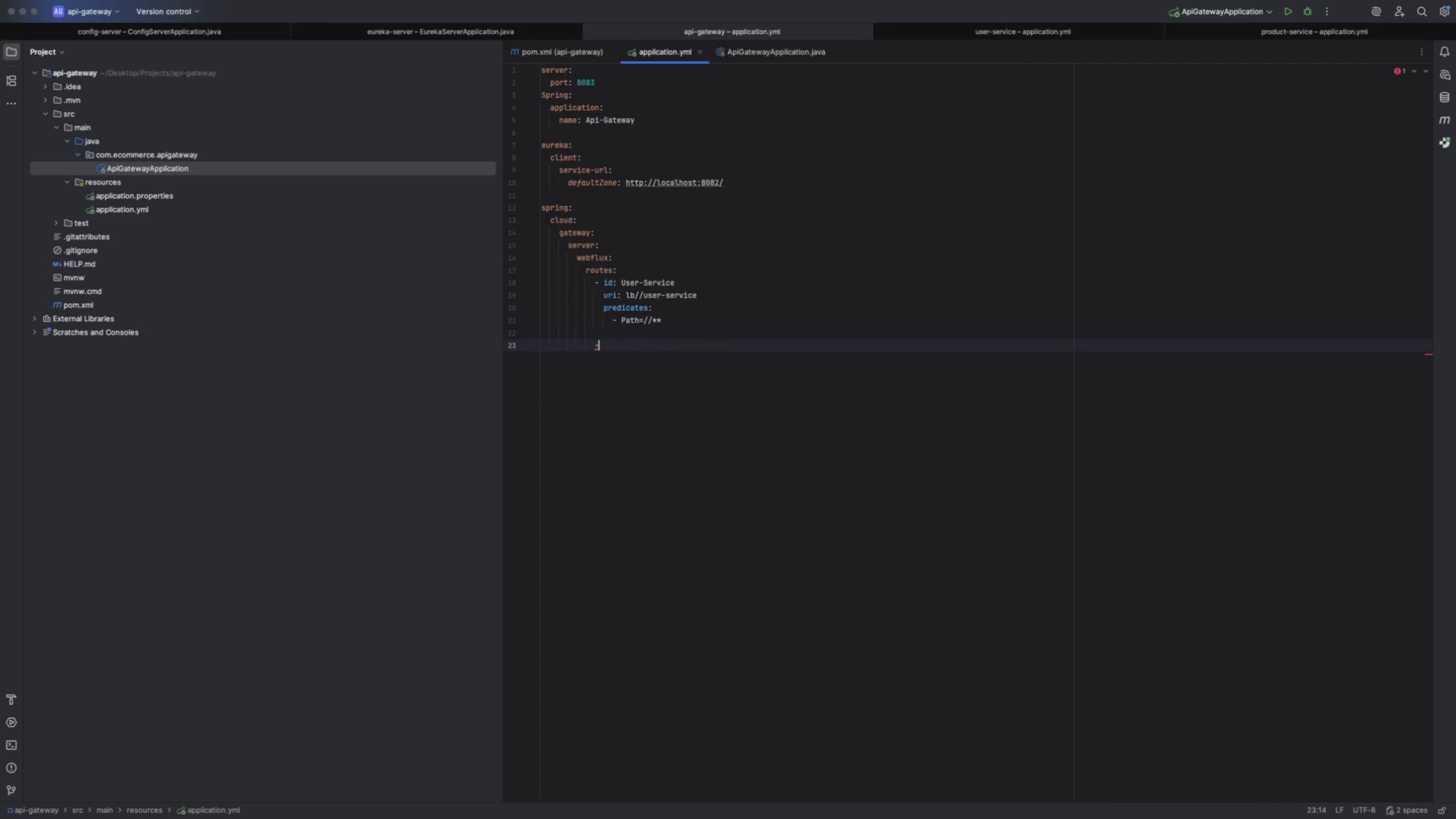 
key(Enter)
 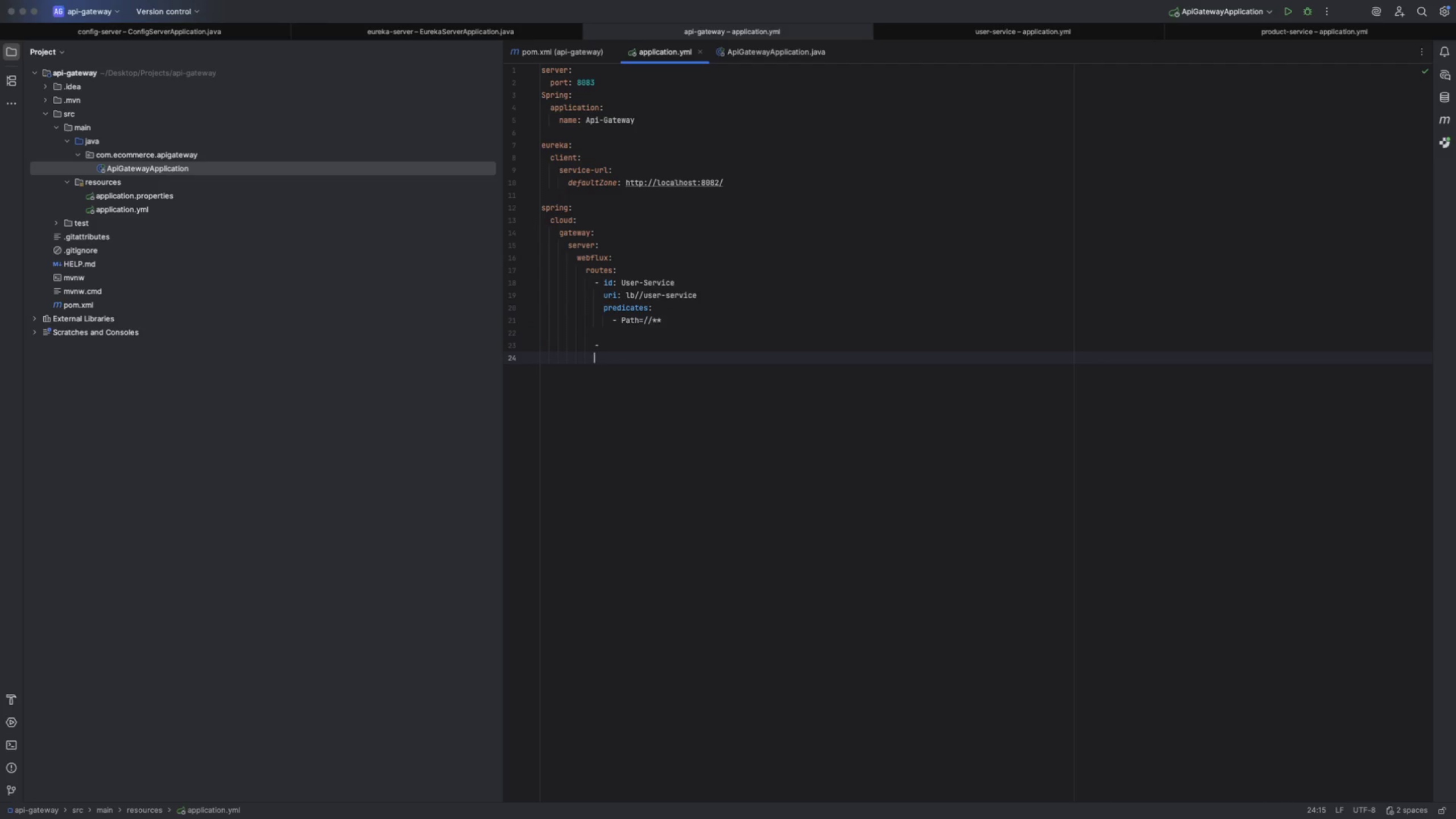 
key(Backspace)
key(Backspace)
key(Backspace)
key(Backspace)
key(Backspace)
key(Backspace)
key(Backspace)
key(Backspace)
type( id: )
 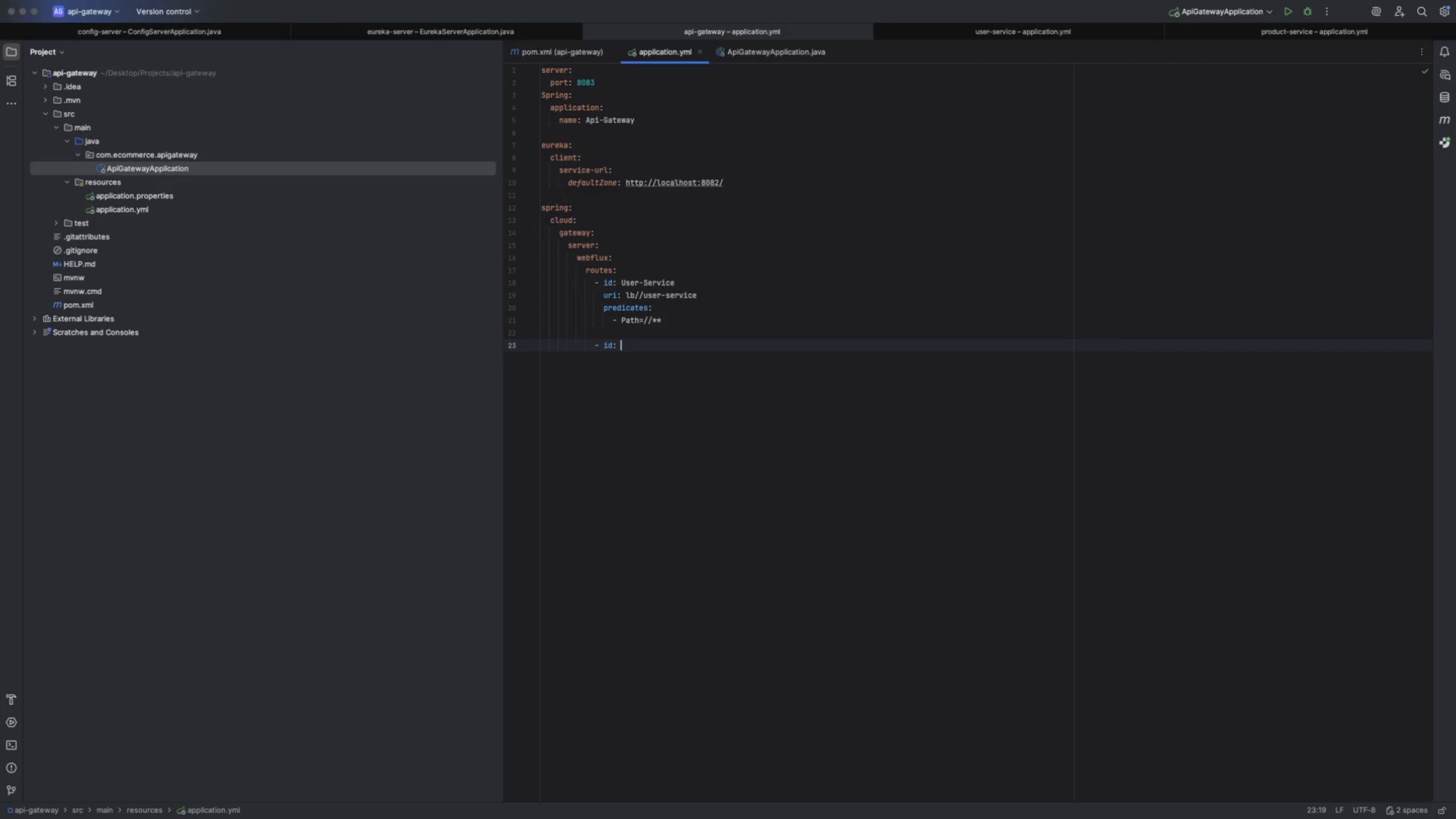 
wait(6.71)
 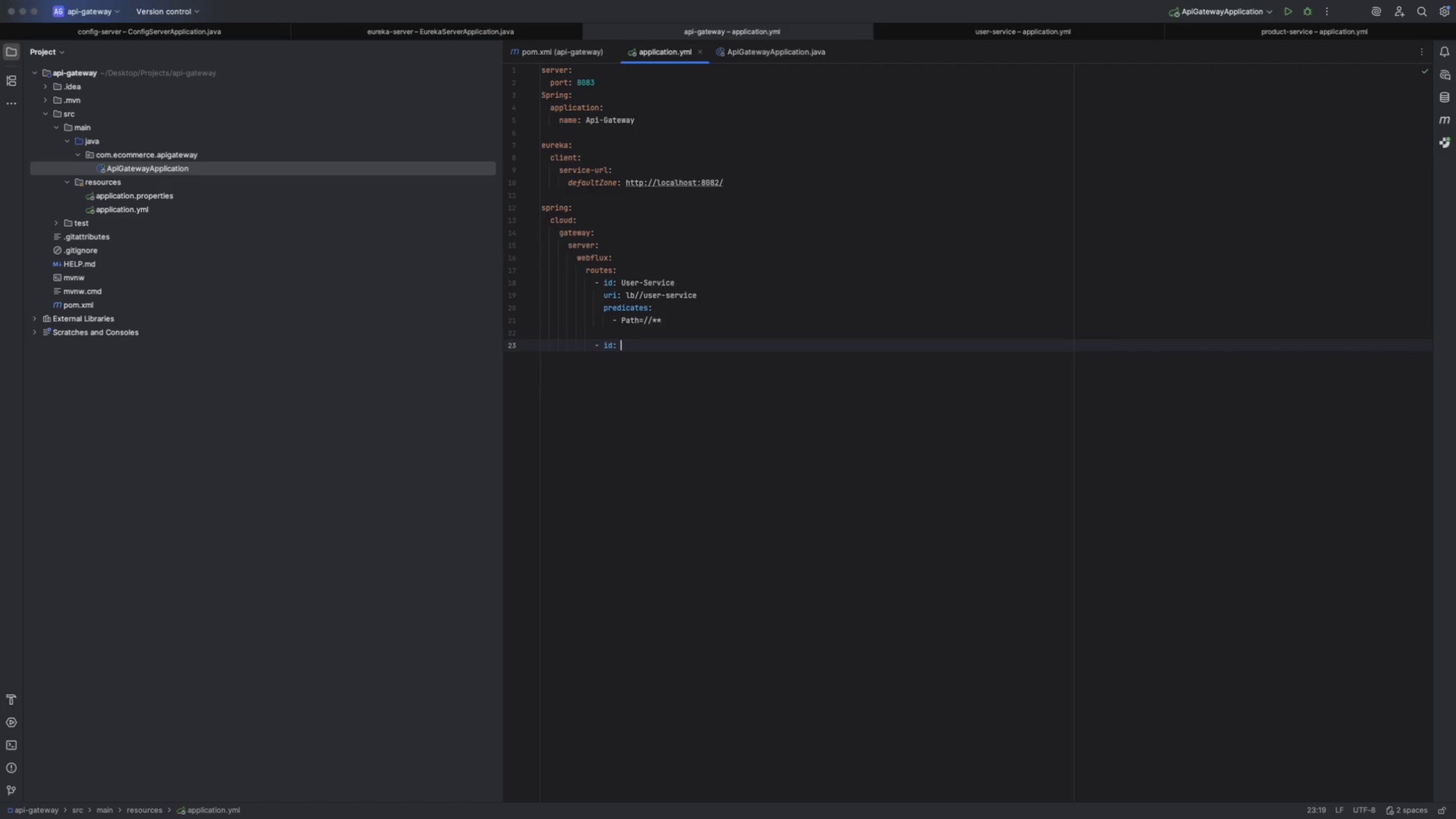 
type(product-service)
 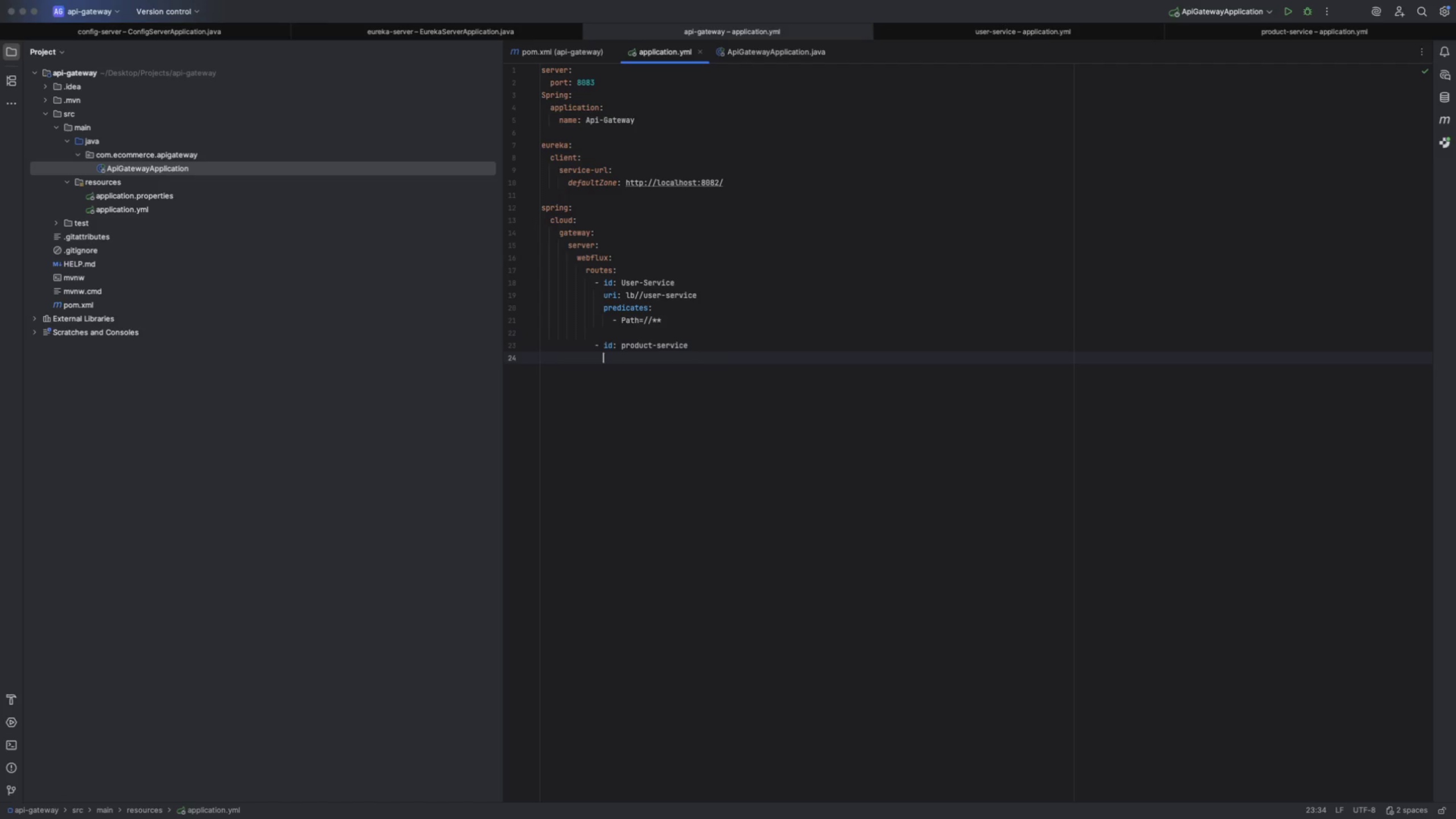 
key(Enter)
 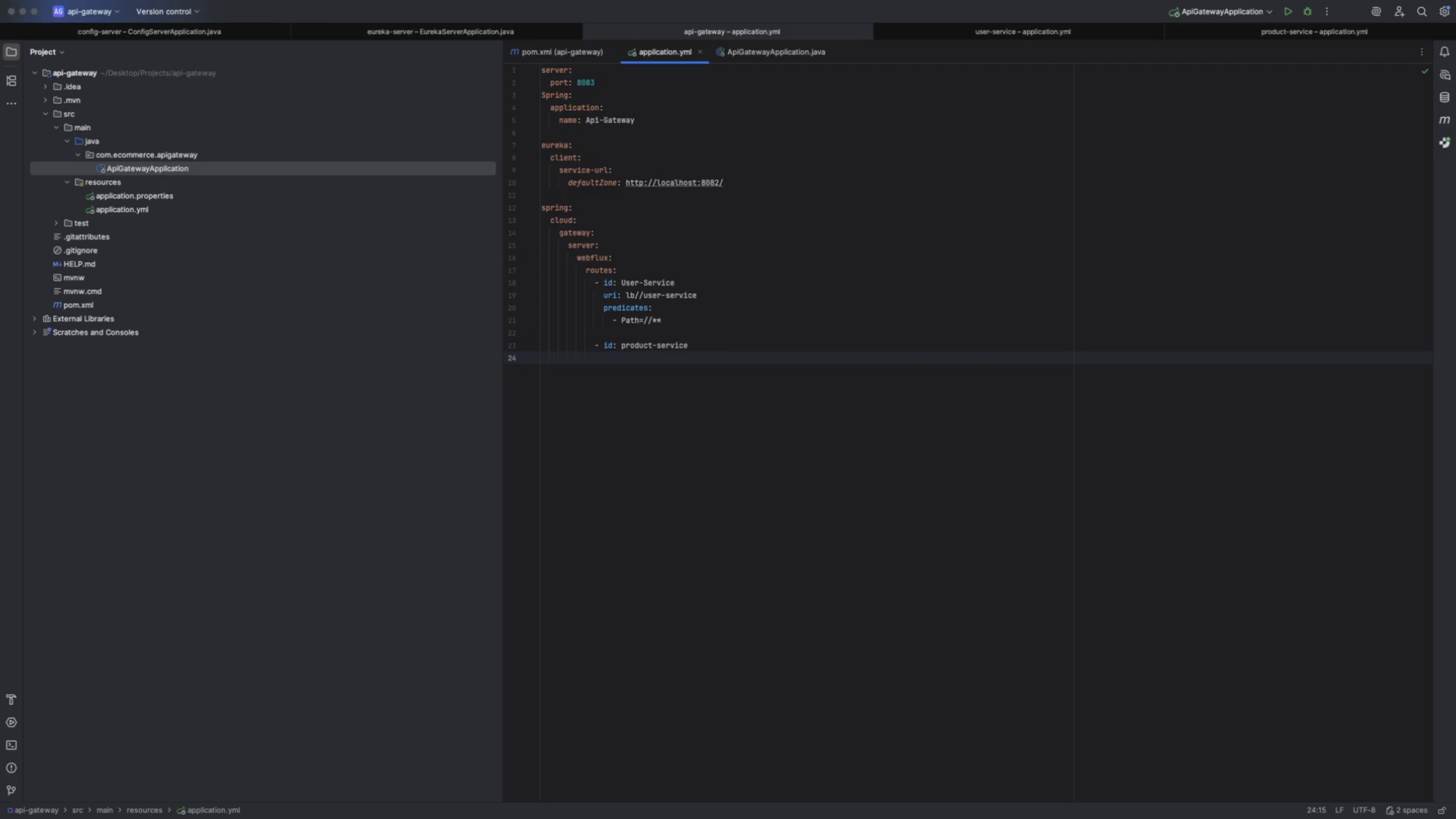 
type(uri)
key(Backspace)
key(Backspace)
key(Backspace)
type(r)
key(Backspace)
type(ur)
 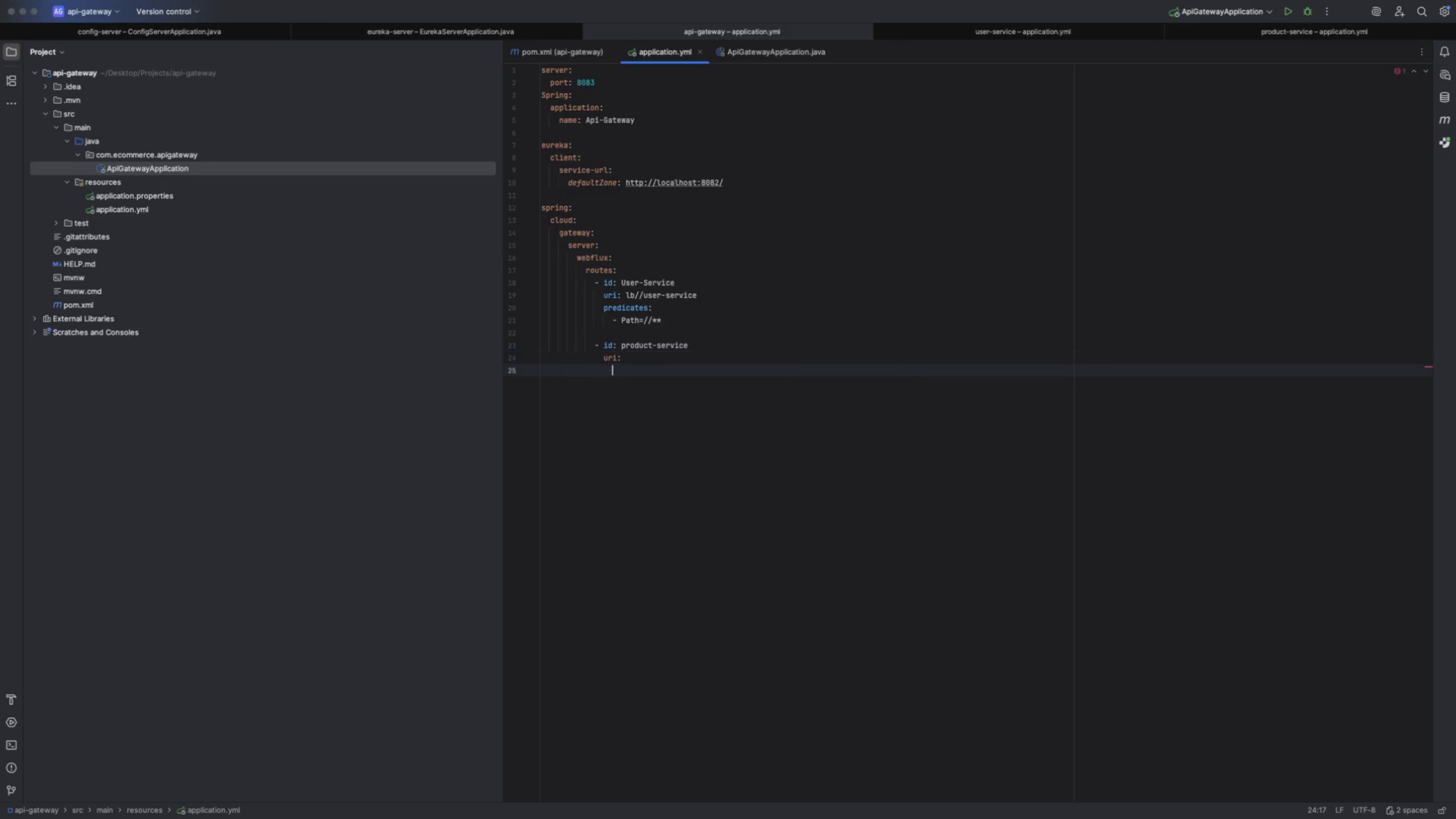 
key(Enter)
 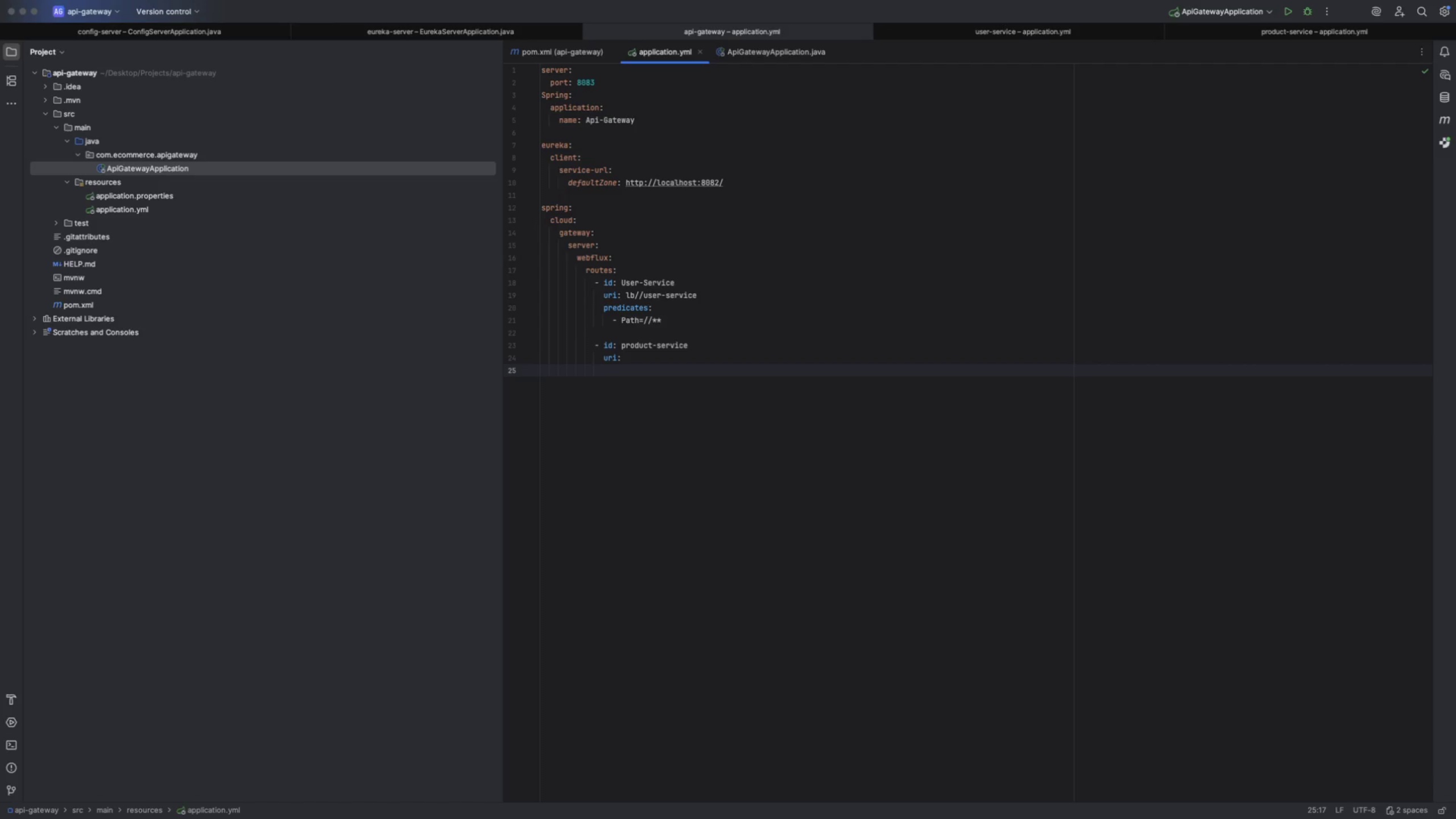 
key(Backspace)
key(Backspace)
key(Backspace)
key(Backspace)
key(Backspace)
key(Backspace)
key(Backspace)
key(Backspace)
key(Backspace)
type( lb://product-servioce)
key(Backspace)
key(Backspace)
key(Backspace)
type(ce)
 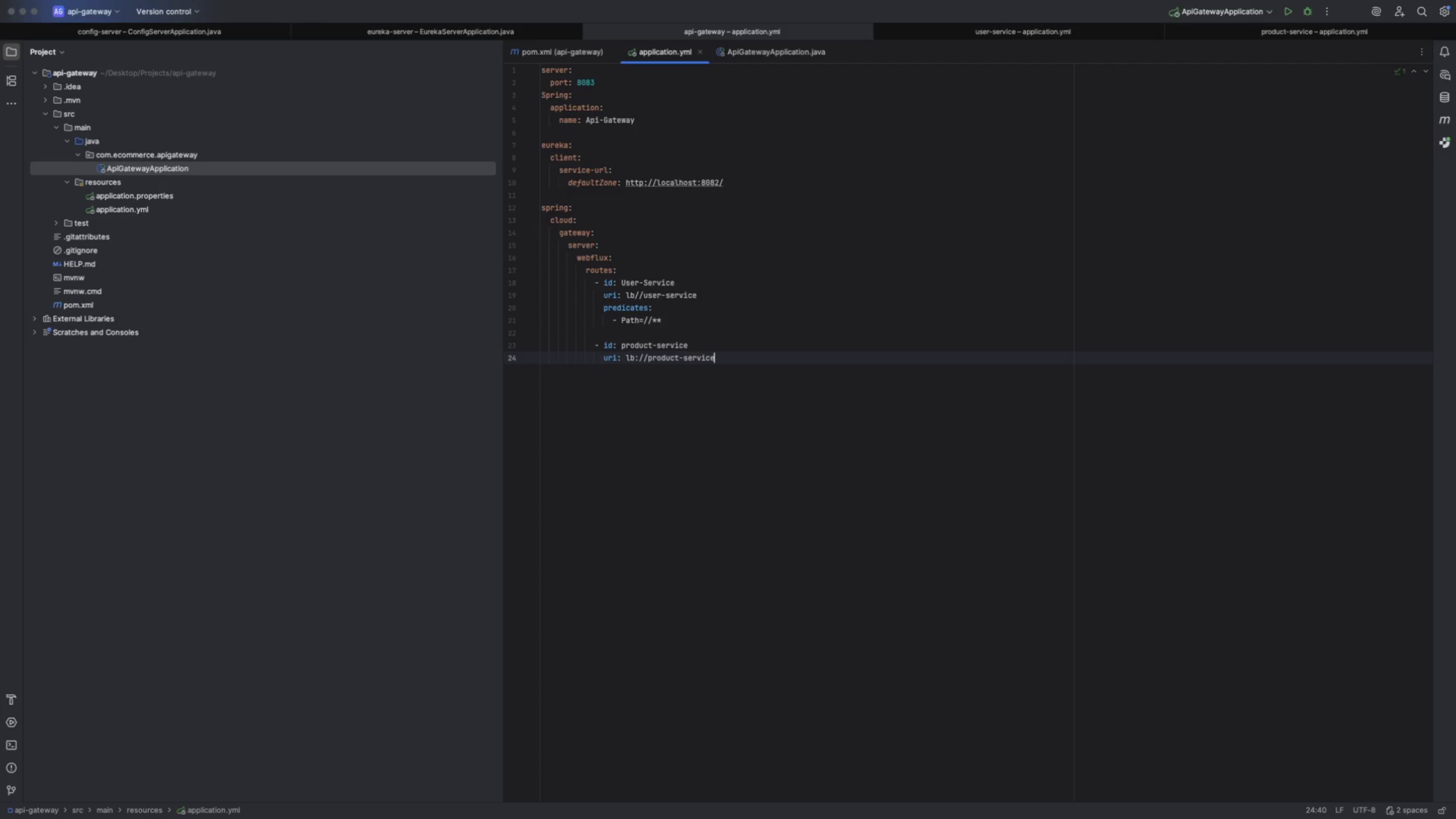 
key(Enter)
 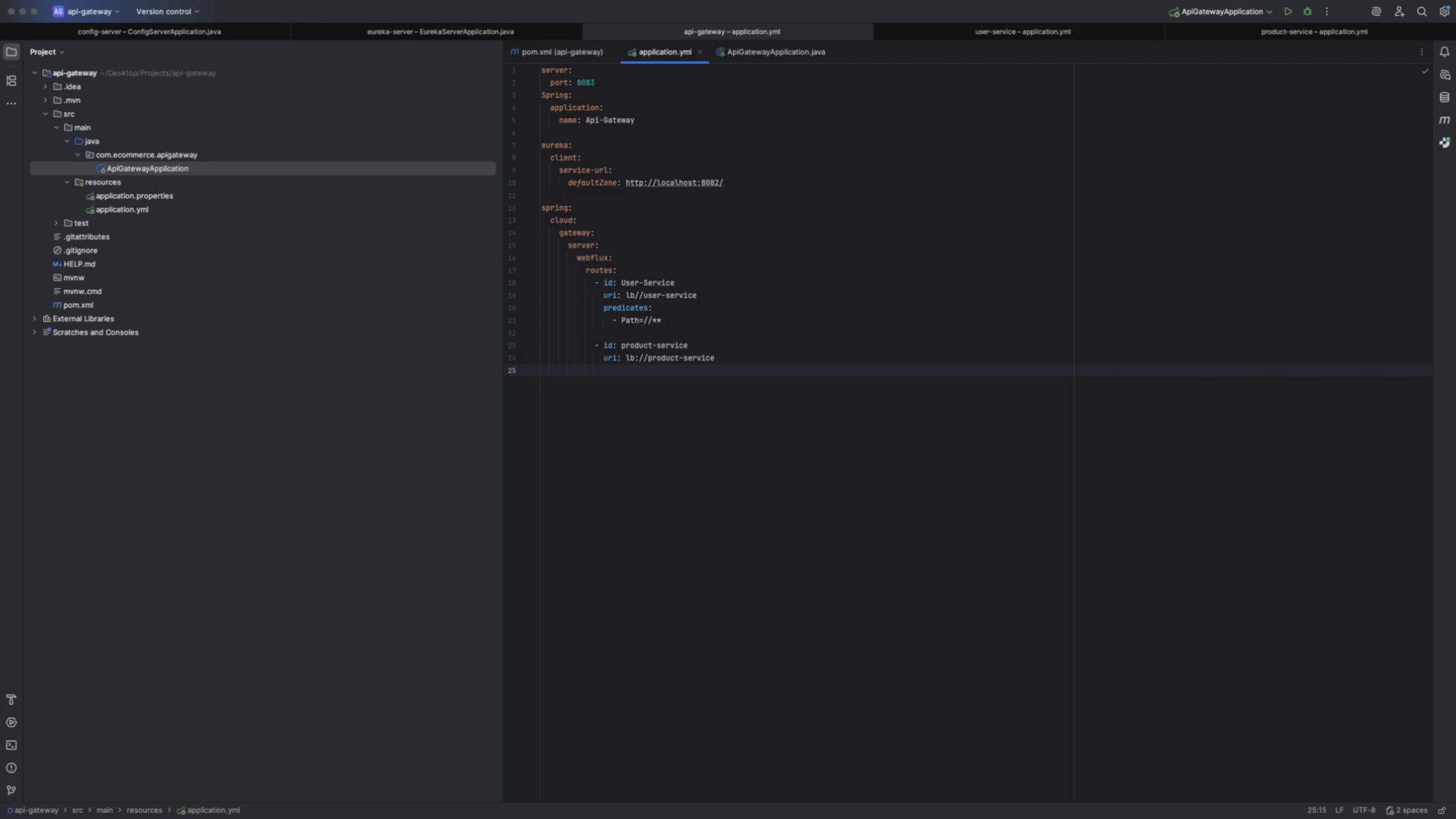 
type(pr)
 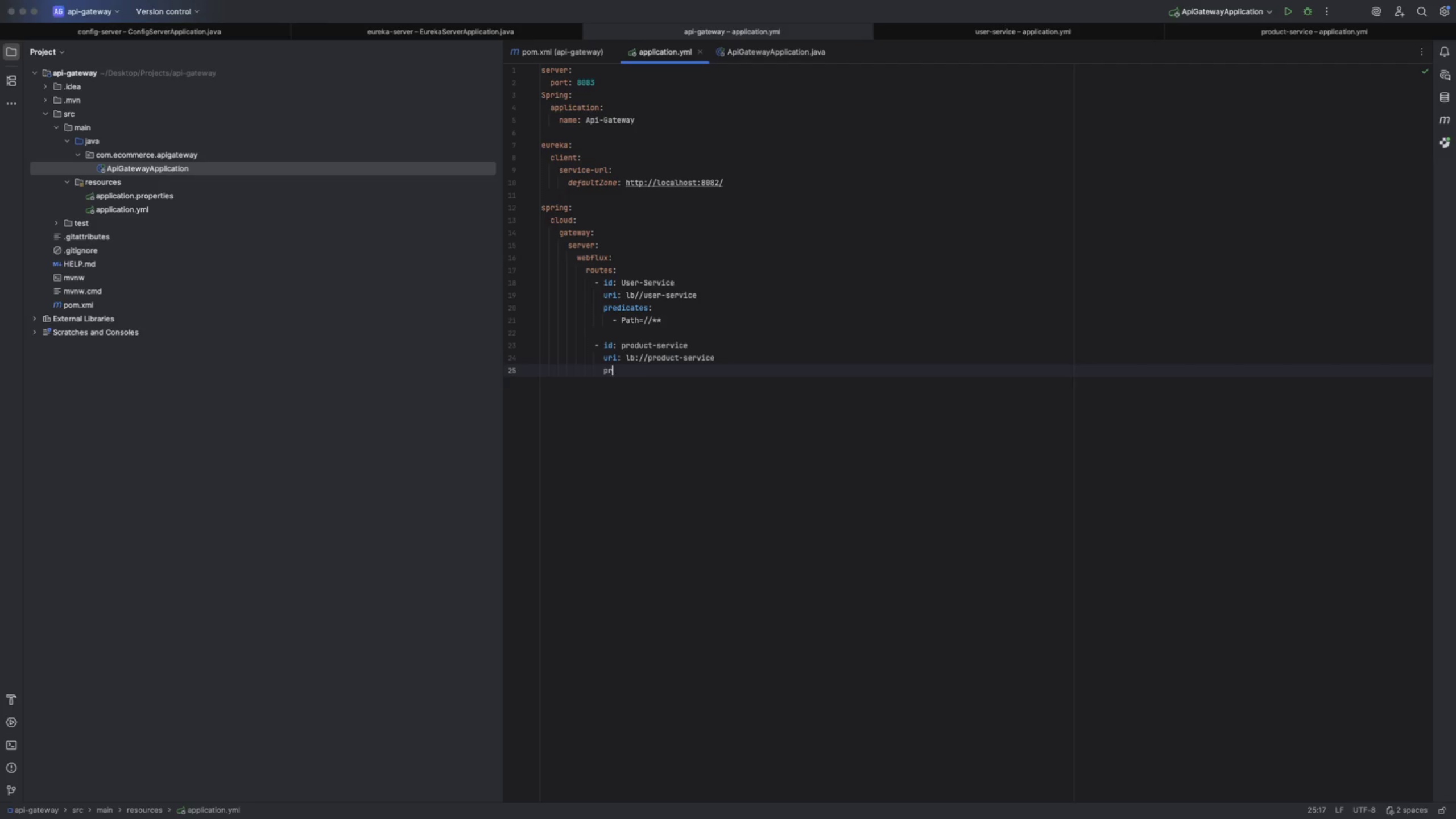 
key(Enter)
 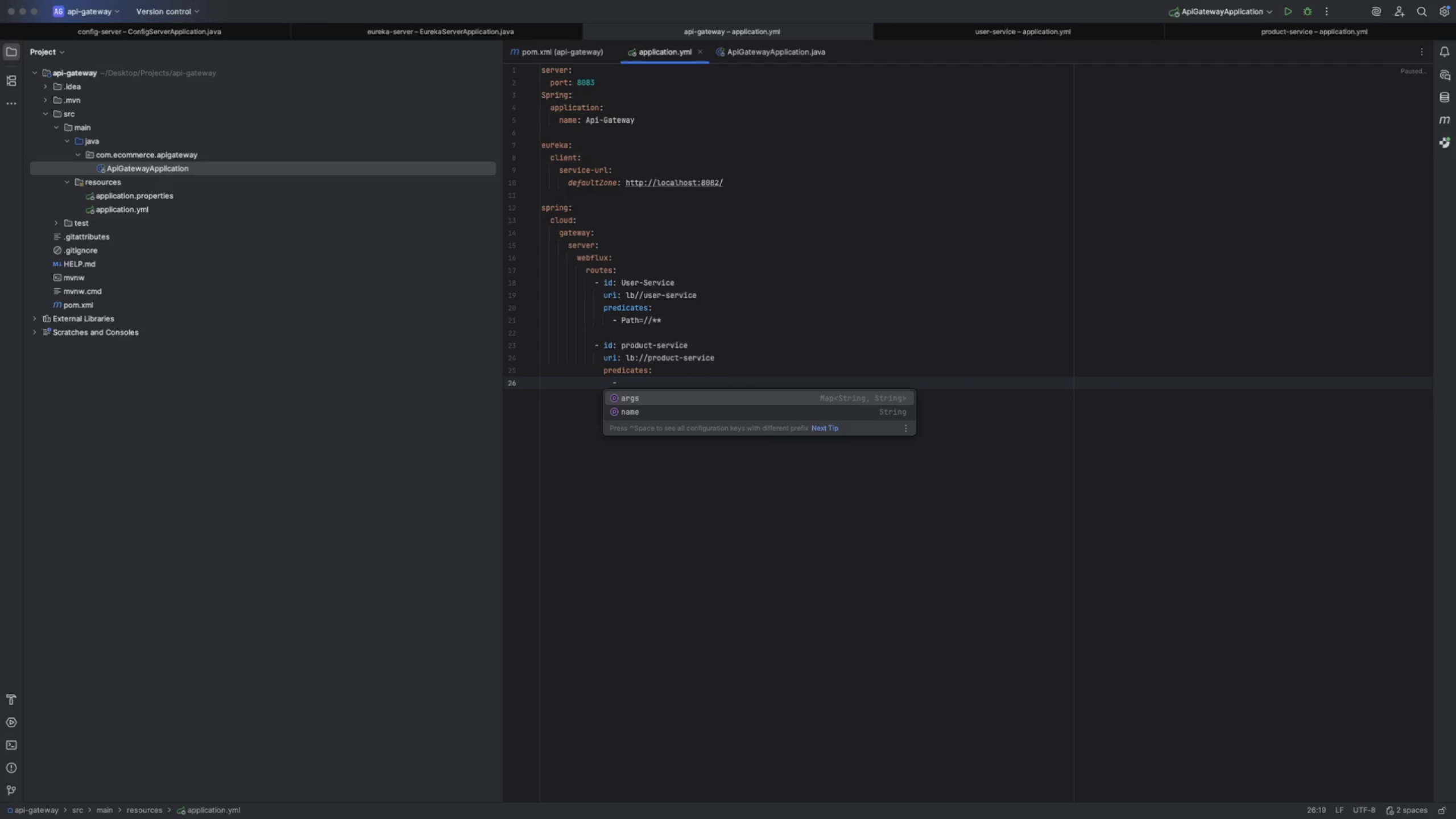 
type(Pq)
key(Backspace)
type(ath: )
key(Backspace)
key(Backspace)
type(=//)
 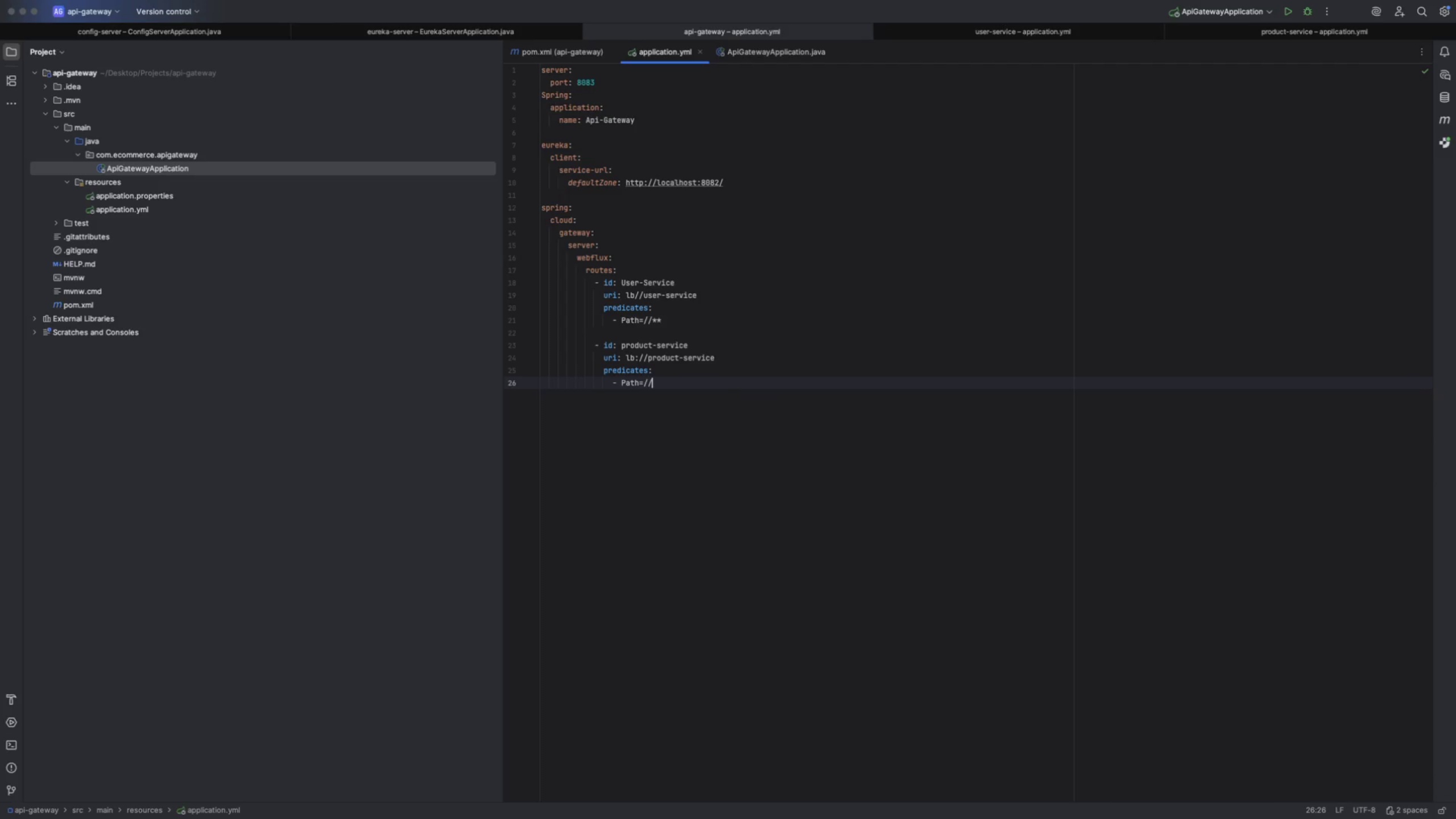 
wait(6.44)
 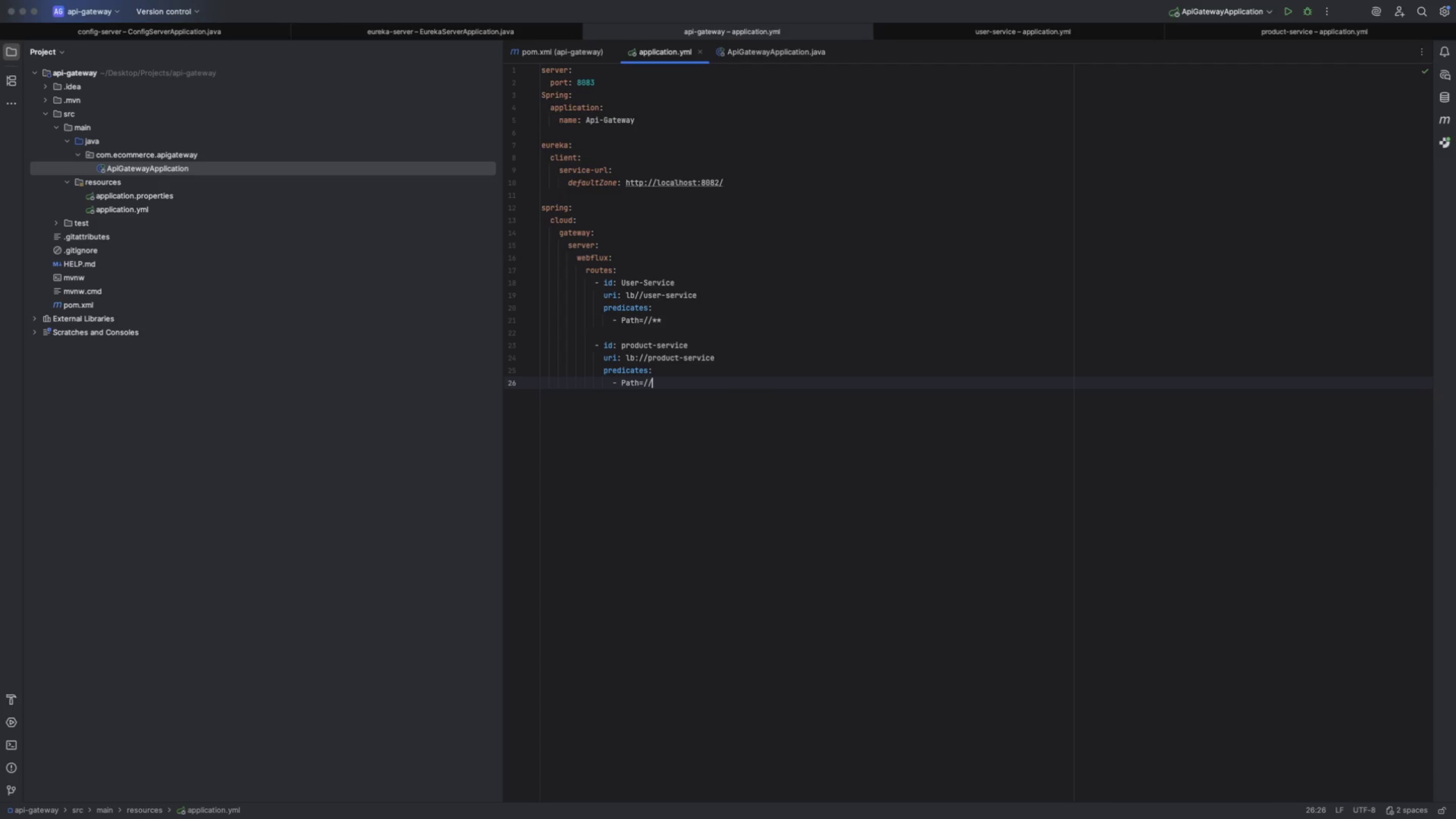 
type(**)
 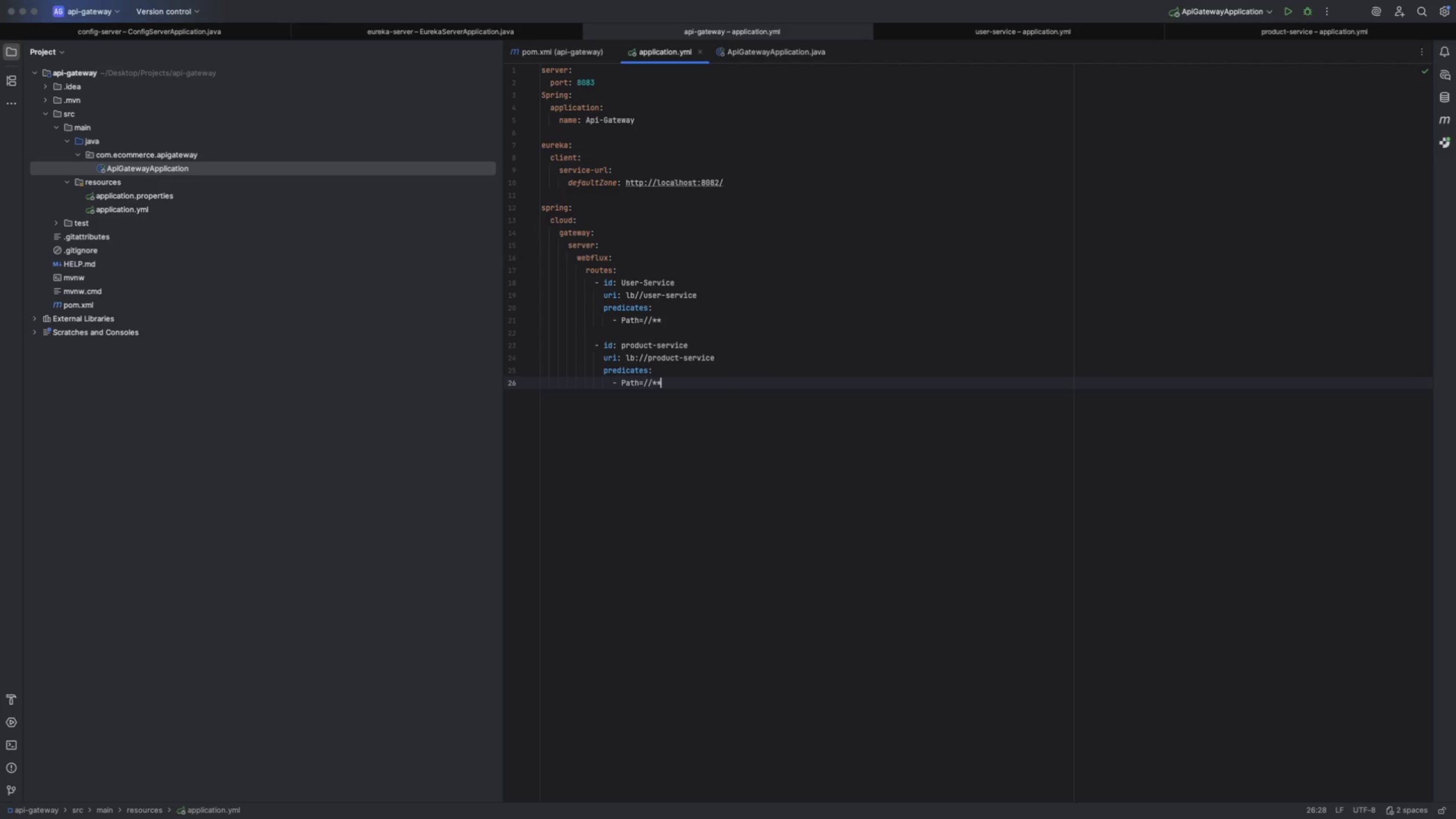 
key(ArrowLeft)
 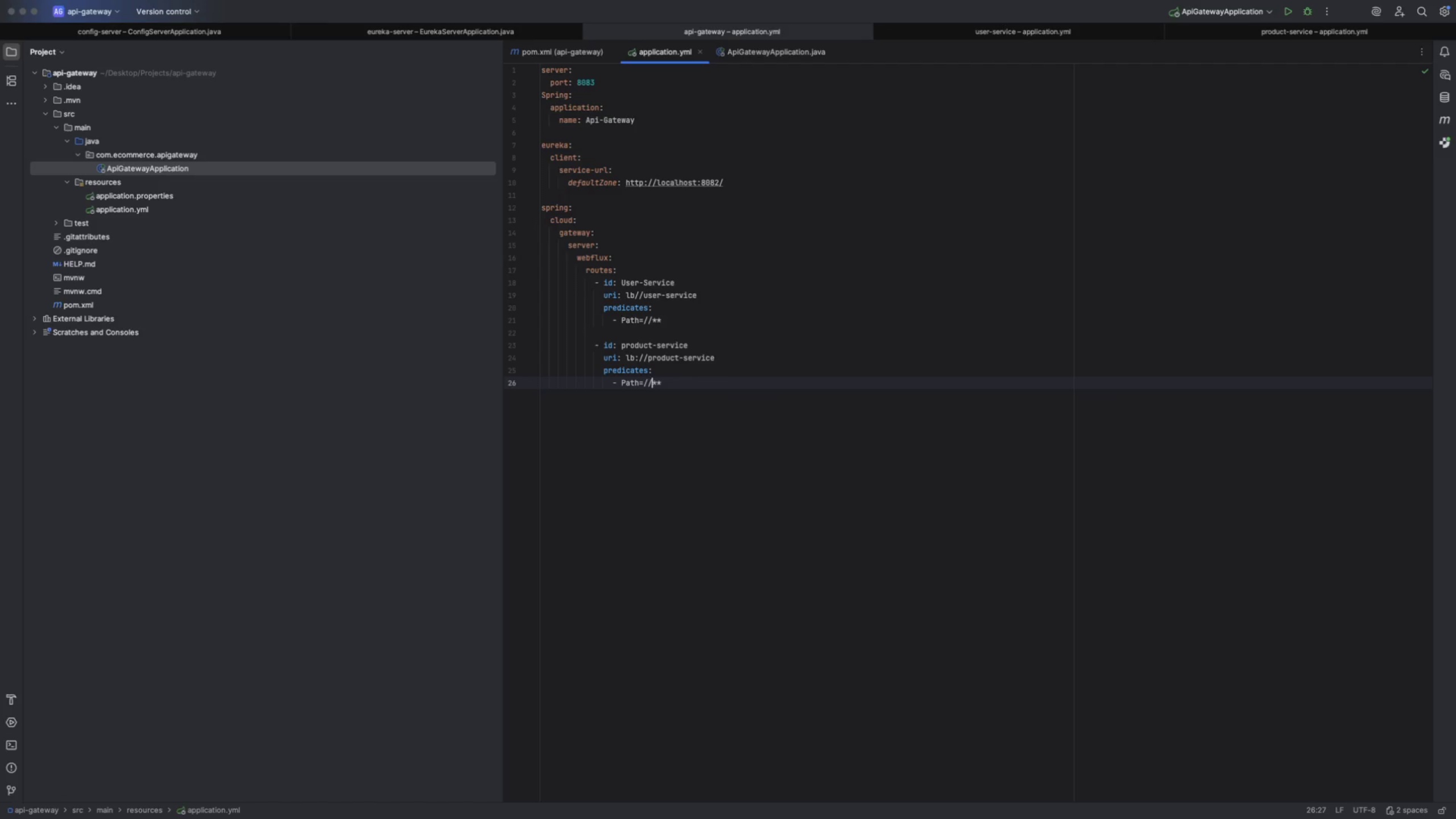 
key(ArrowLeft)
 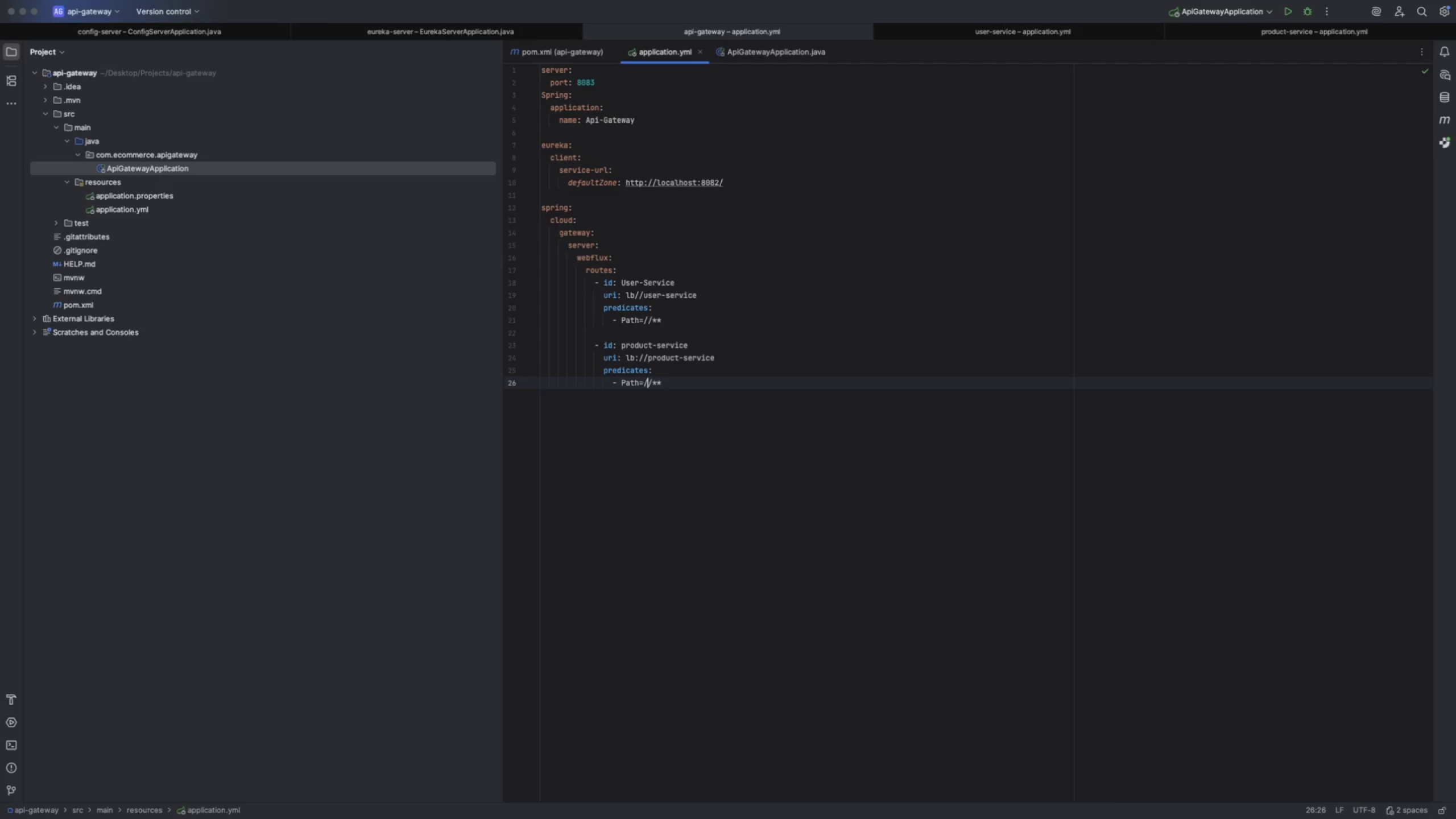 
key(ArrowLeft)
 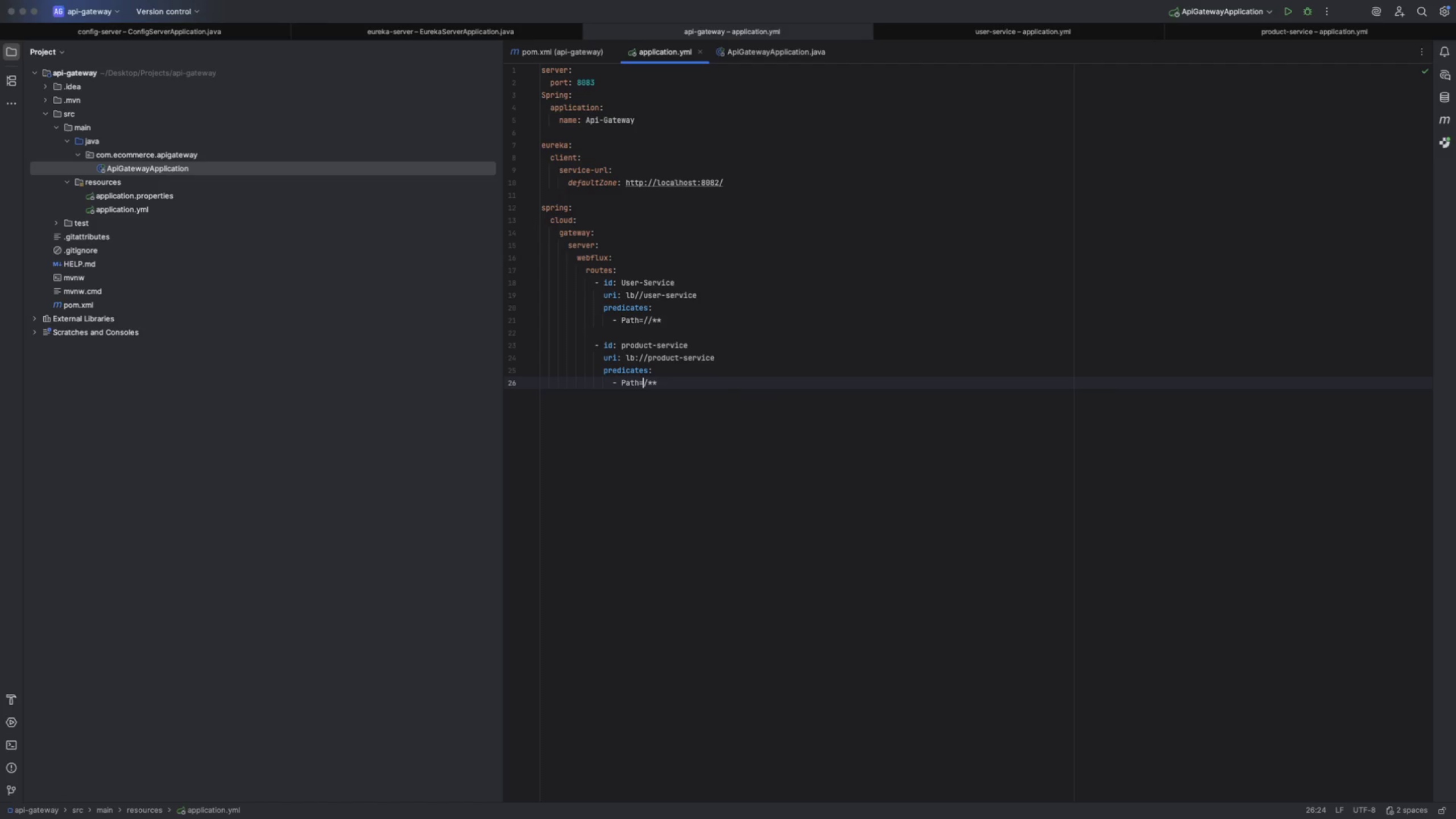 
key(Backspace)
 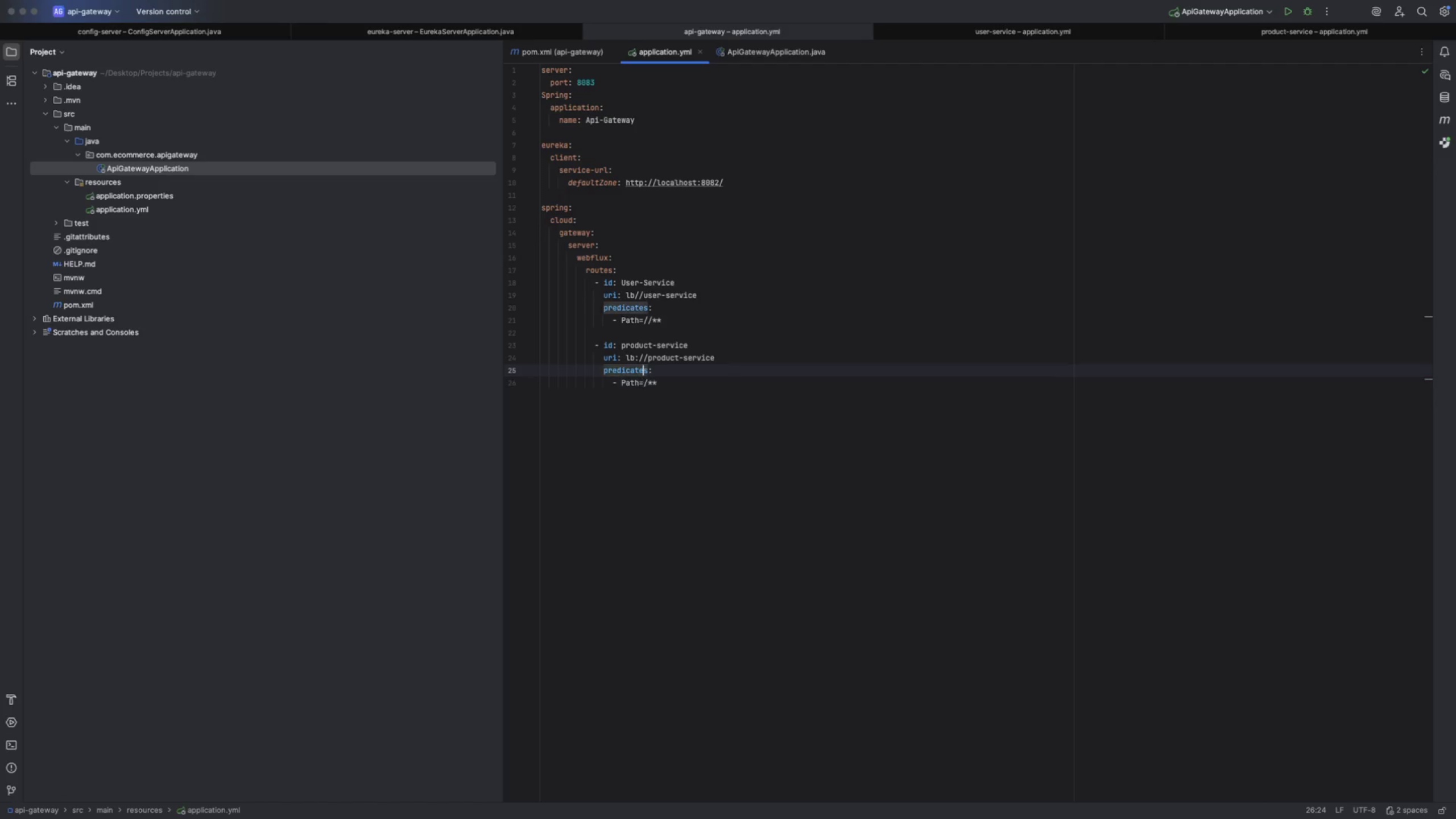 
key(ArrowUp)
 